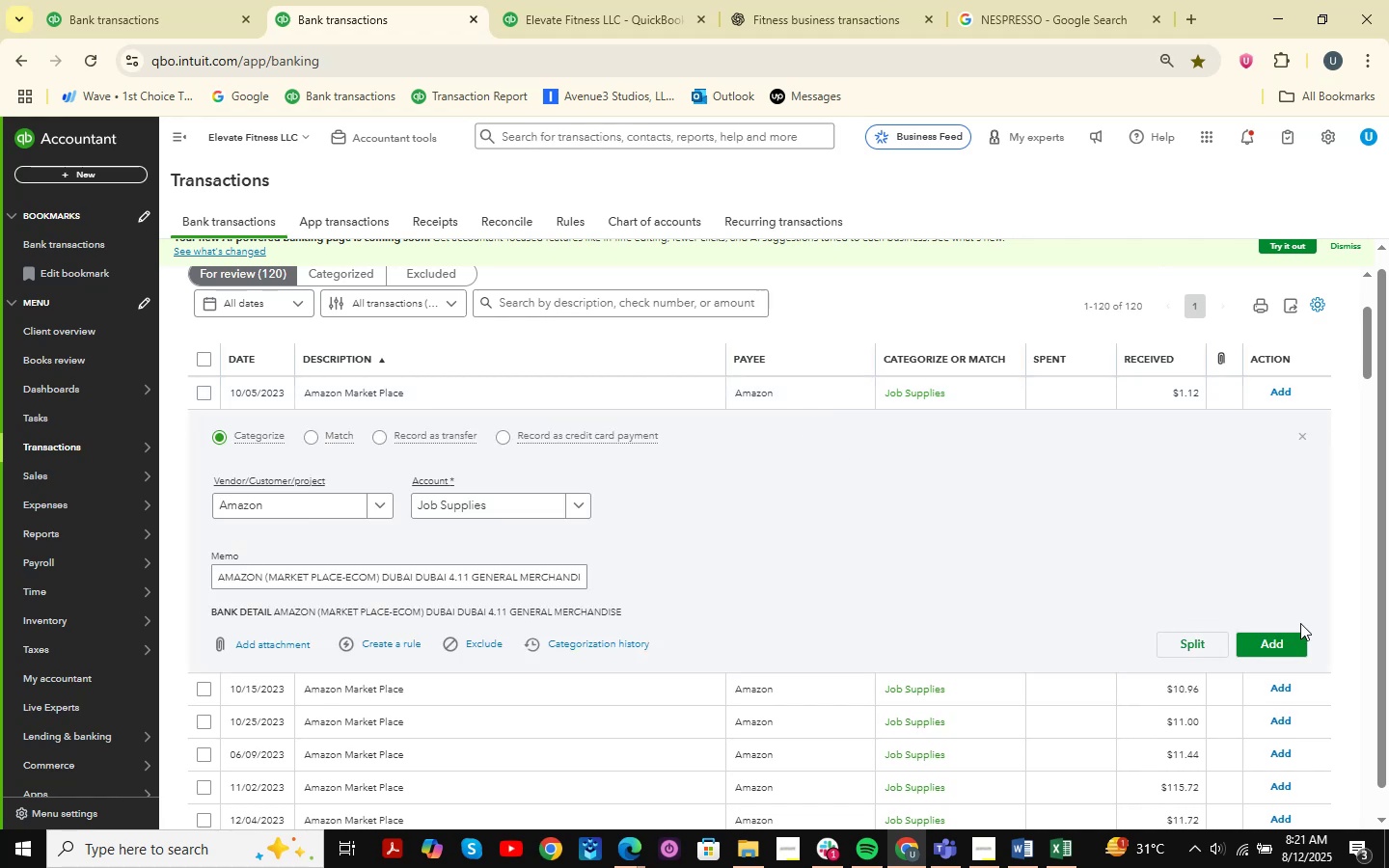 
left_click([1274, 636])
 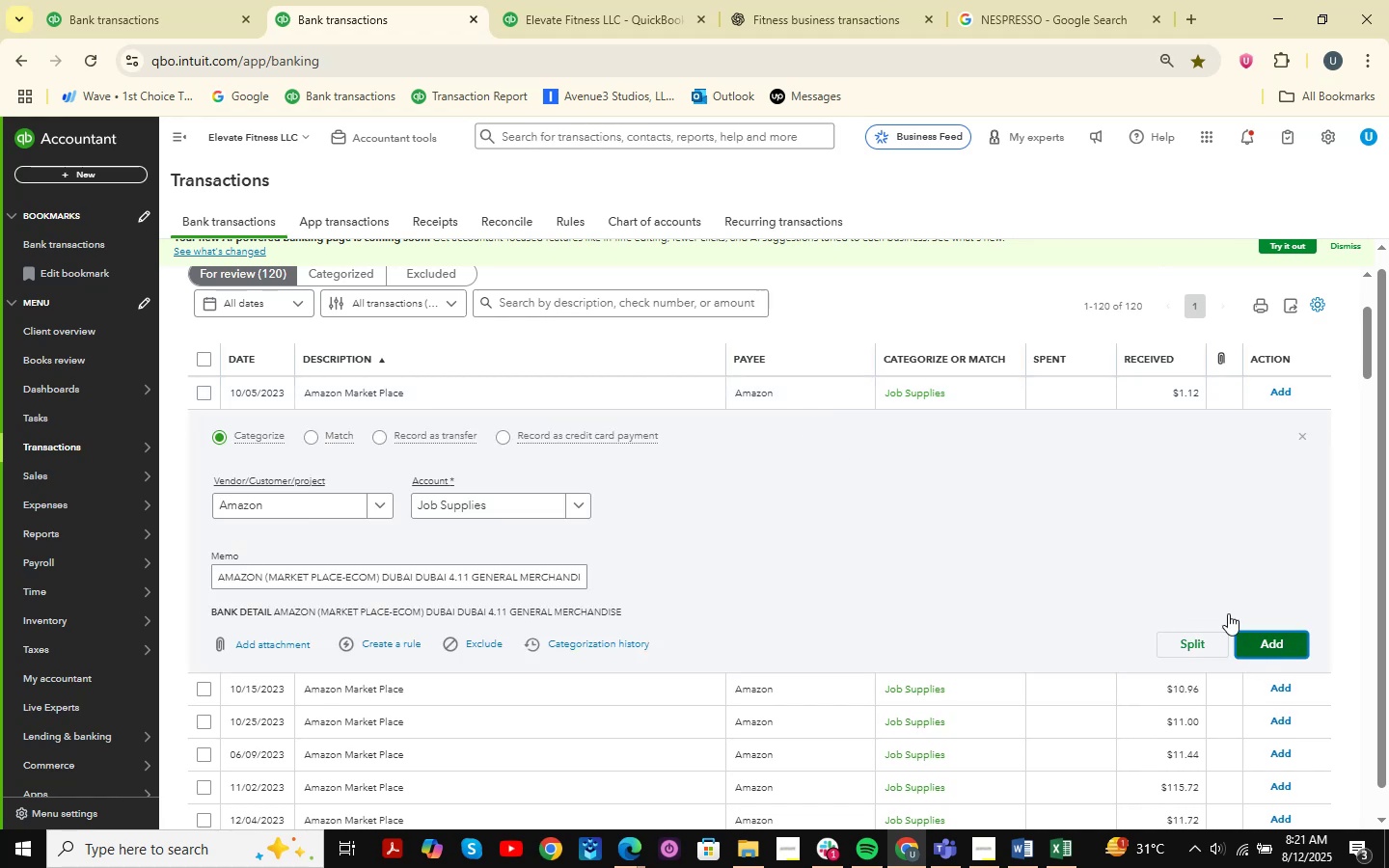 
mouse_move([1034, 503])
 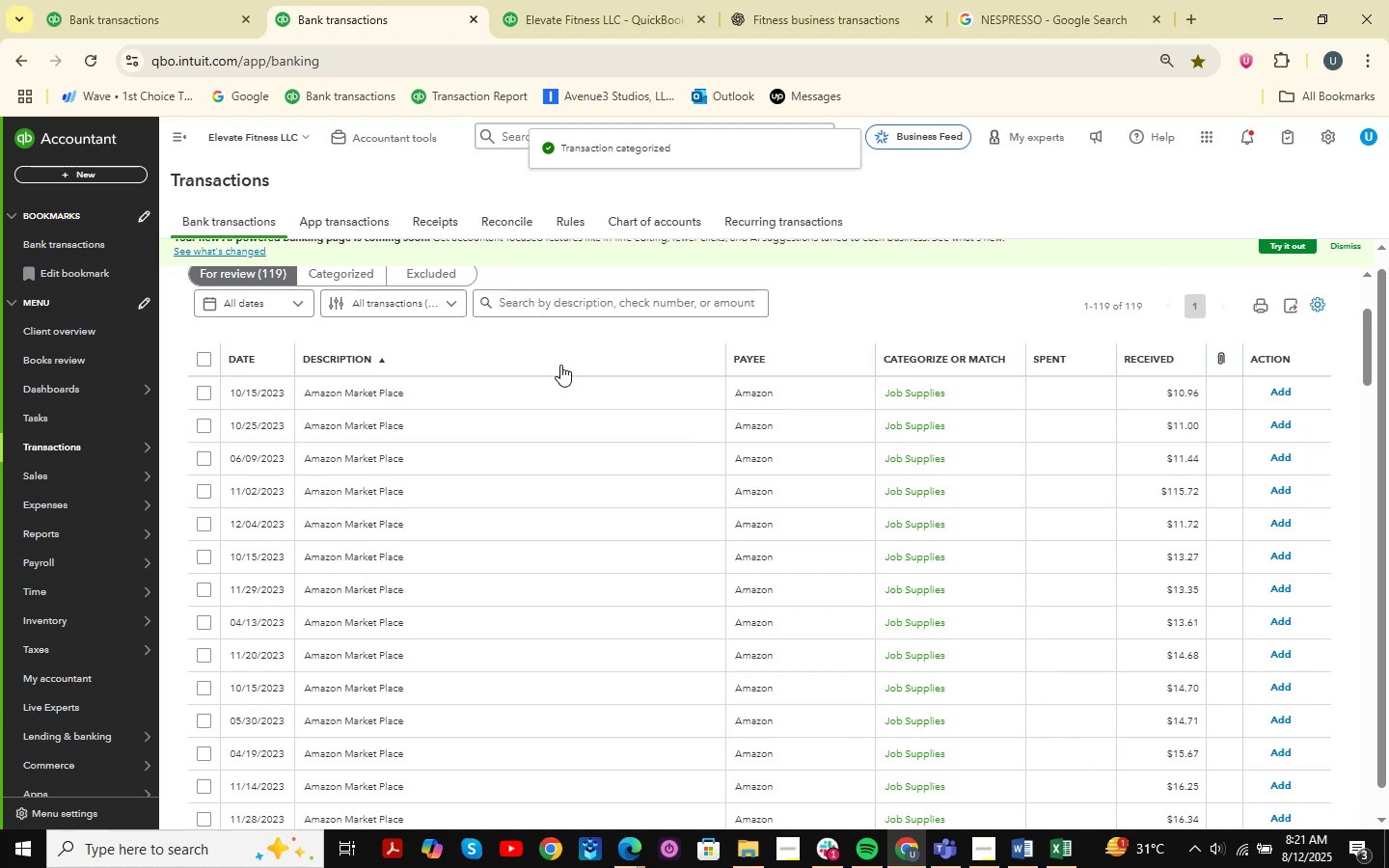 
left_click([525, 390])
 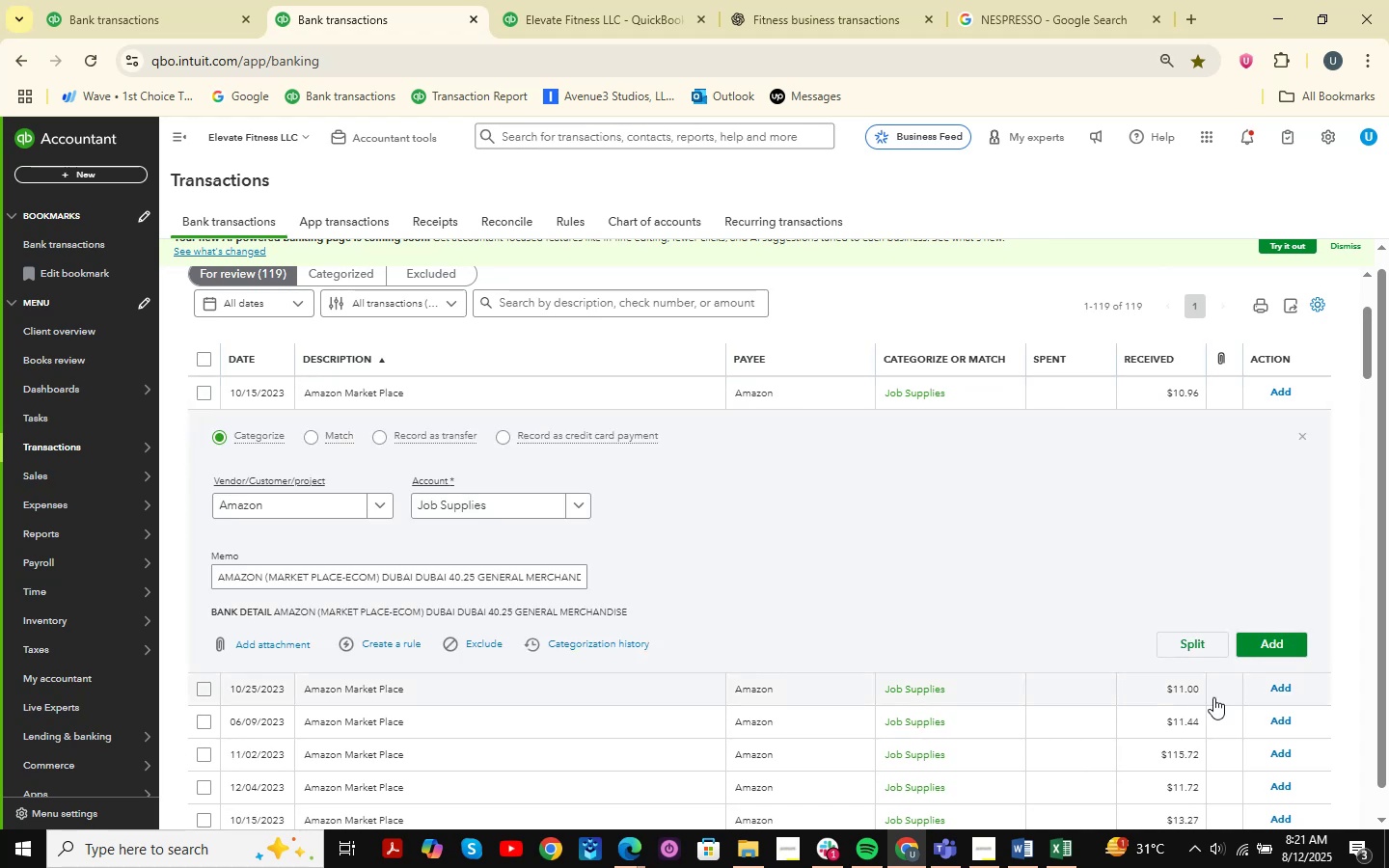 
left_click([1272, 639])
 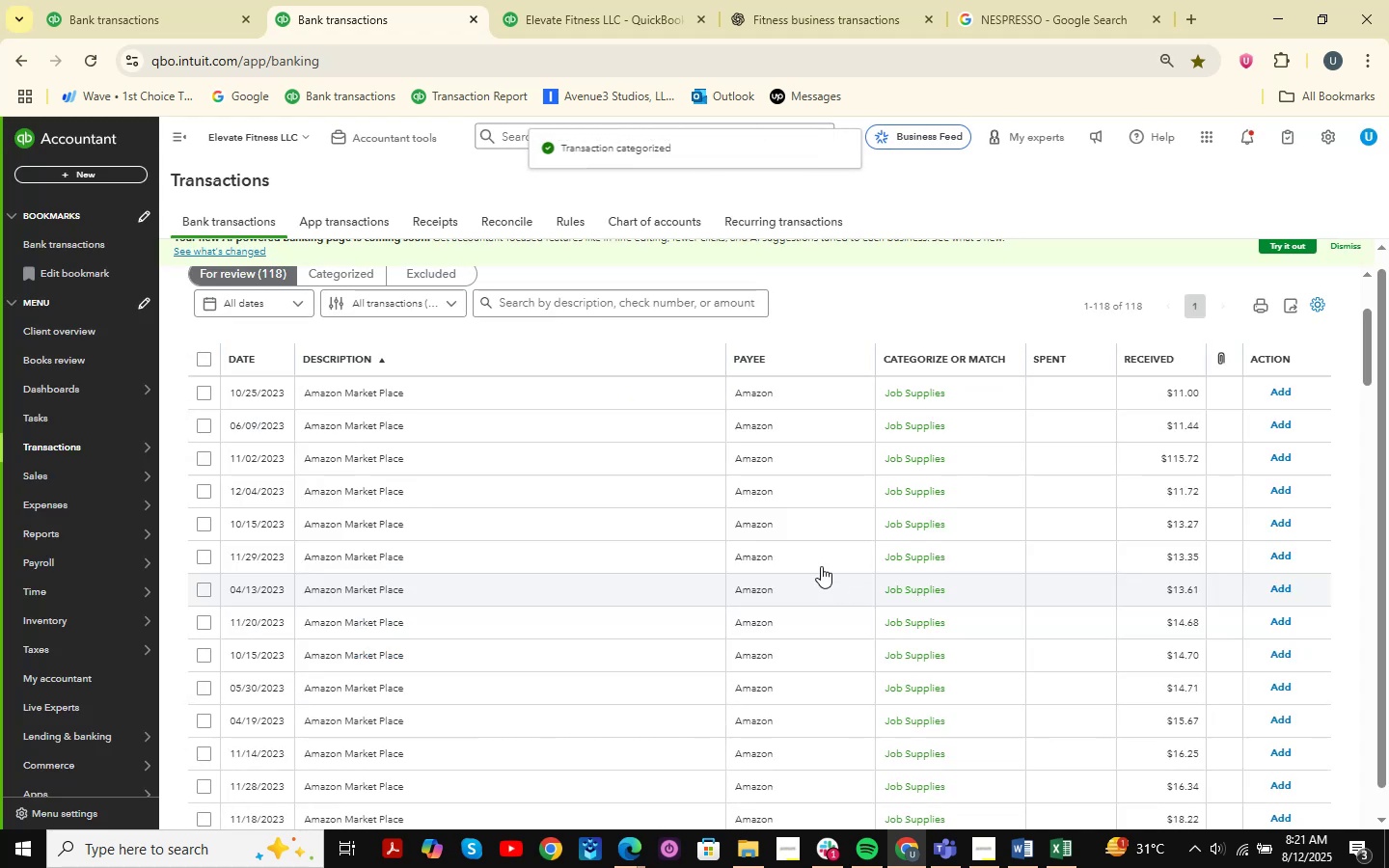 
left_click([670, 380])
 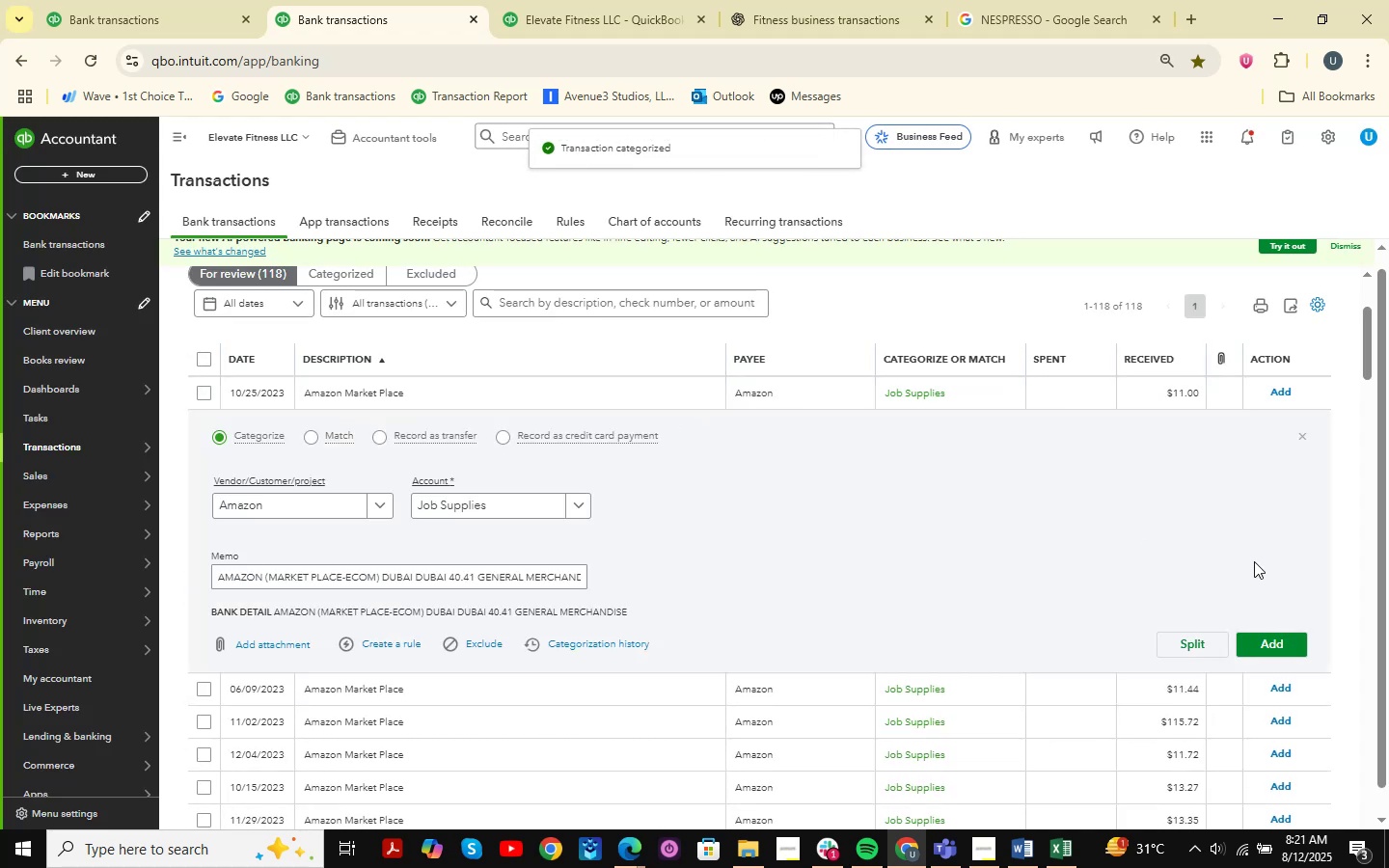 
left_click([1275, 636])
 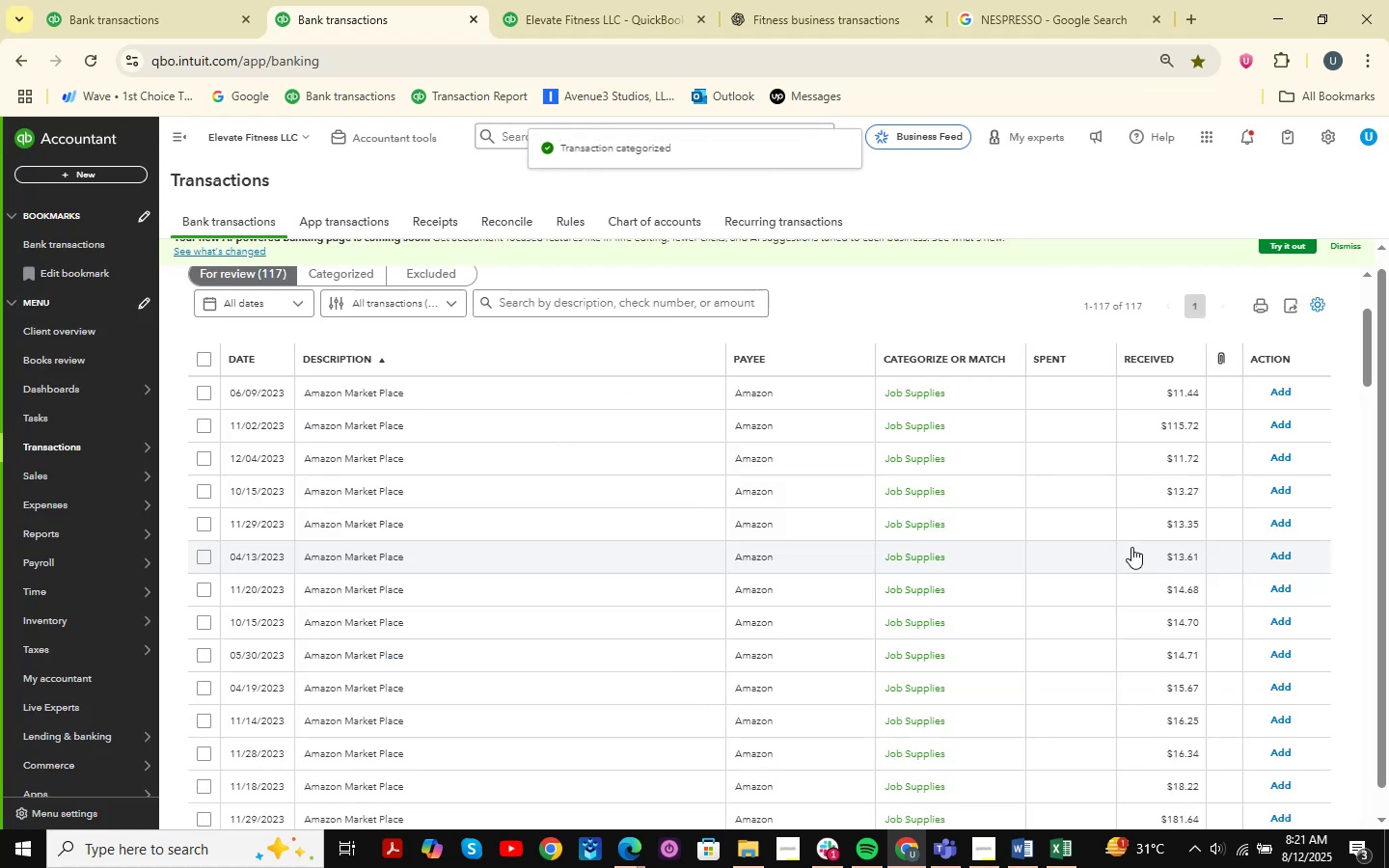 
left_click([694, 407])
 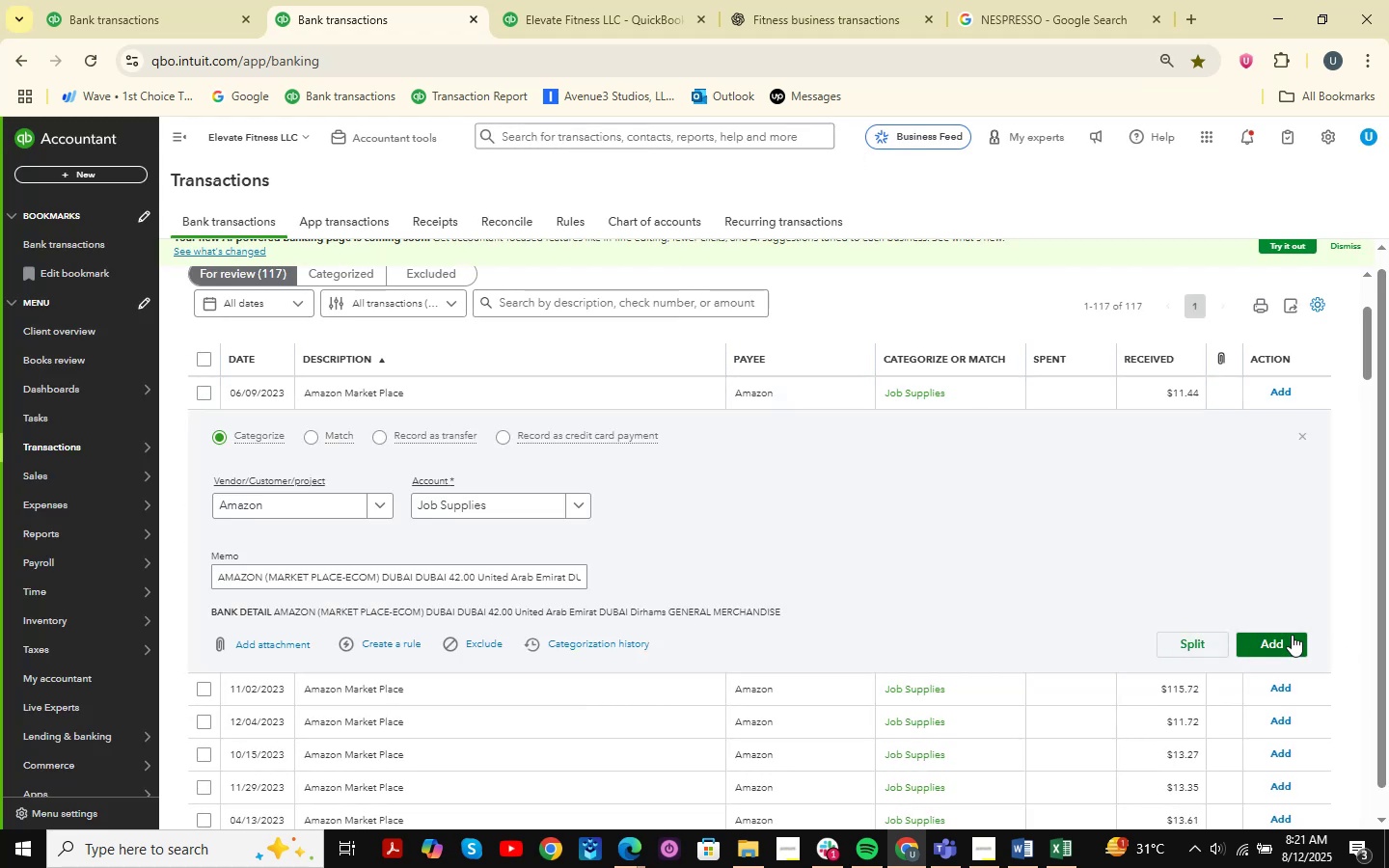 
wait(5.54)
 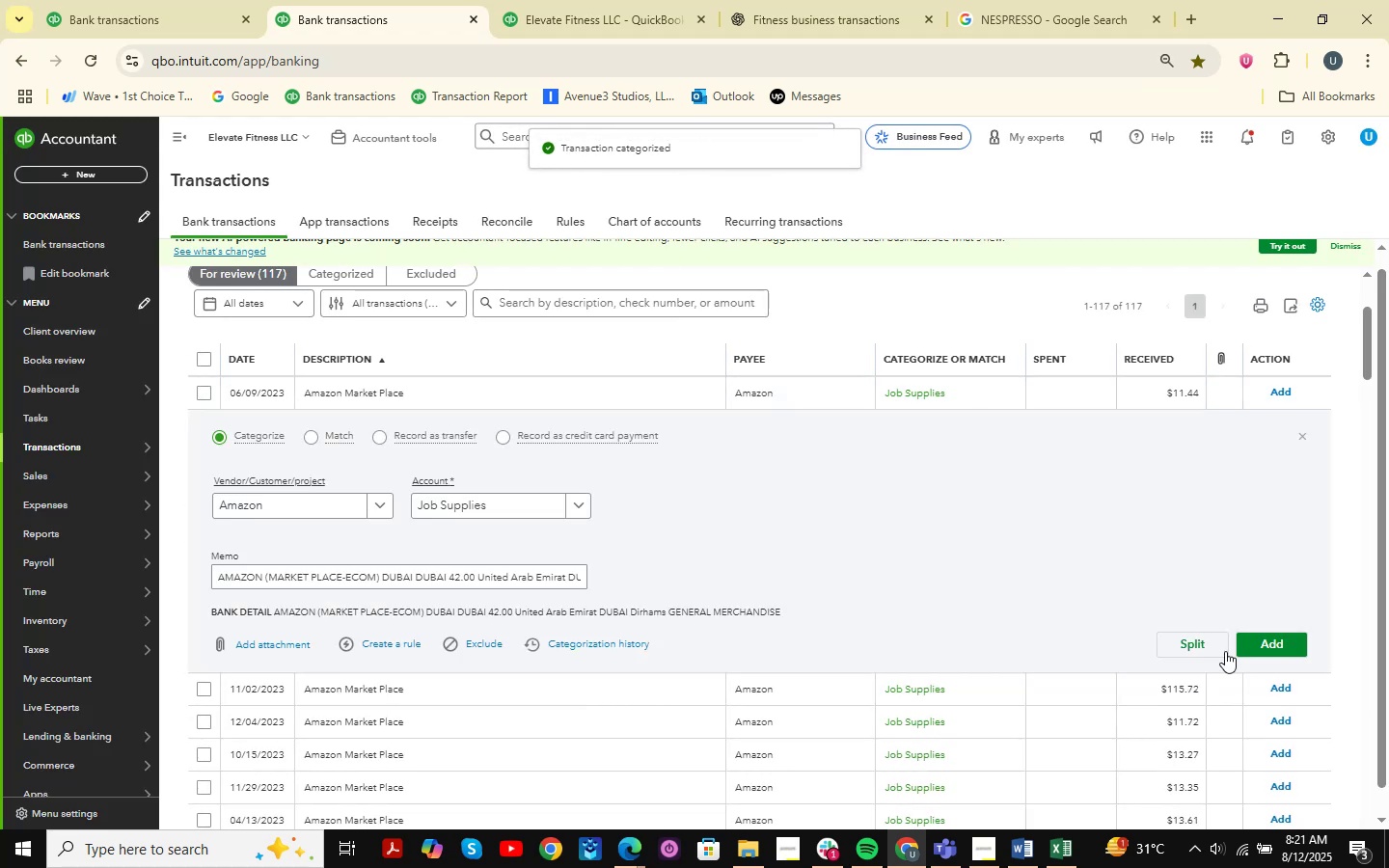 
left_click([1292, 635])
 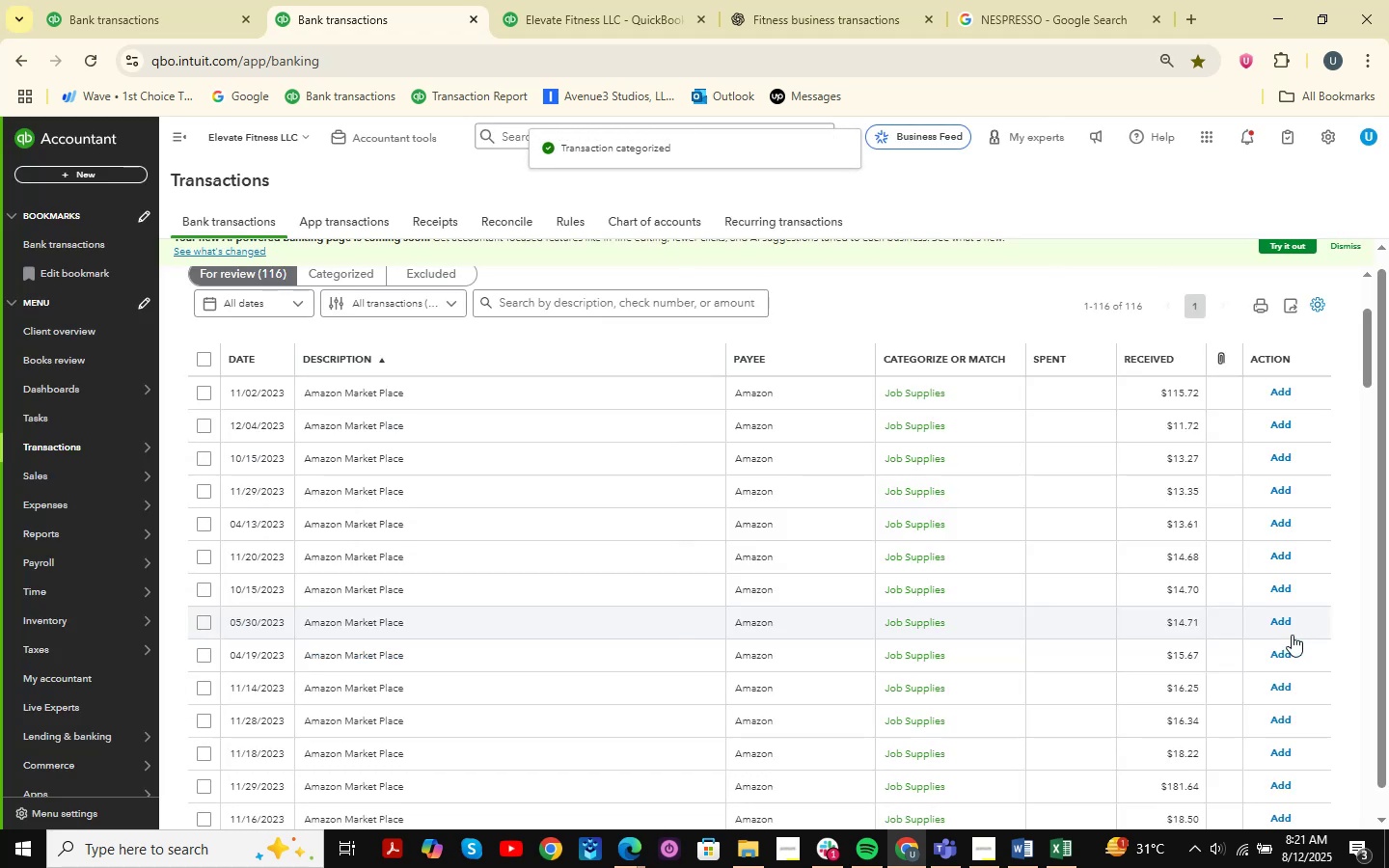 
wait(5.69)
 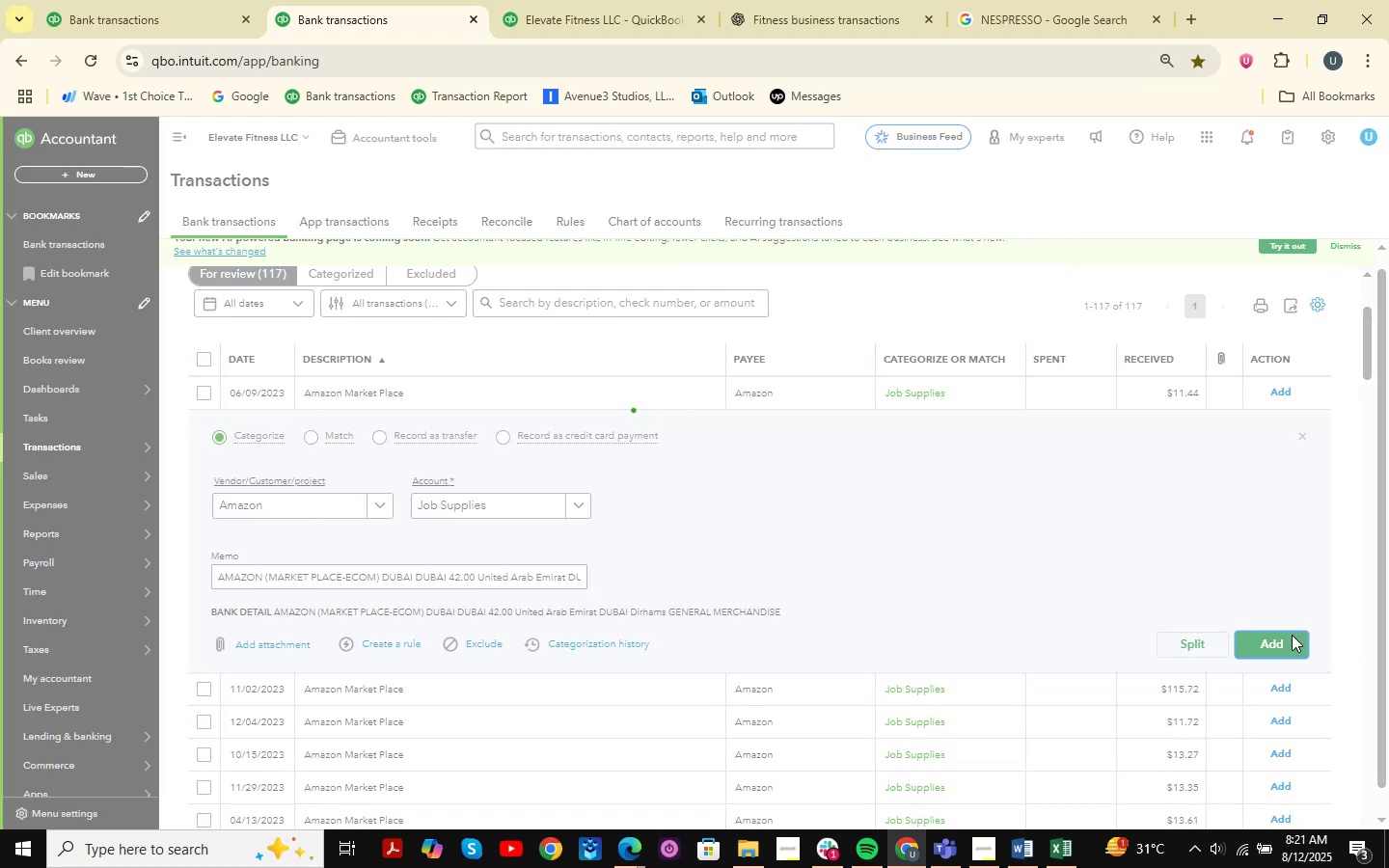 
left_click([655, 391])
 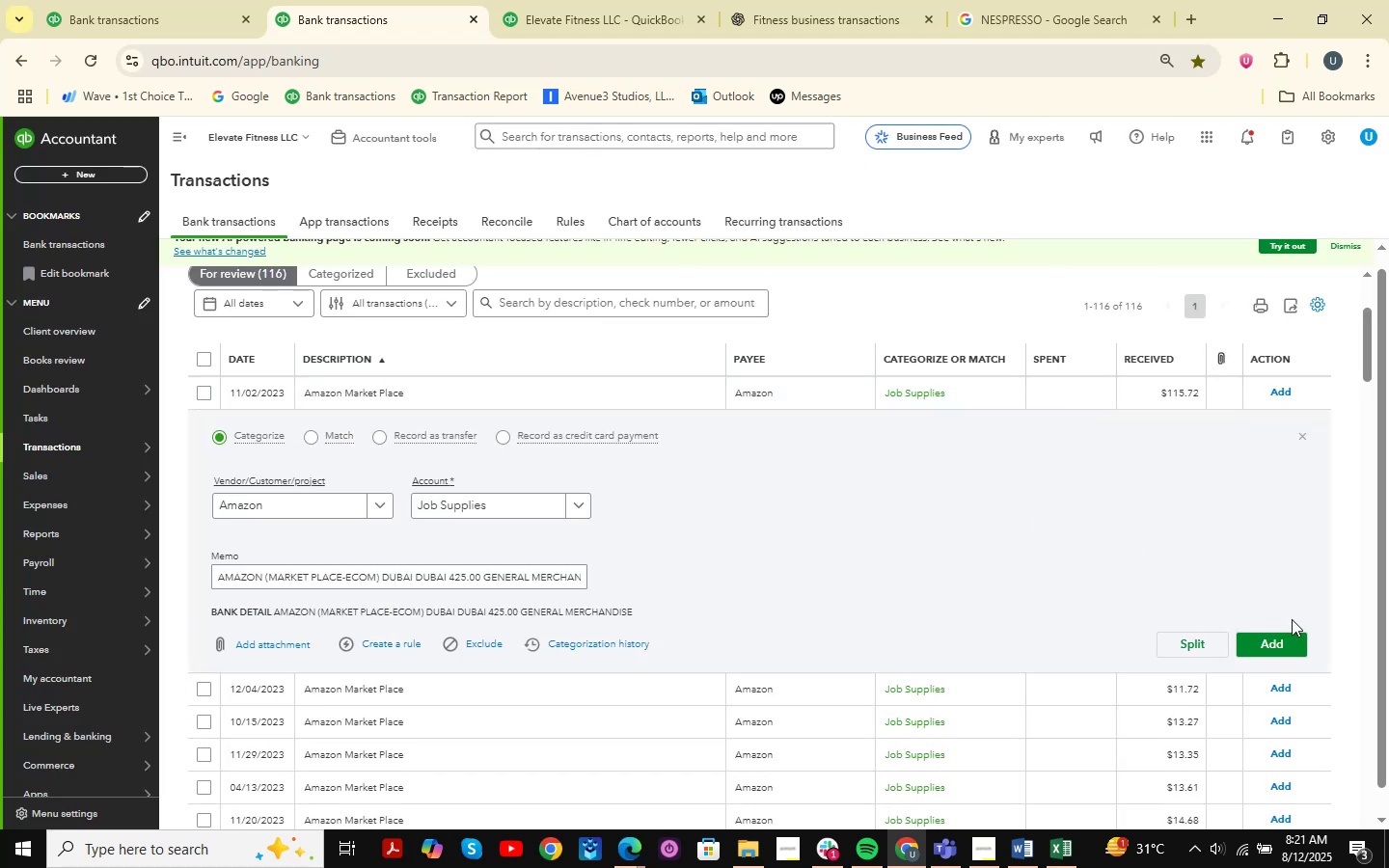 
left_click([1294, 641])
 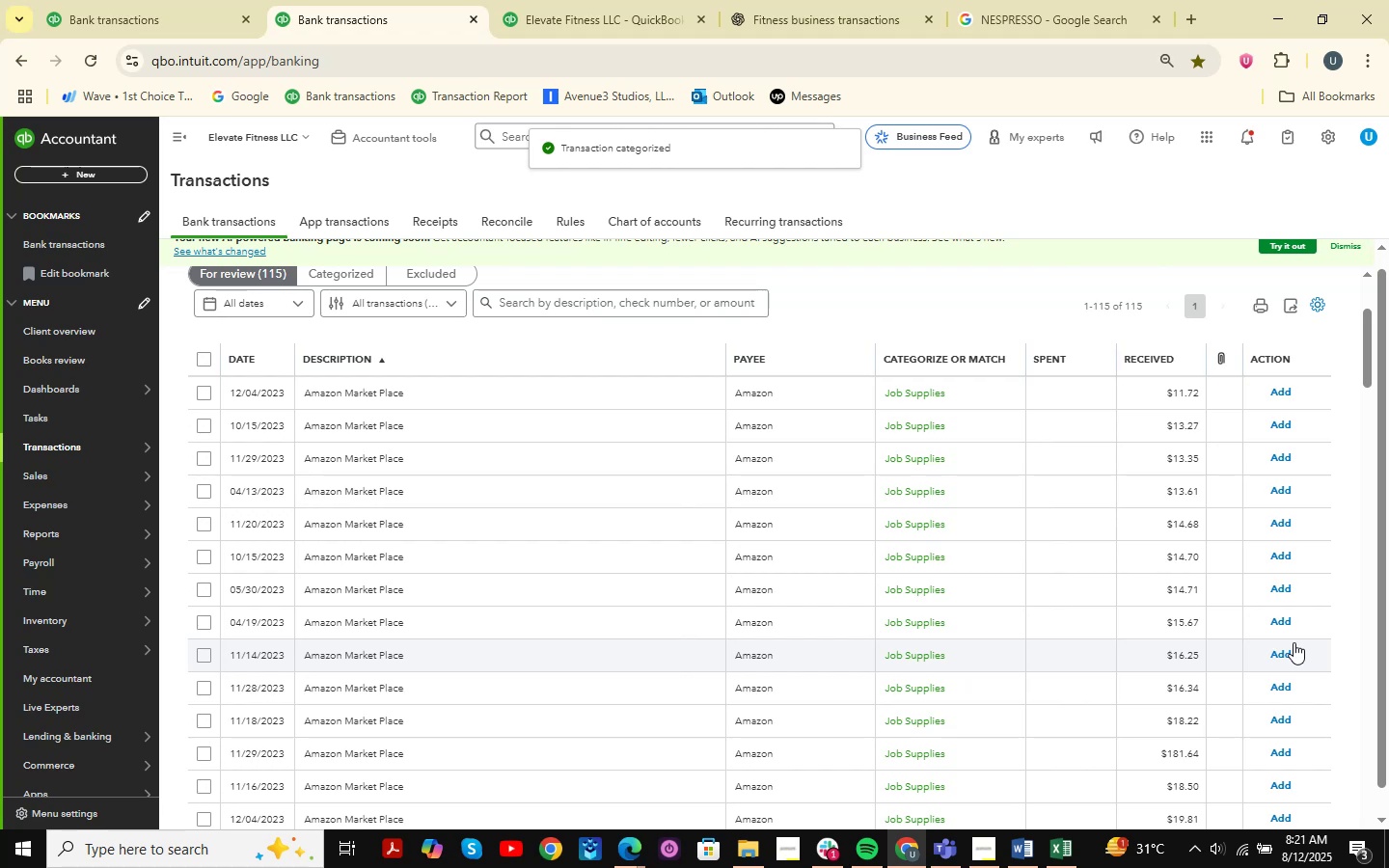 
wait(7.15)
 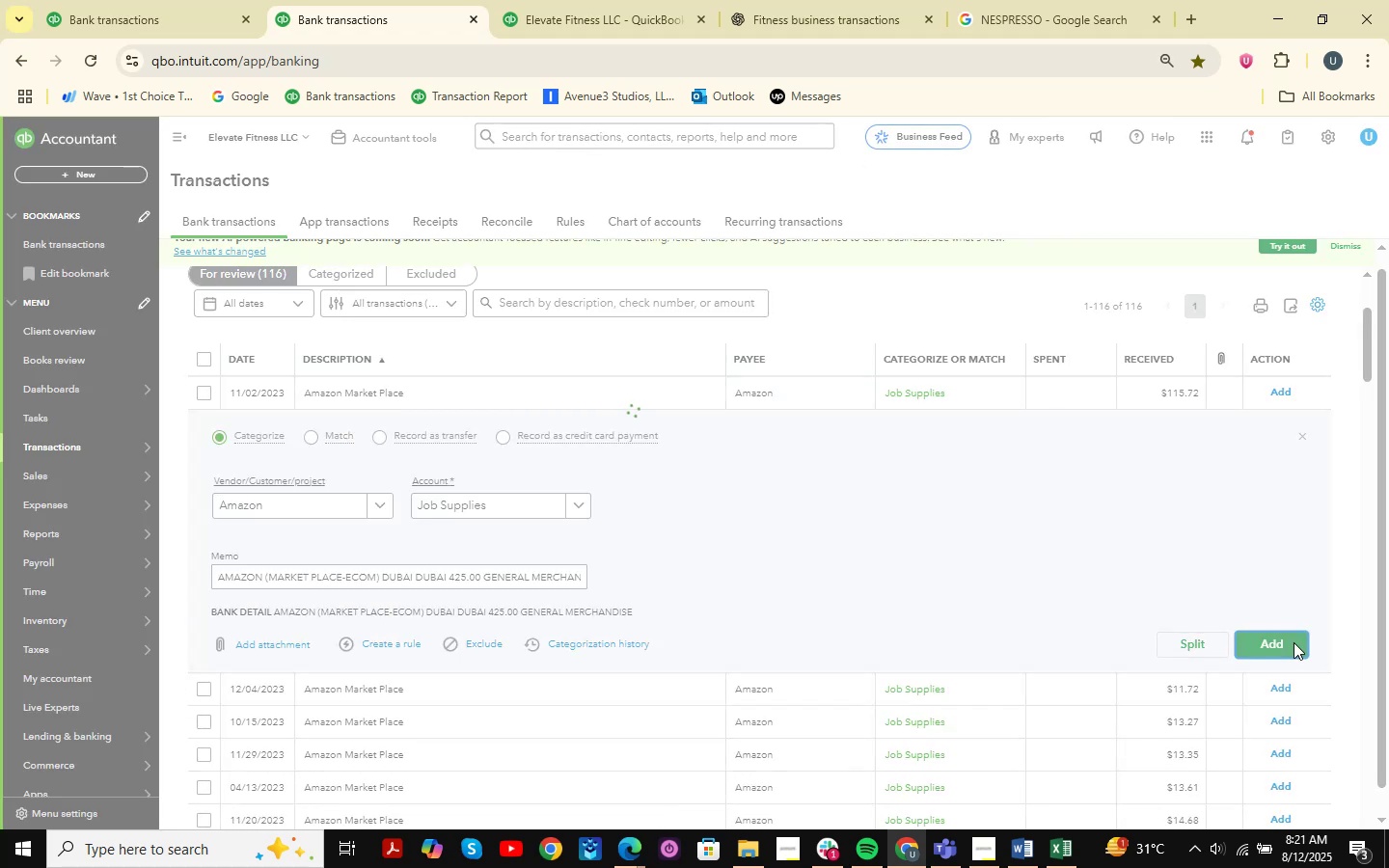 
left_click([643, 384])
 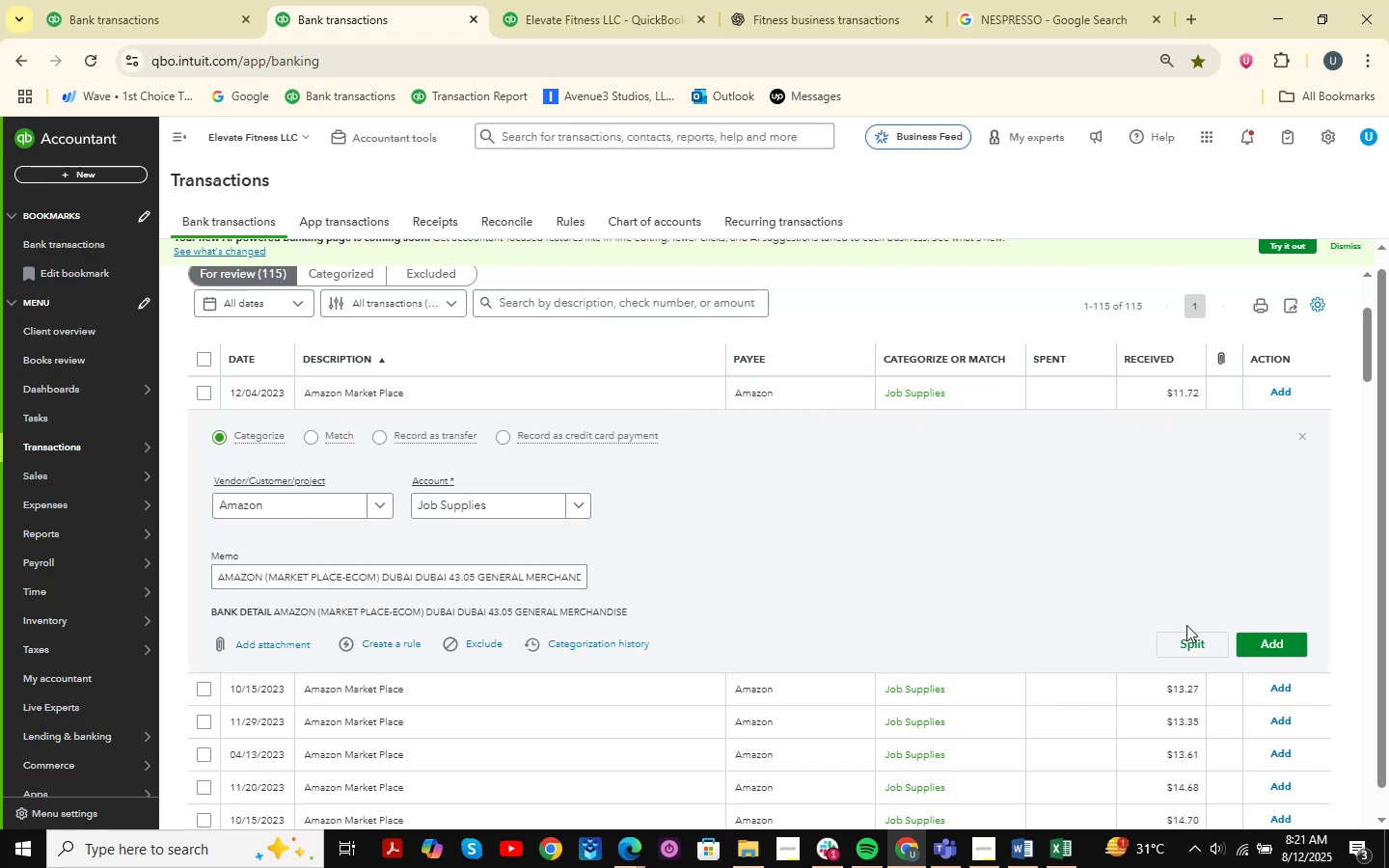 
left_click([1284, 643])
 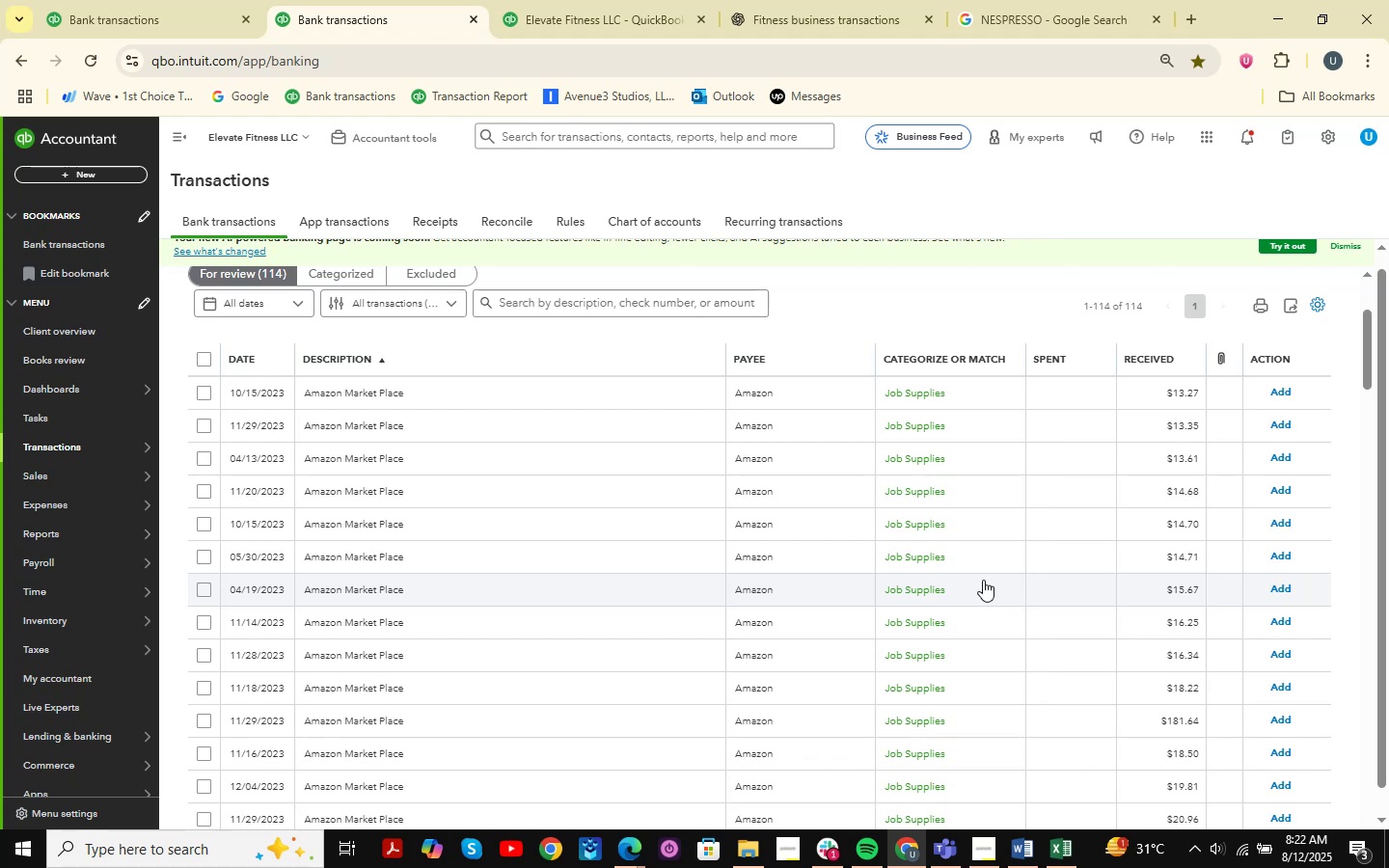 
wait(12.52)
 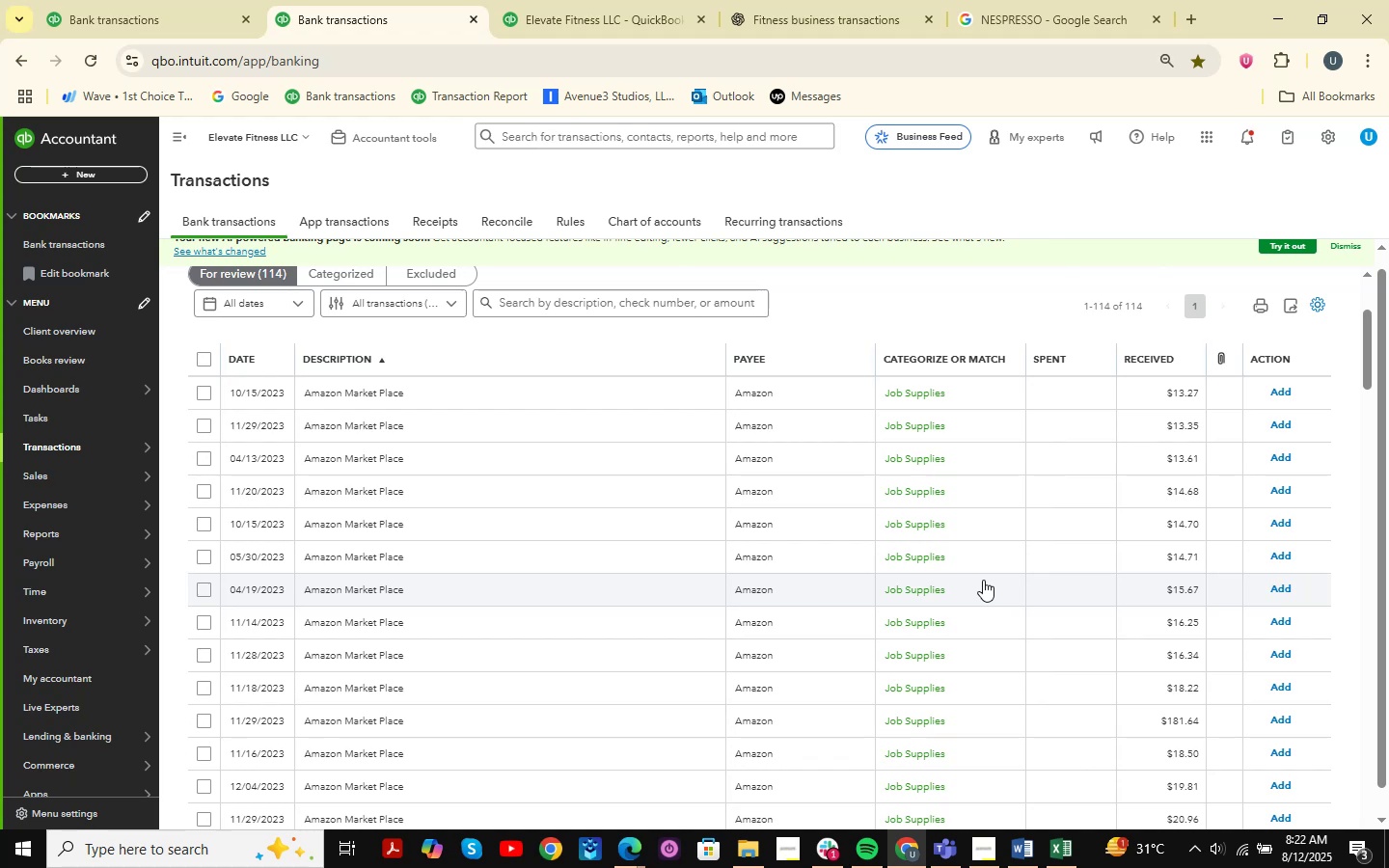 
left_click([447, 399])
 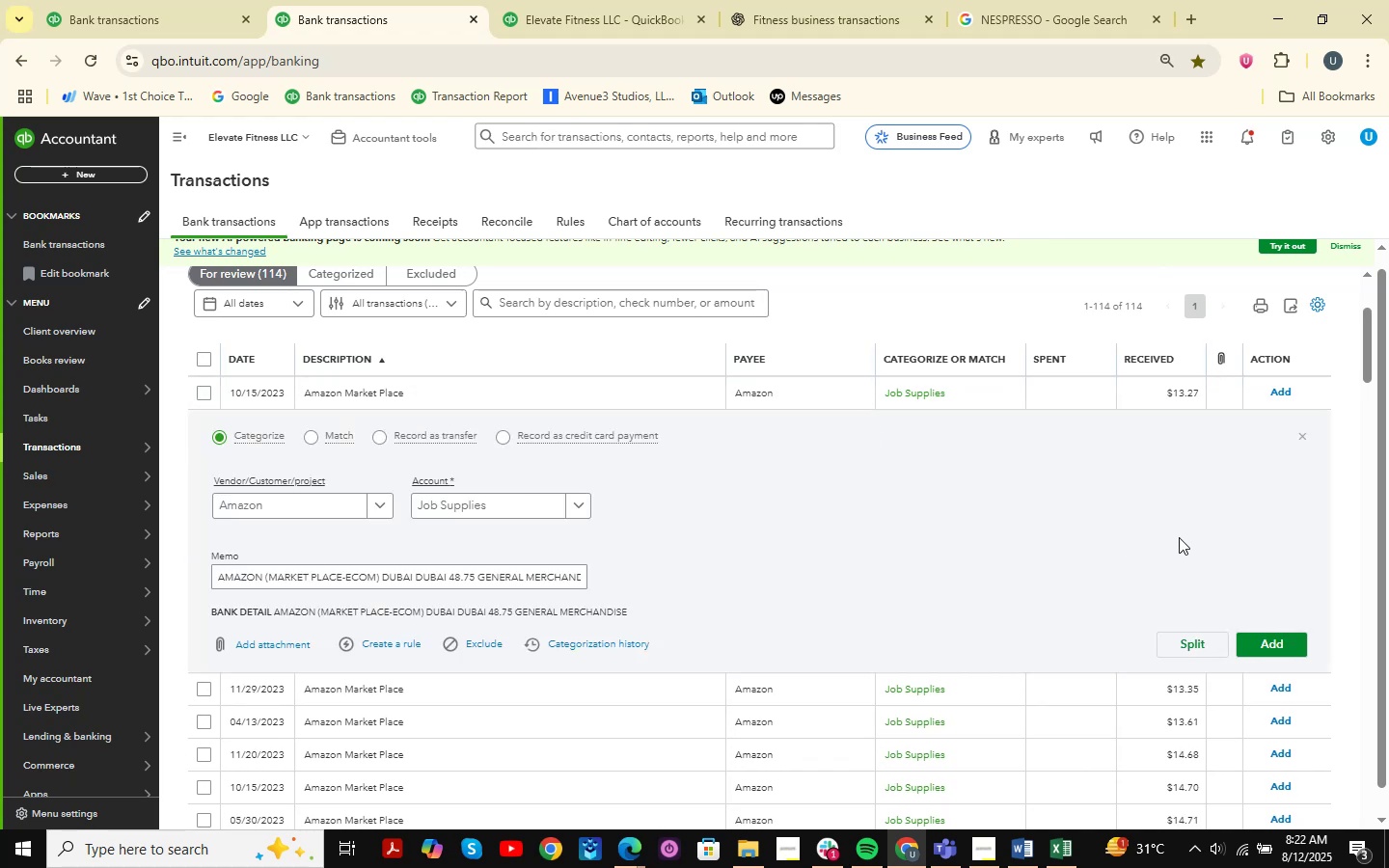 
left_click([1271, 633])
 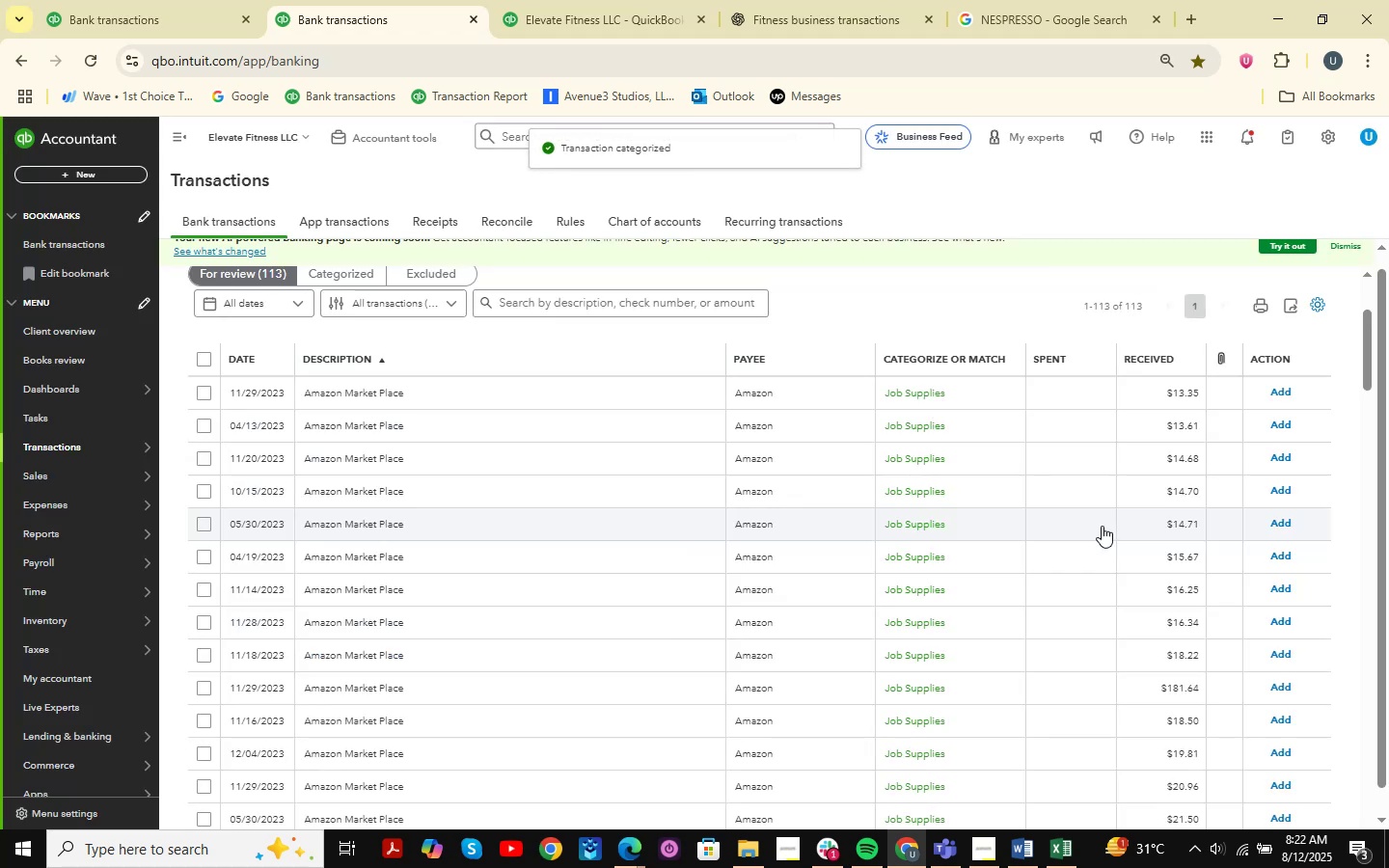 
left_click([576, 386])
 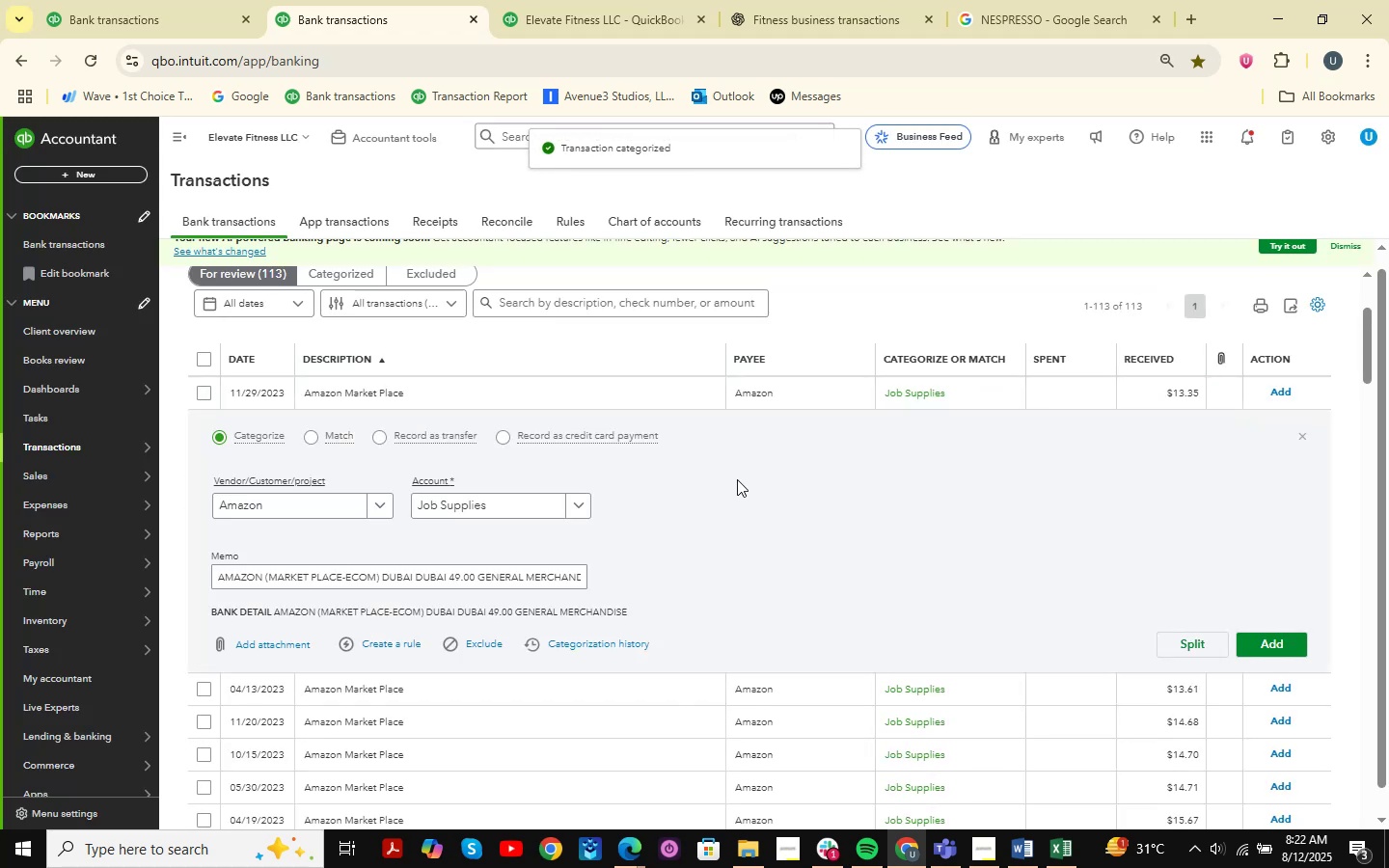 
left_click([1287, 638])
 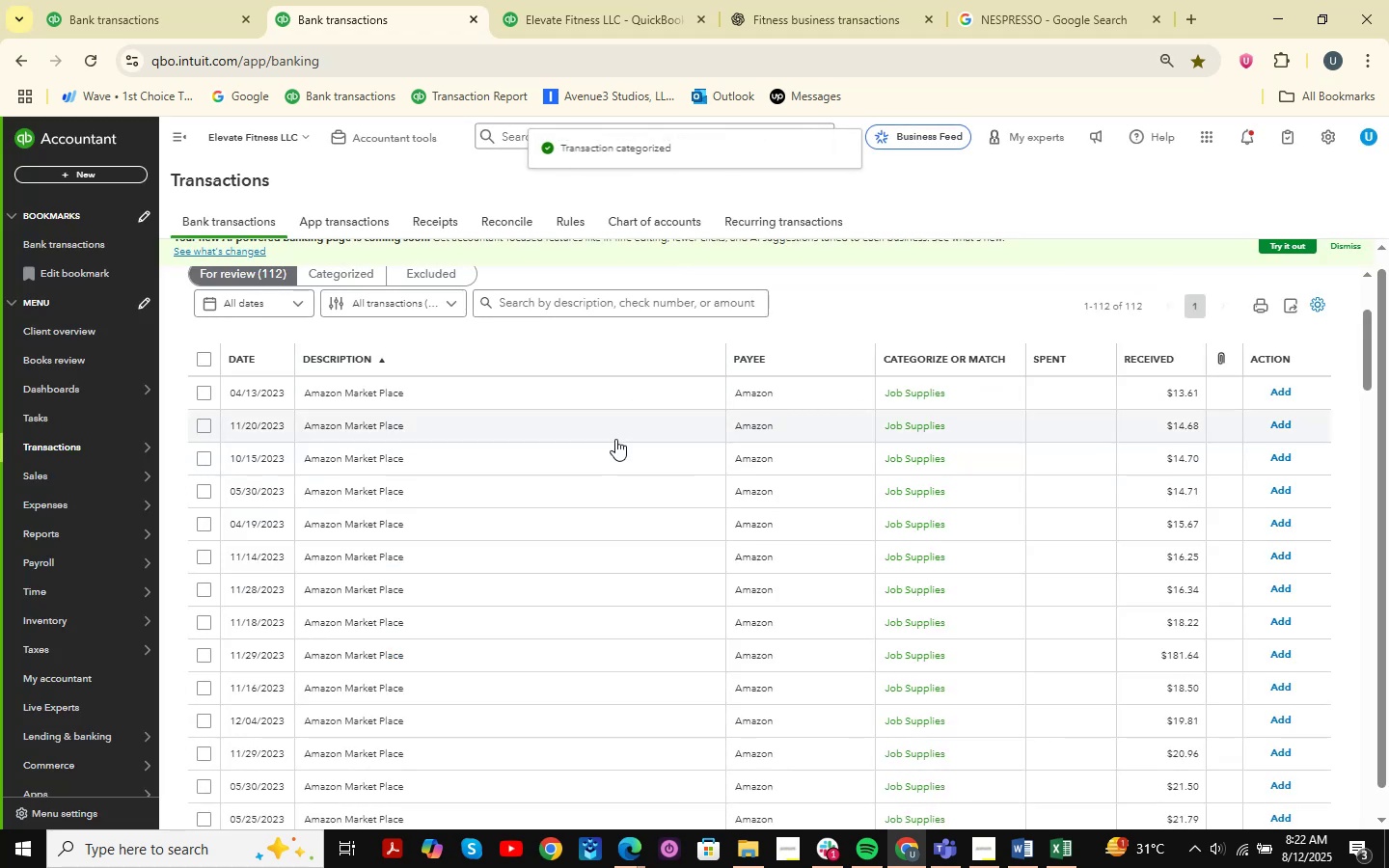 
scroll: coordinate [611, 437], scroll_direction: down, amount: 1.0
 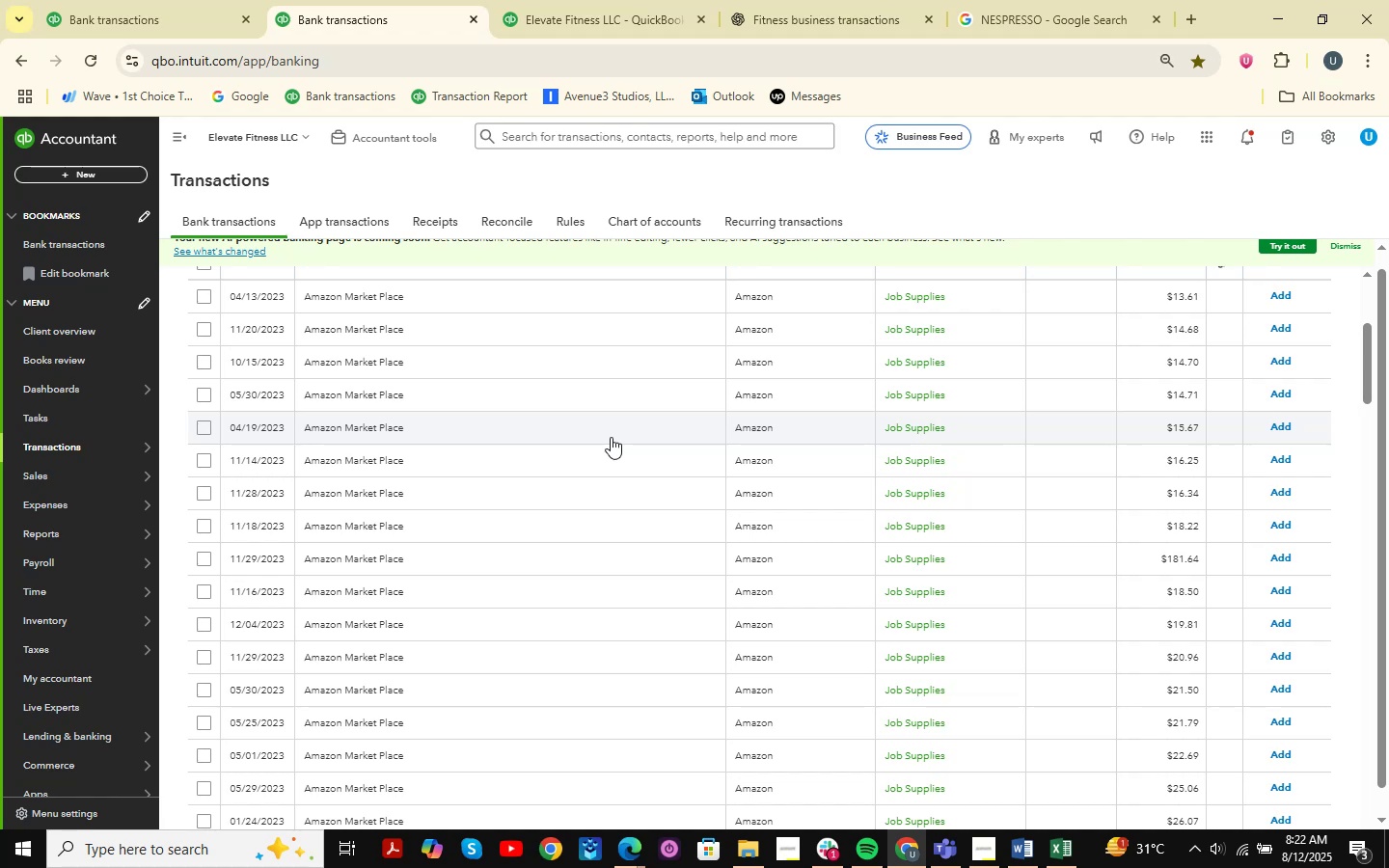 
wait(15.13)
 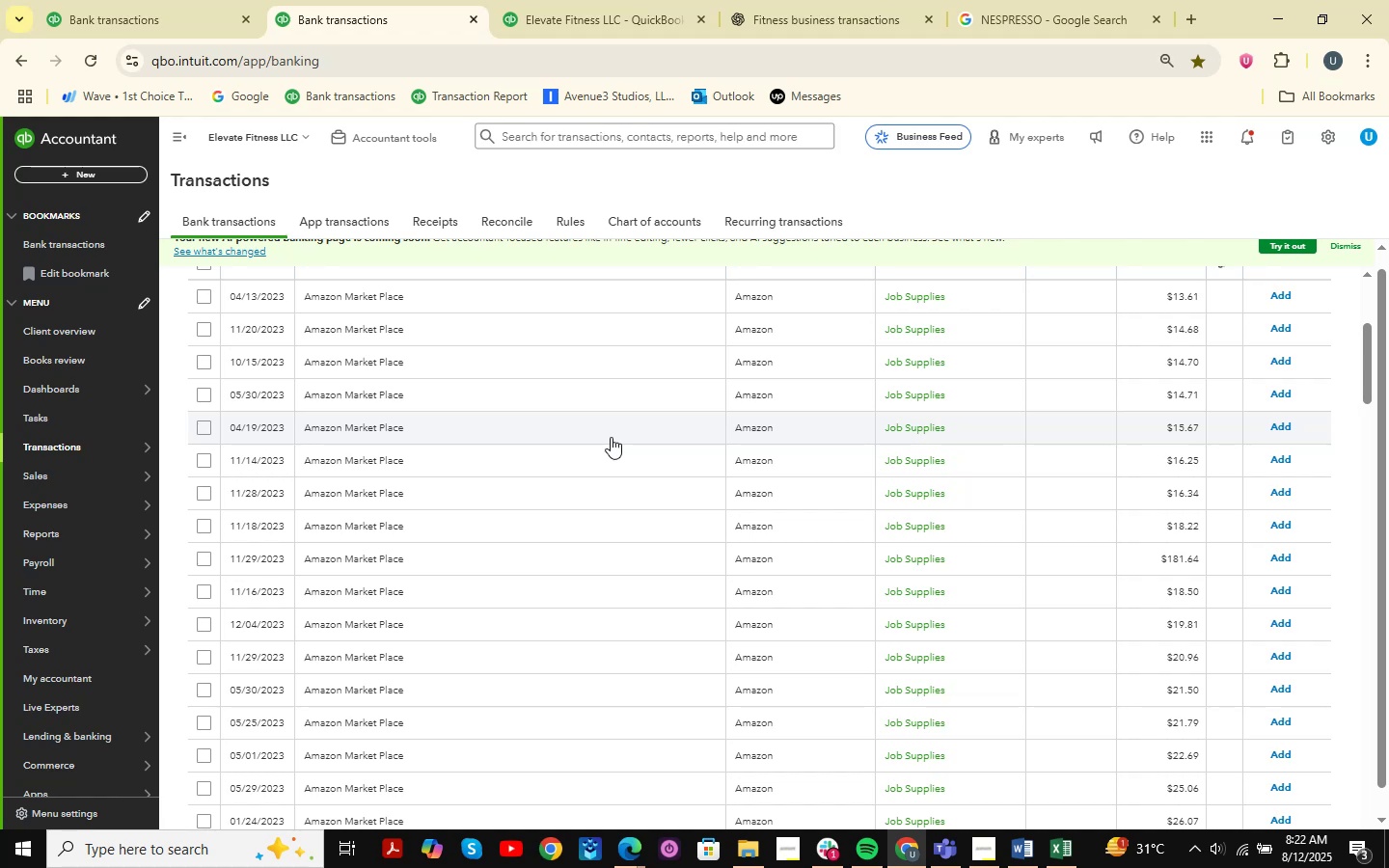 
scroll: coordinate [477, 687], scroll_direction: down, amount: 24.0
 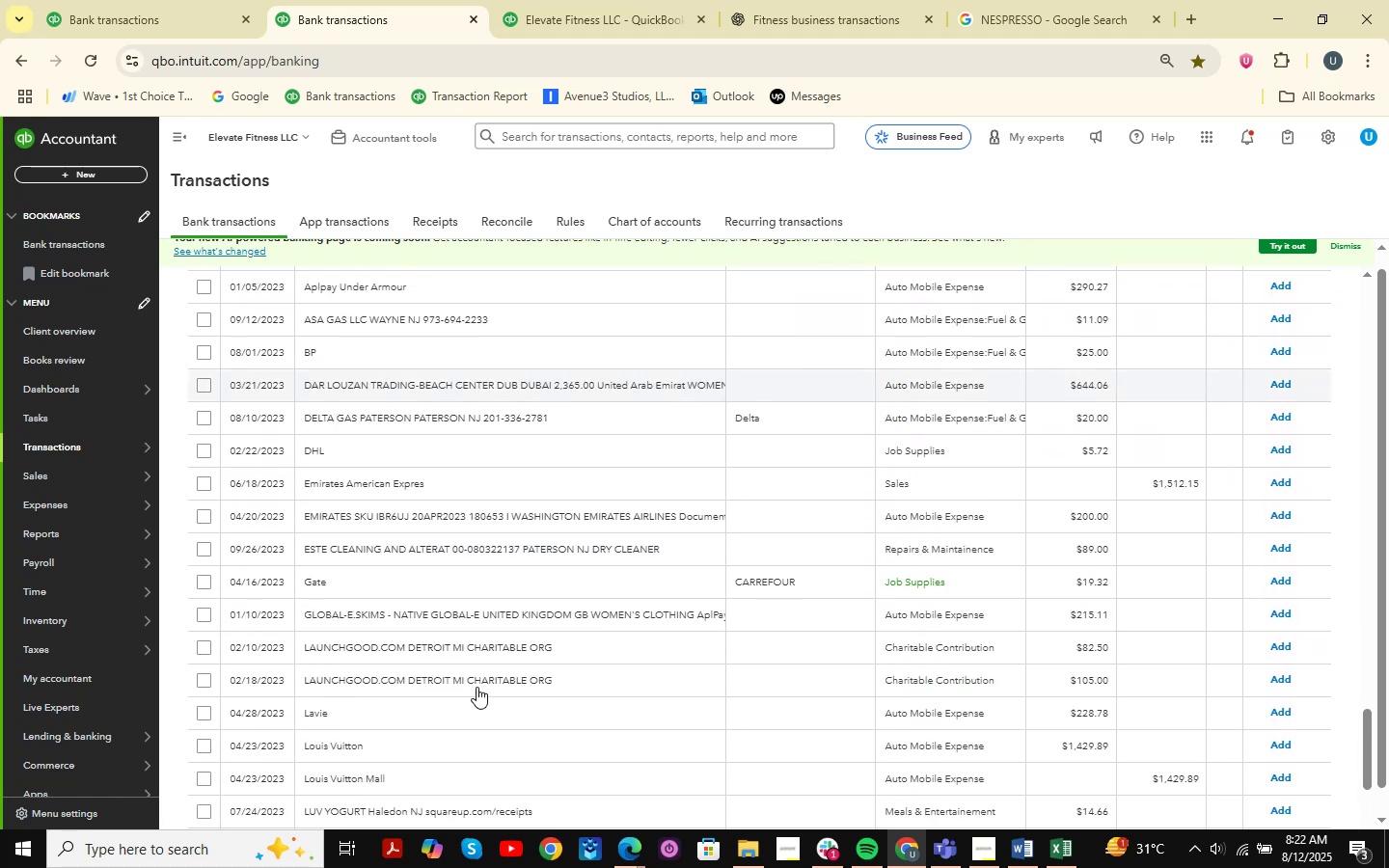 
scroll: coordinate [477, 687], scroll_direction: up, amount: 4.0
 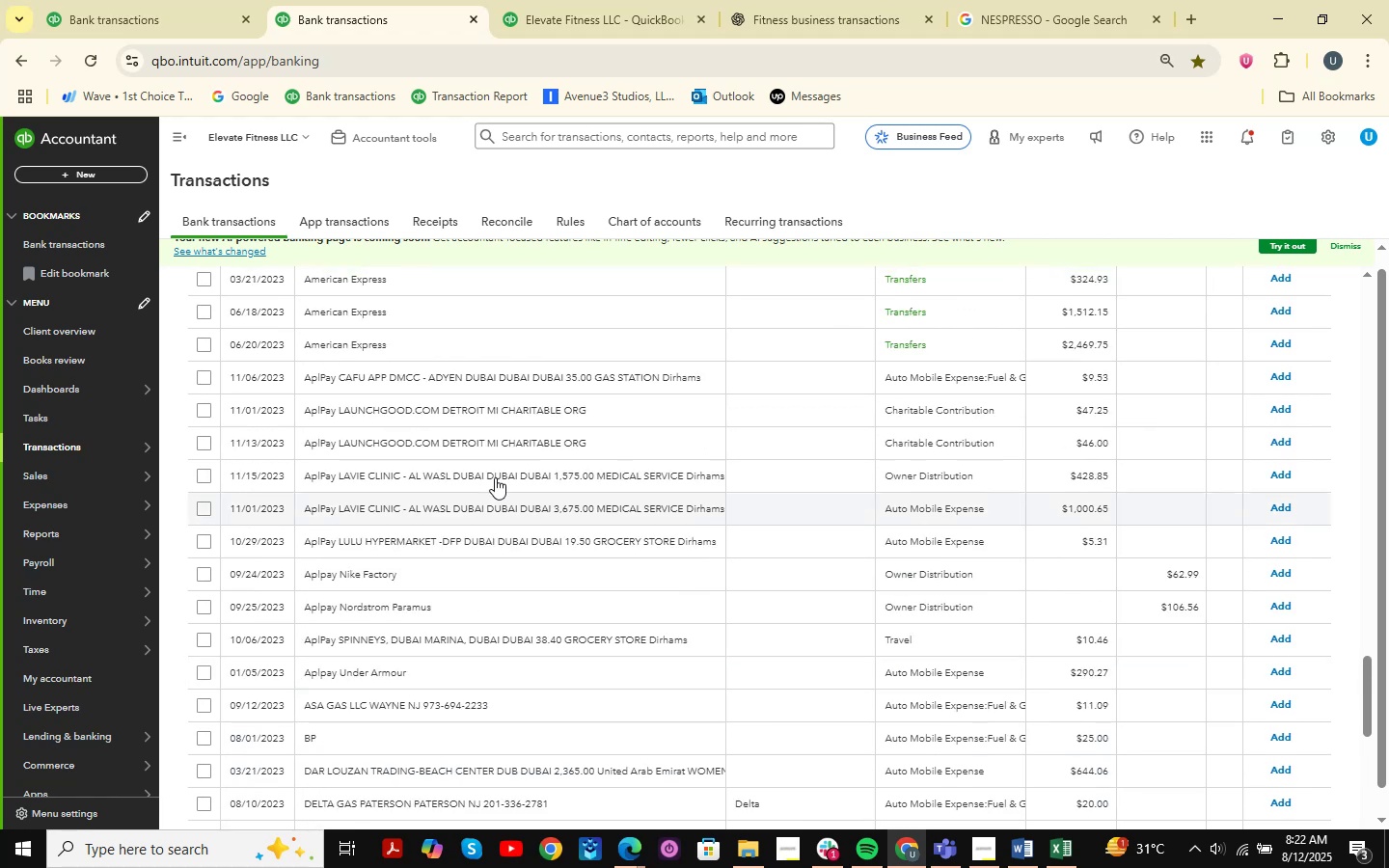 
left_click([406, 486])
 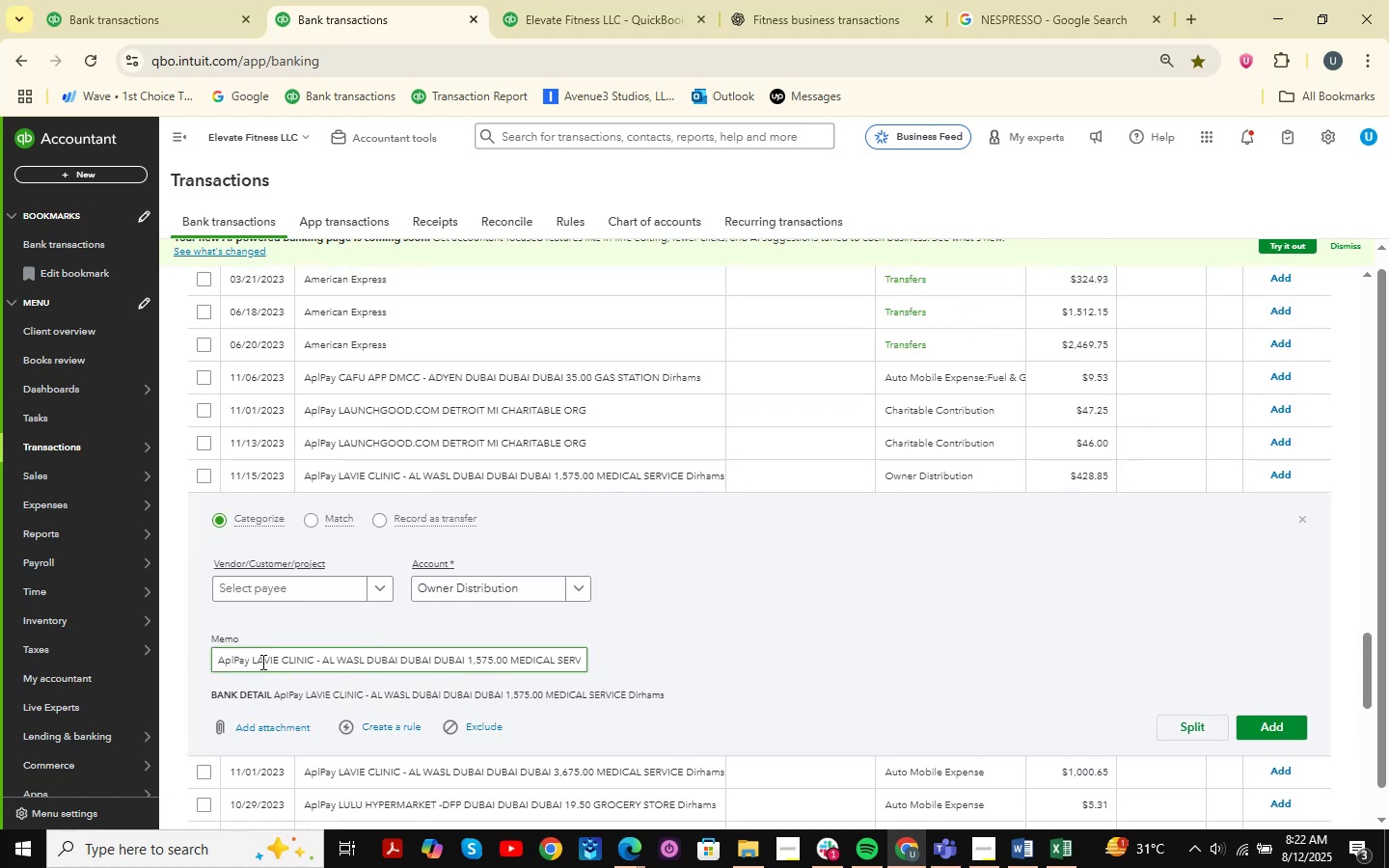 
left_click_drag(start_coordinate=[252, 661], to_coordinate=[313, 663])
 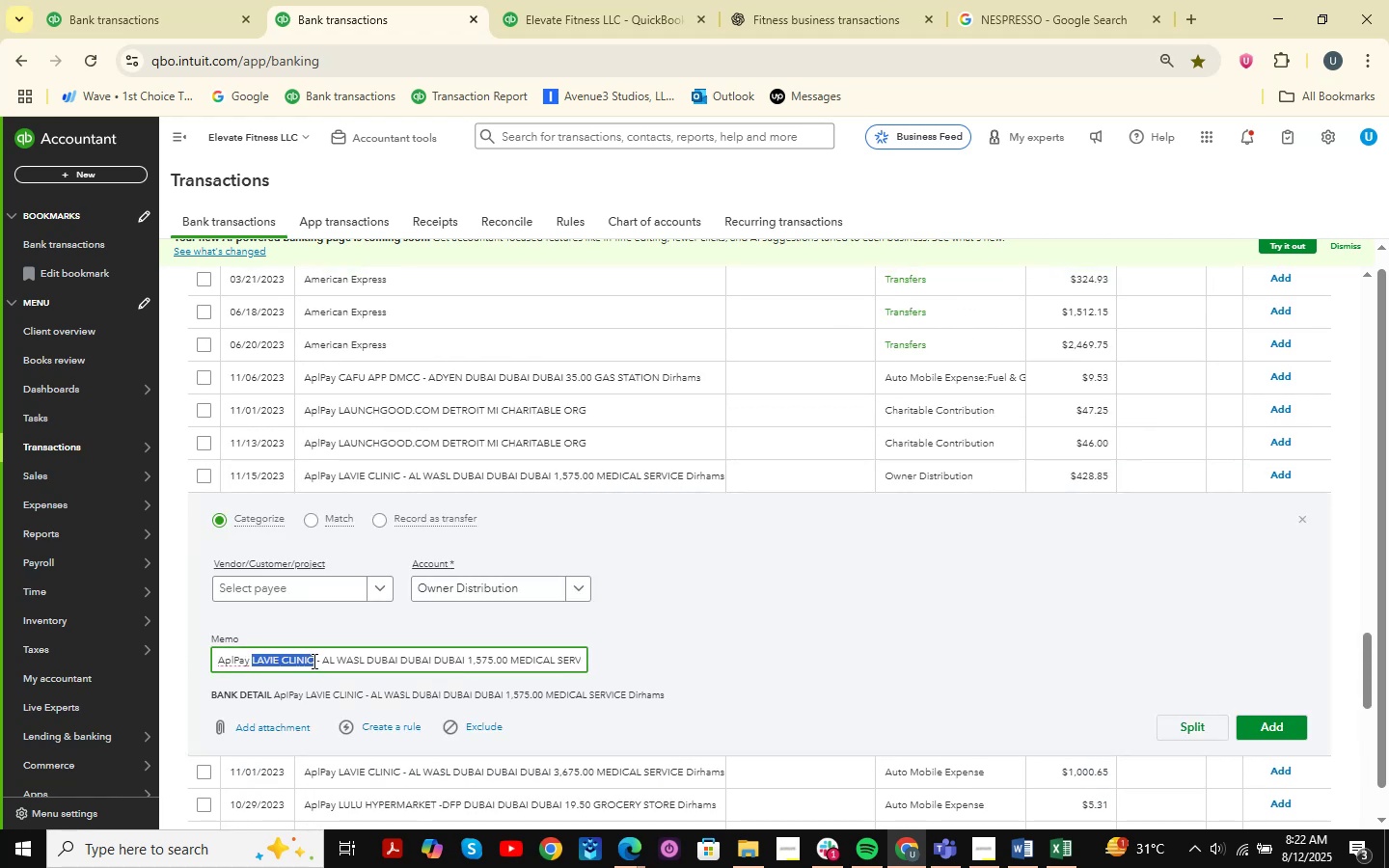 
key(Control+C)
 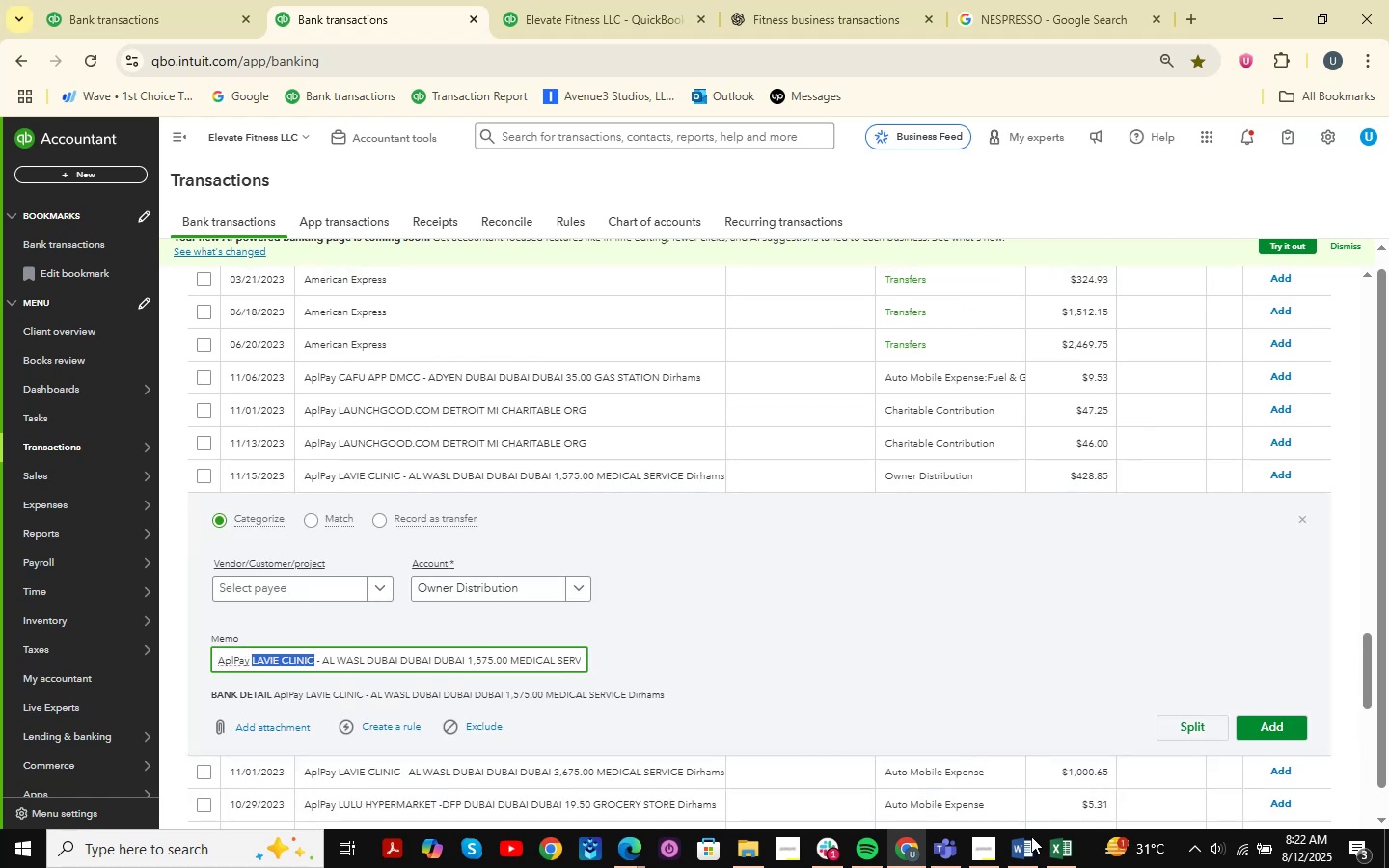 
left_click([1071, 848])
 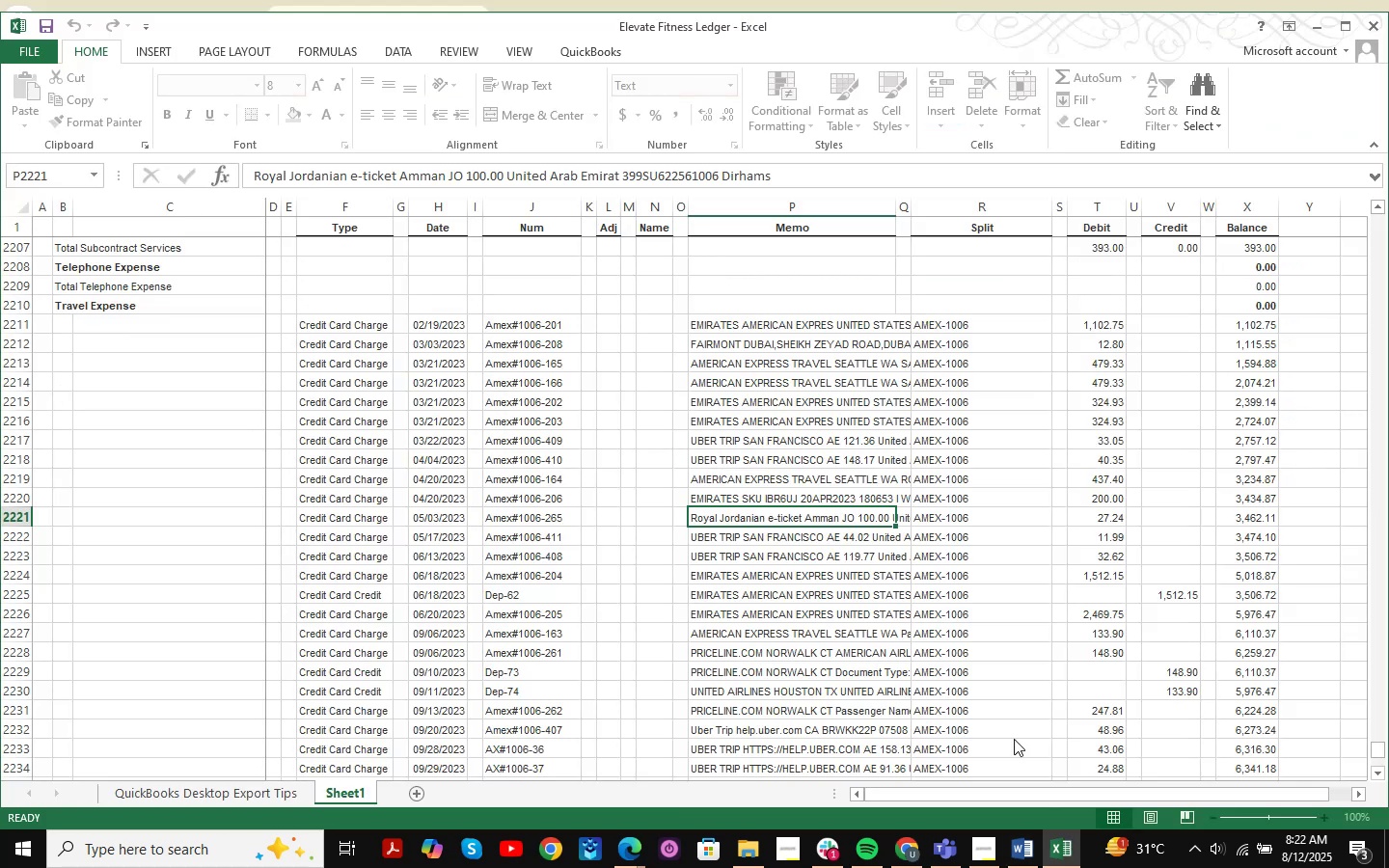 
key(Control+F)
 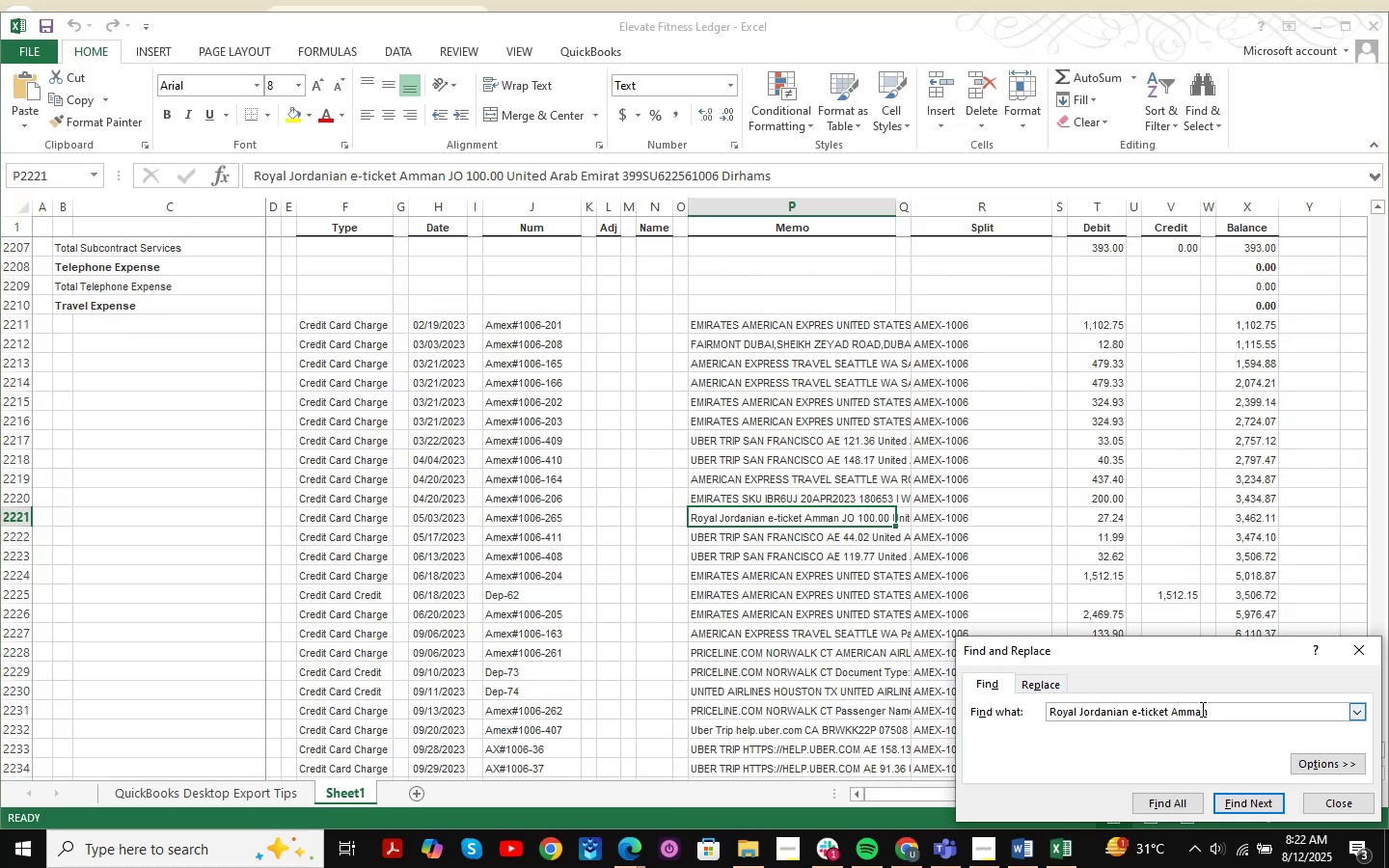 
left_click_drag(start_coordinate=[1225, 714], to_coordinate=[924, 718])
 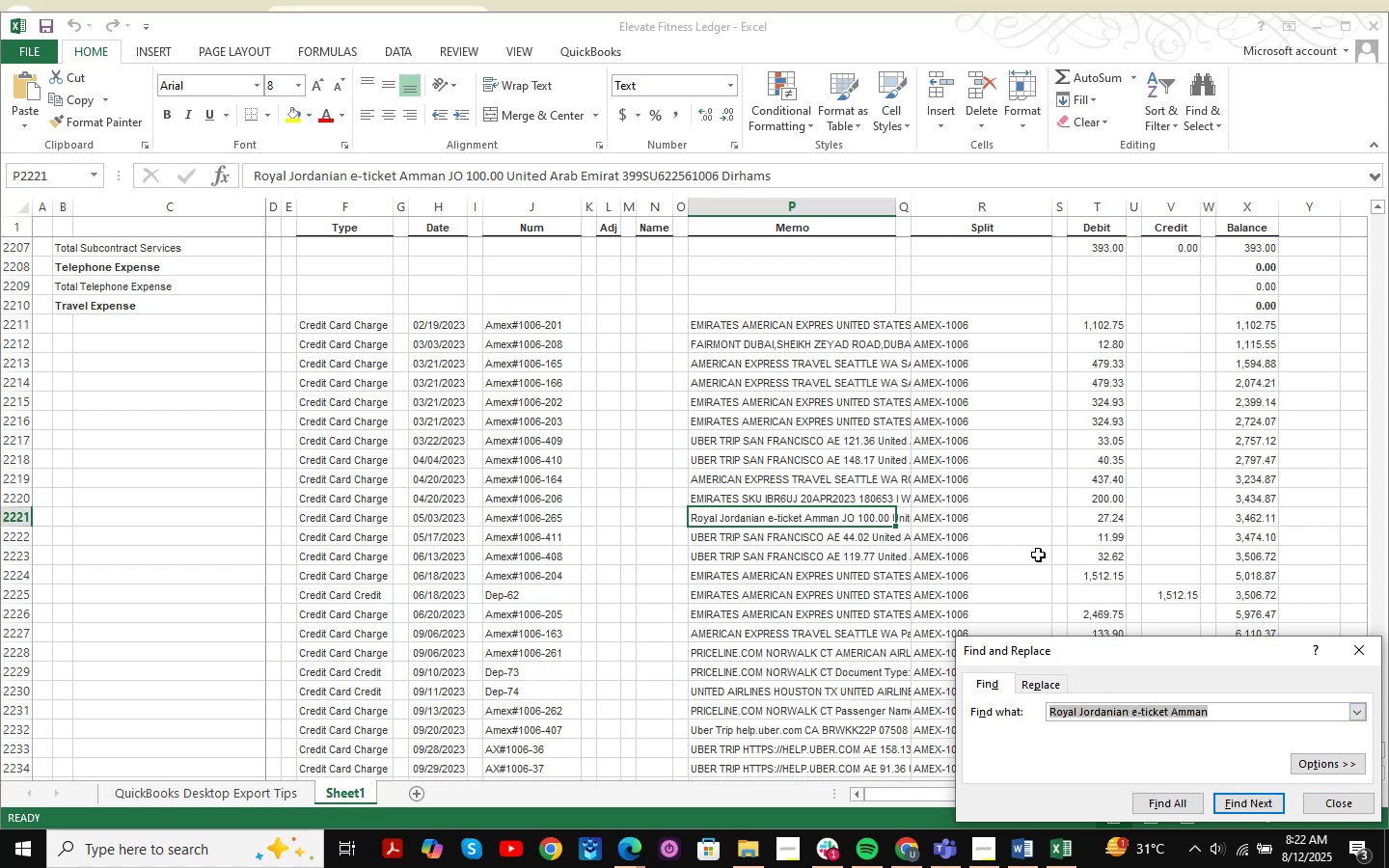 
key(Control+V)
 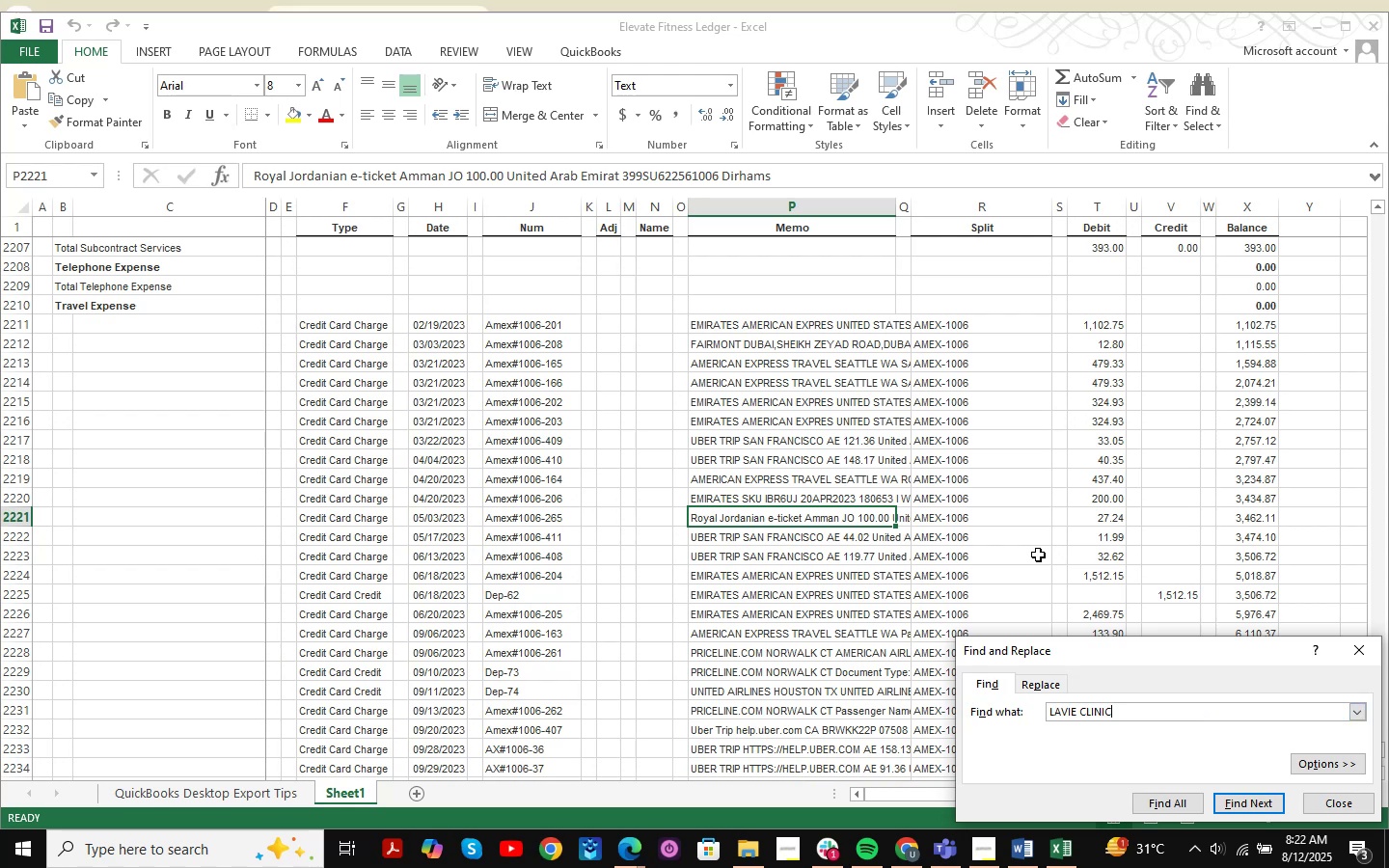 
key(NumpadEnter)
 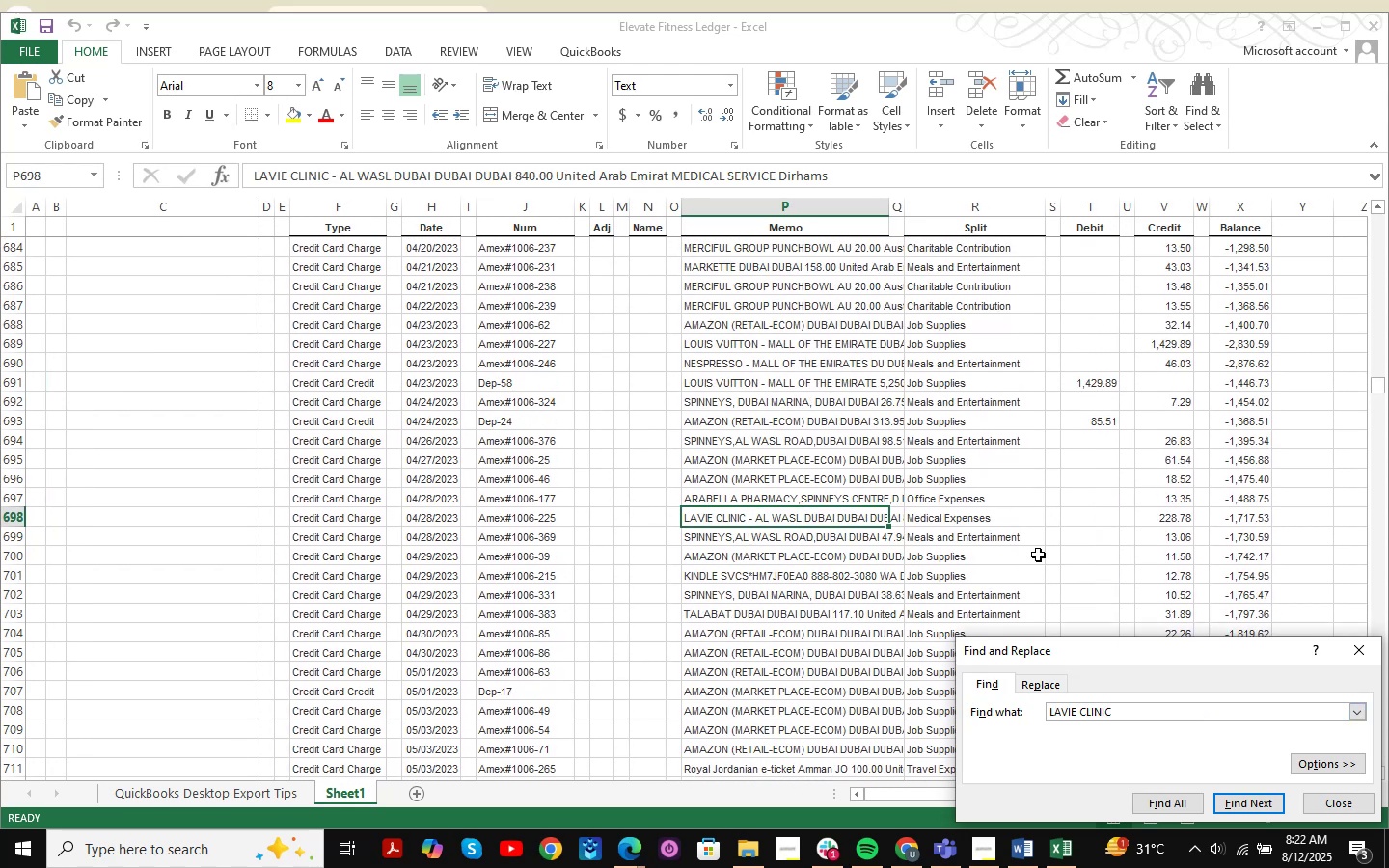 
key(NumpadEnter)
 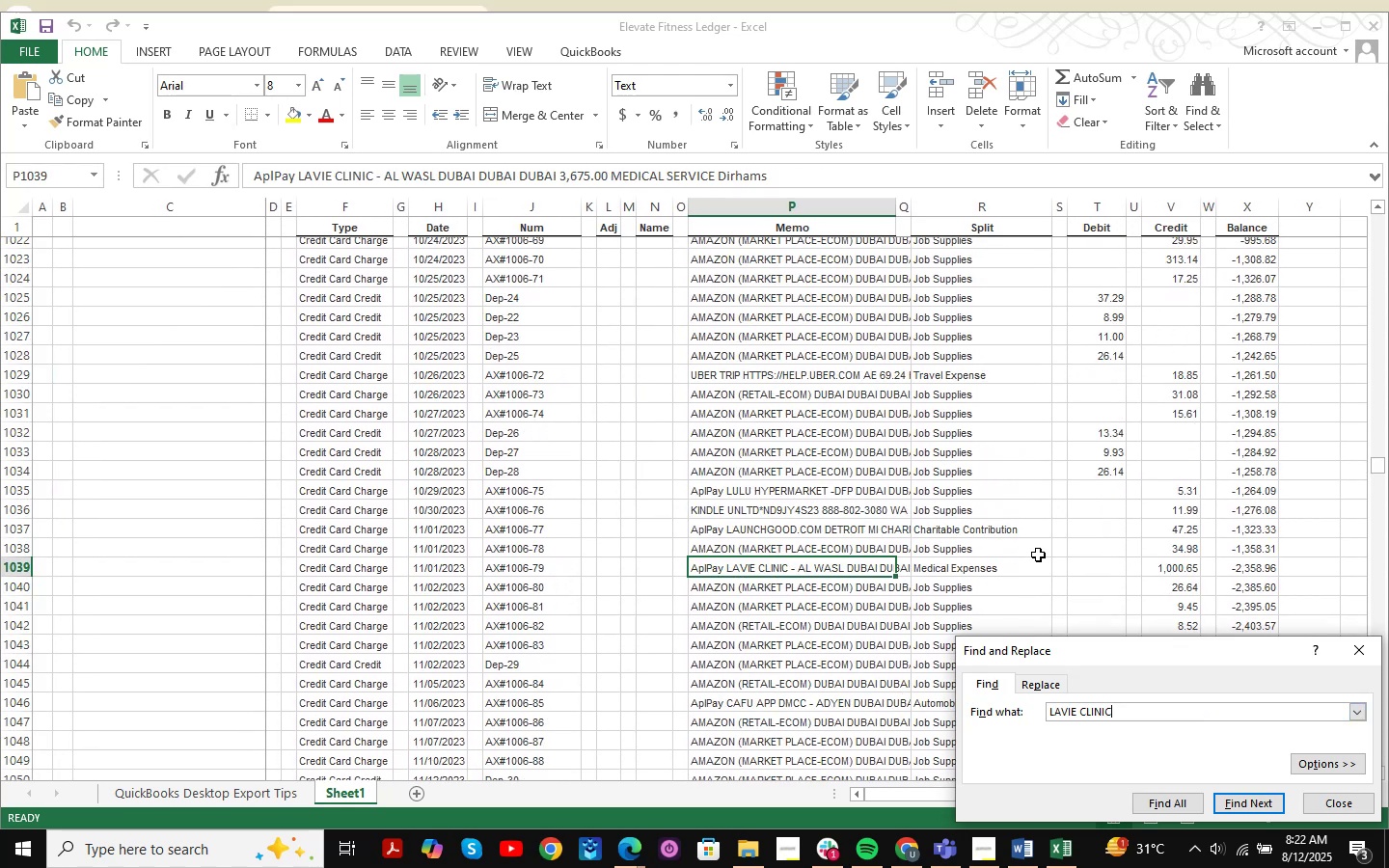 
key(NumpadEnter)
 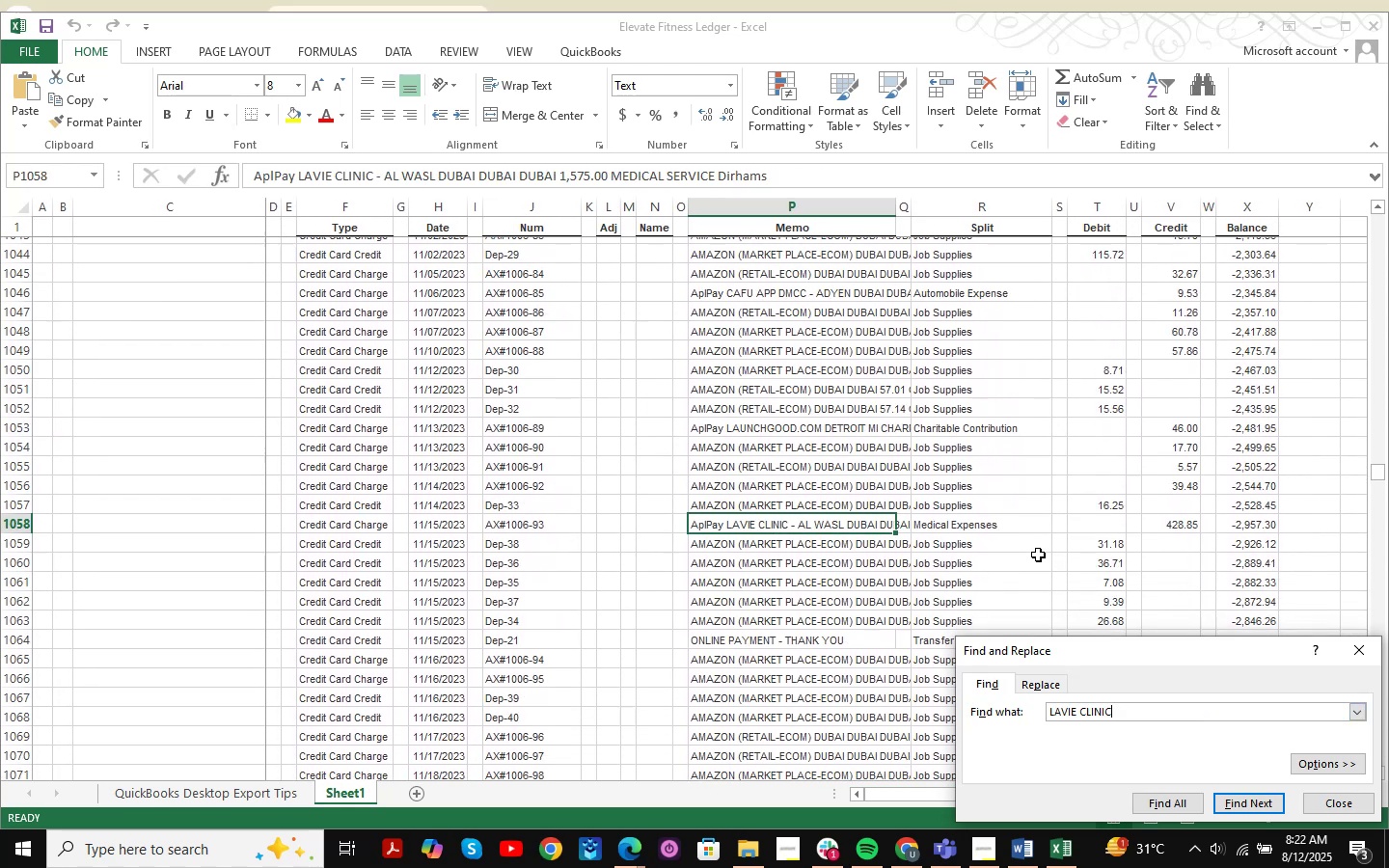 
key(NumpadEnter)
 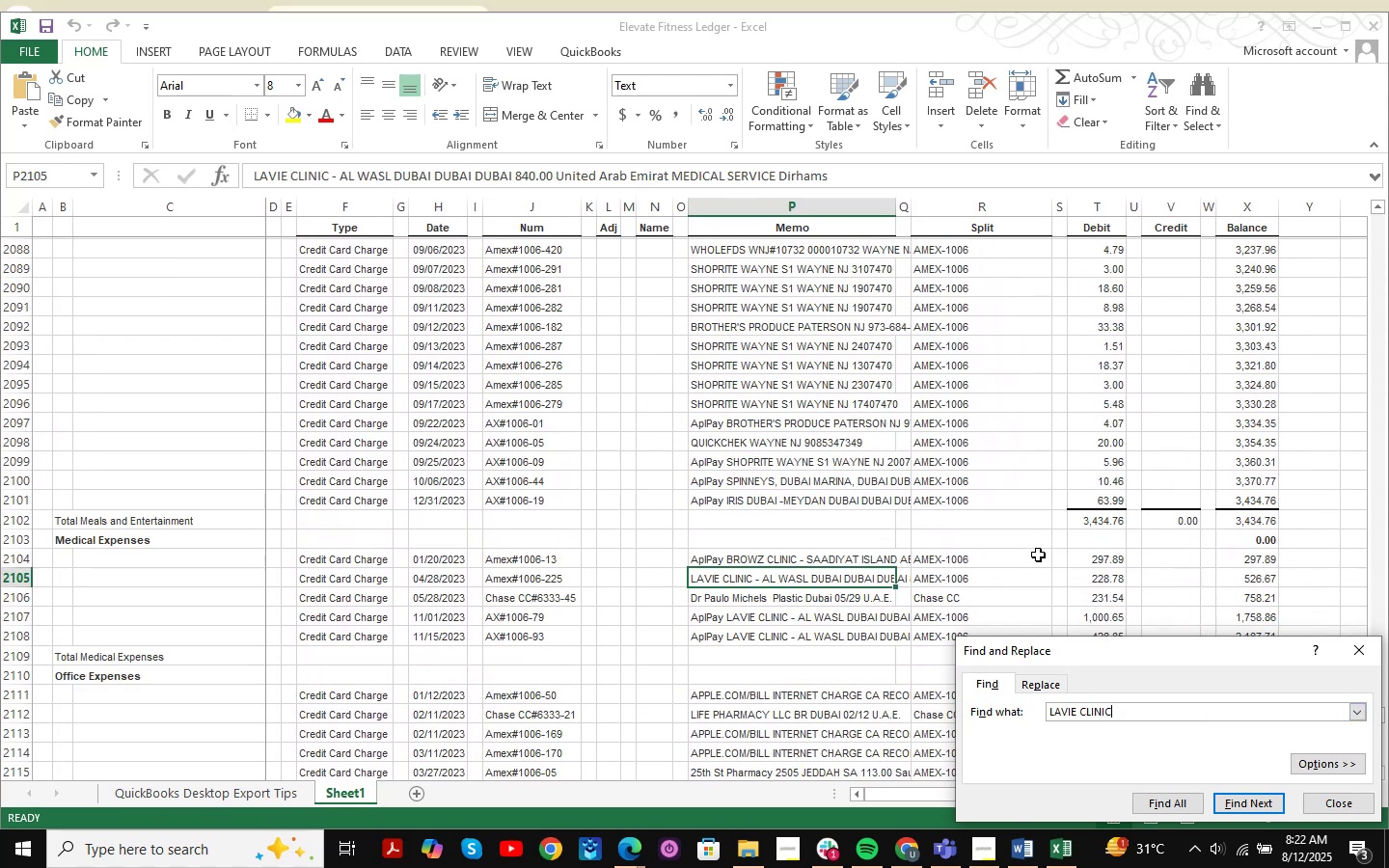 
key(NumpadEnter)
 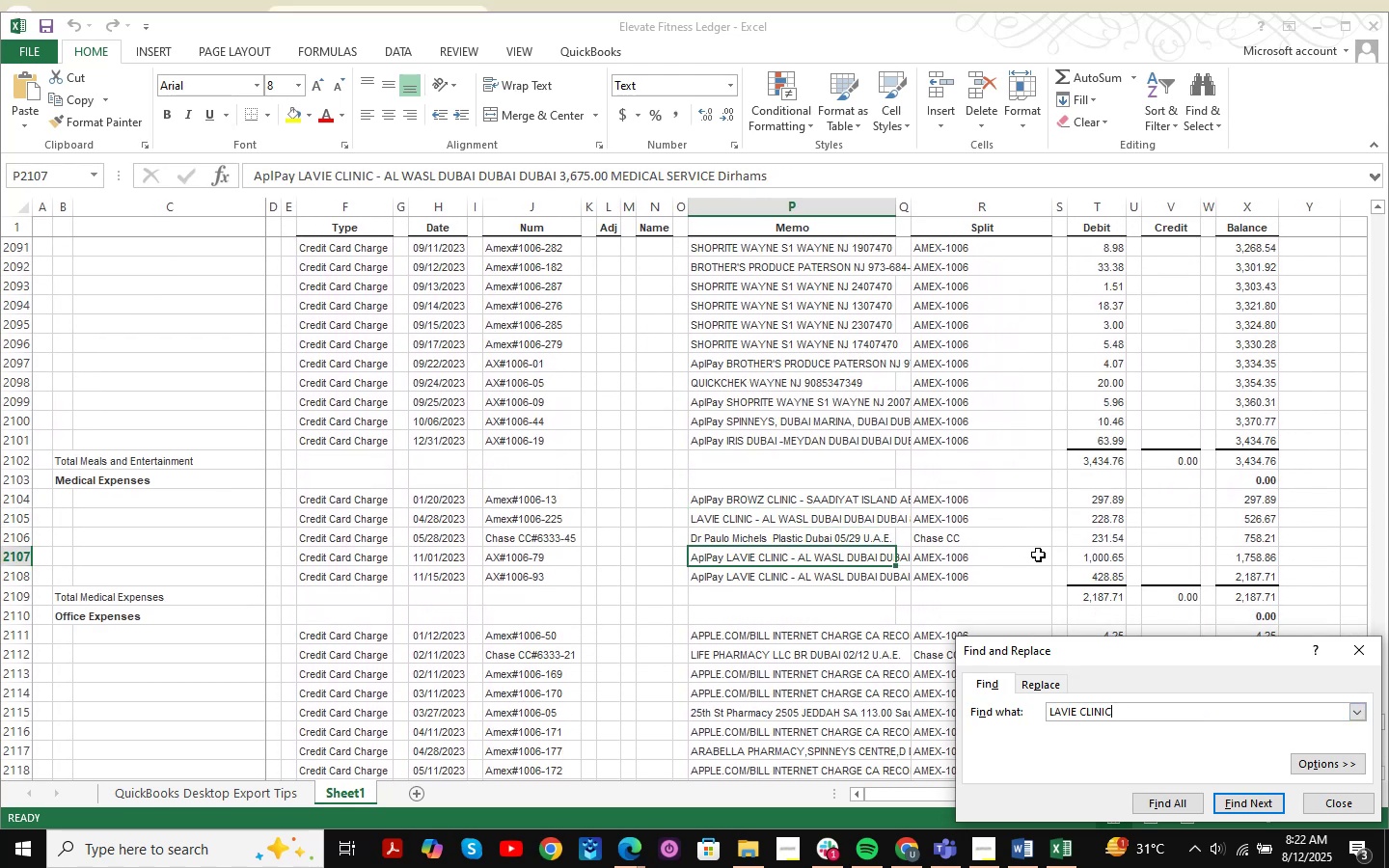 
key(NumpadEnter)
 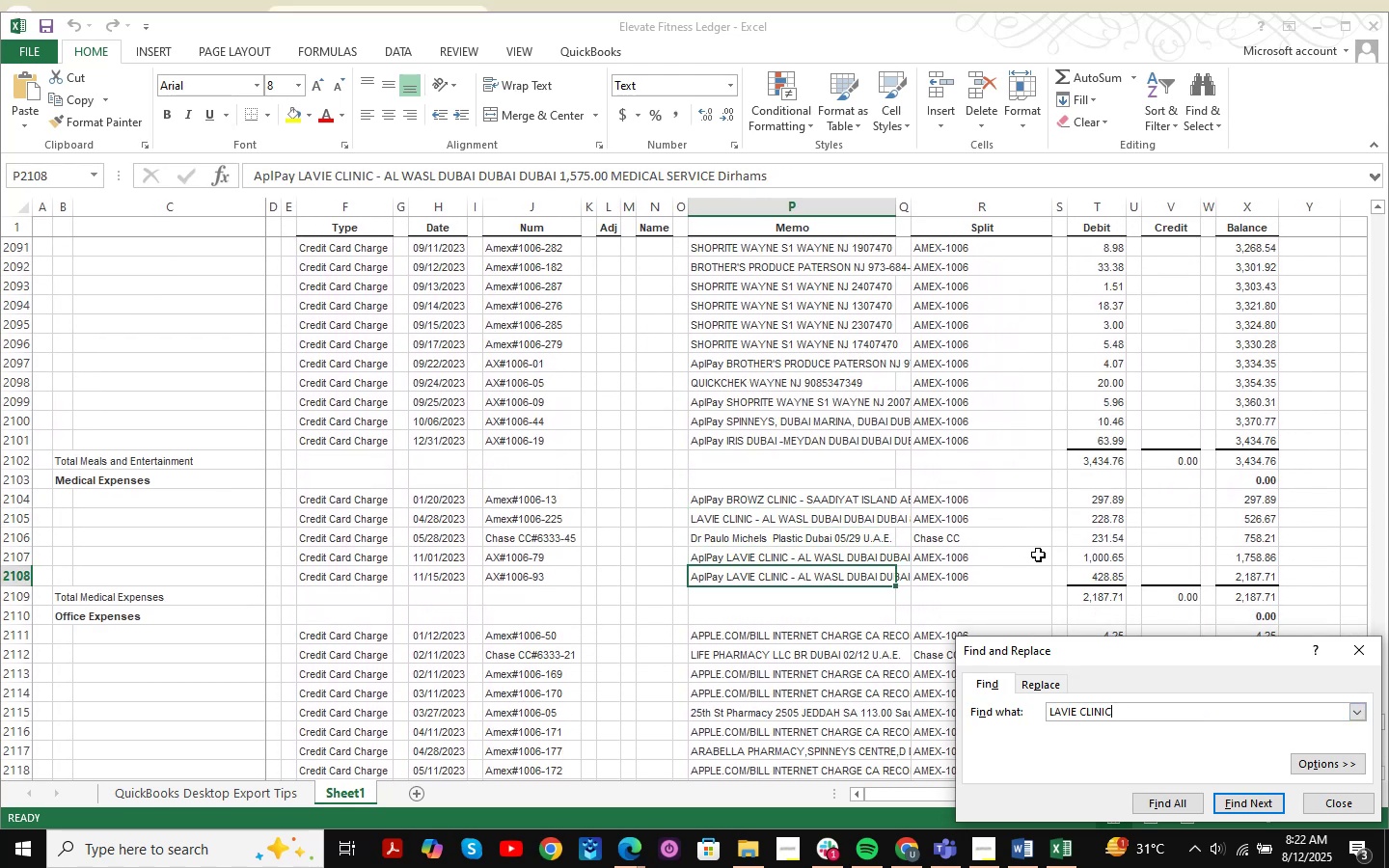 
key(NumpadEnter)
 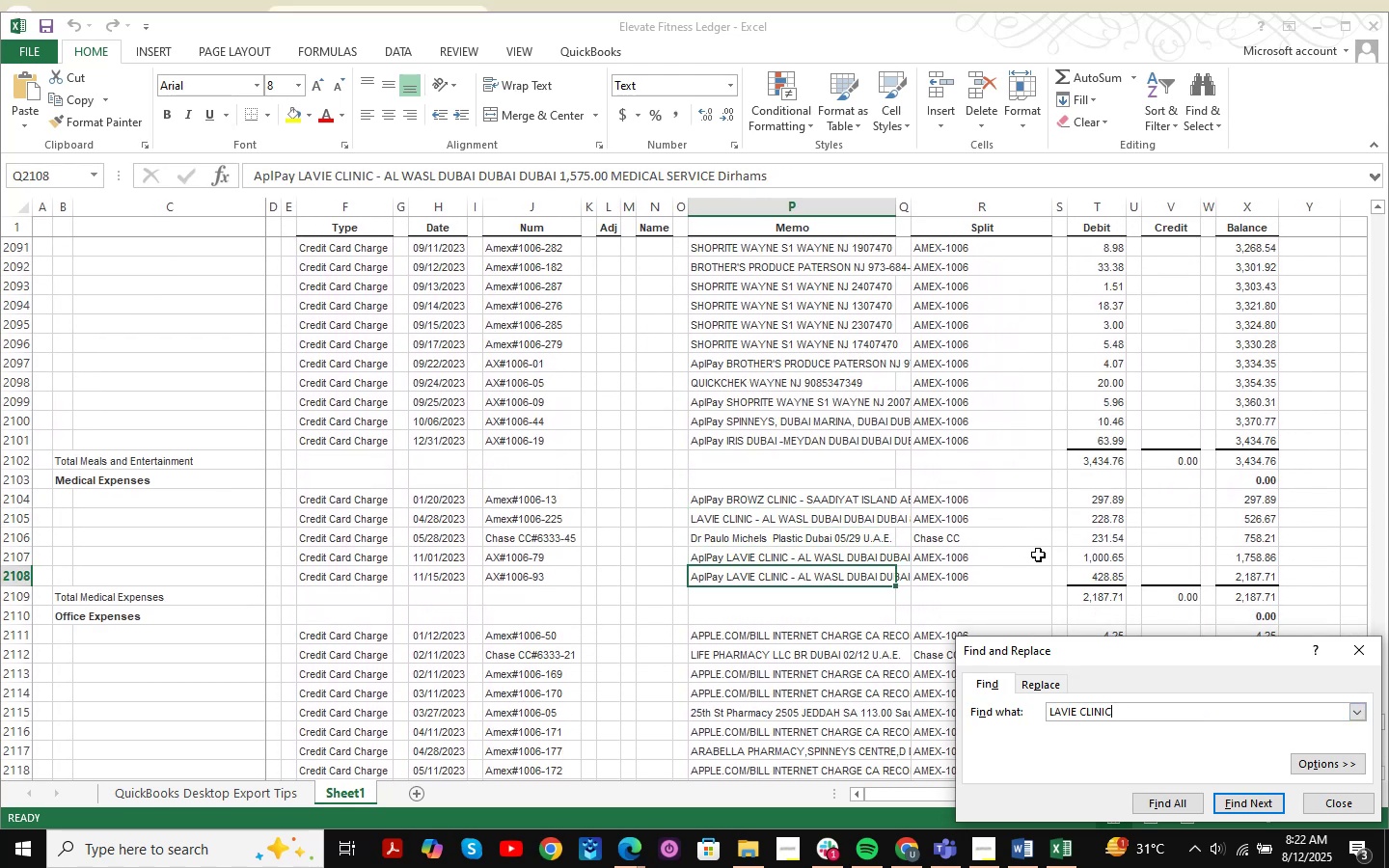 
key(NumpadEnter)
 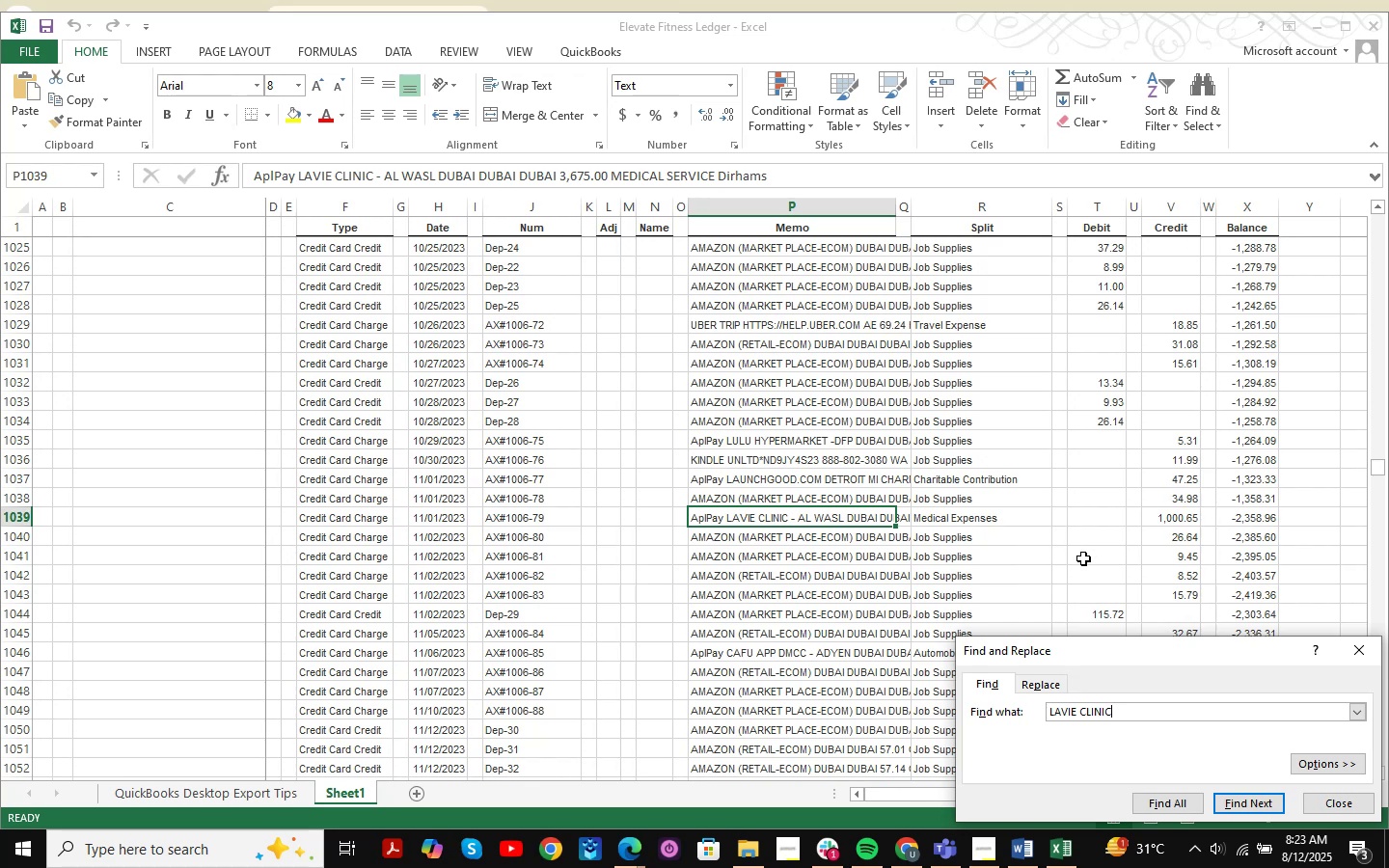 
wait(6.72)
 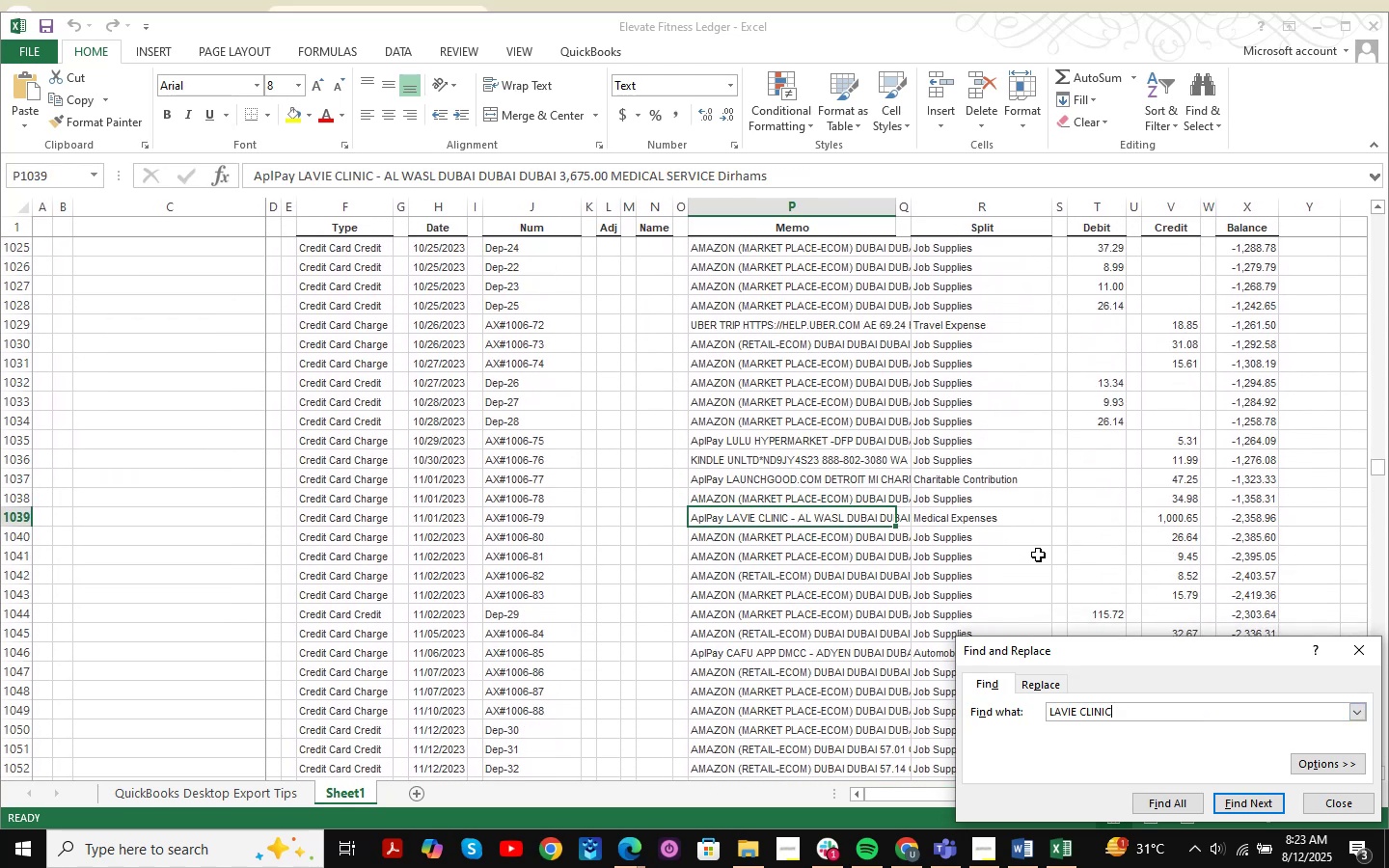 
scroll: coordinate [1140, 592], scroll_direction: up, amount: 4.0
 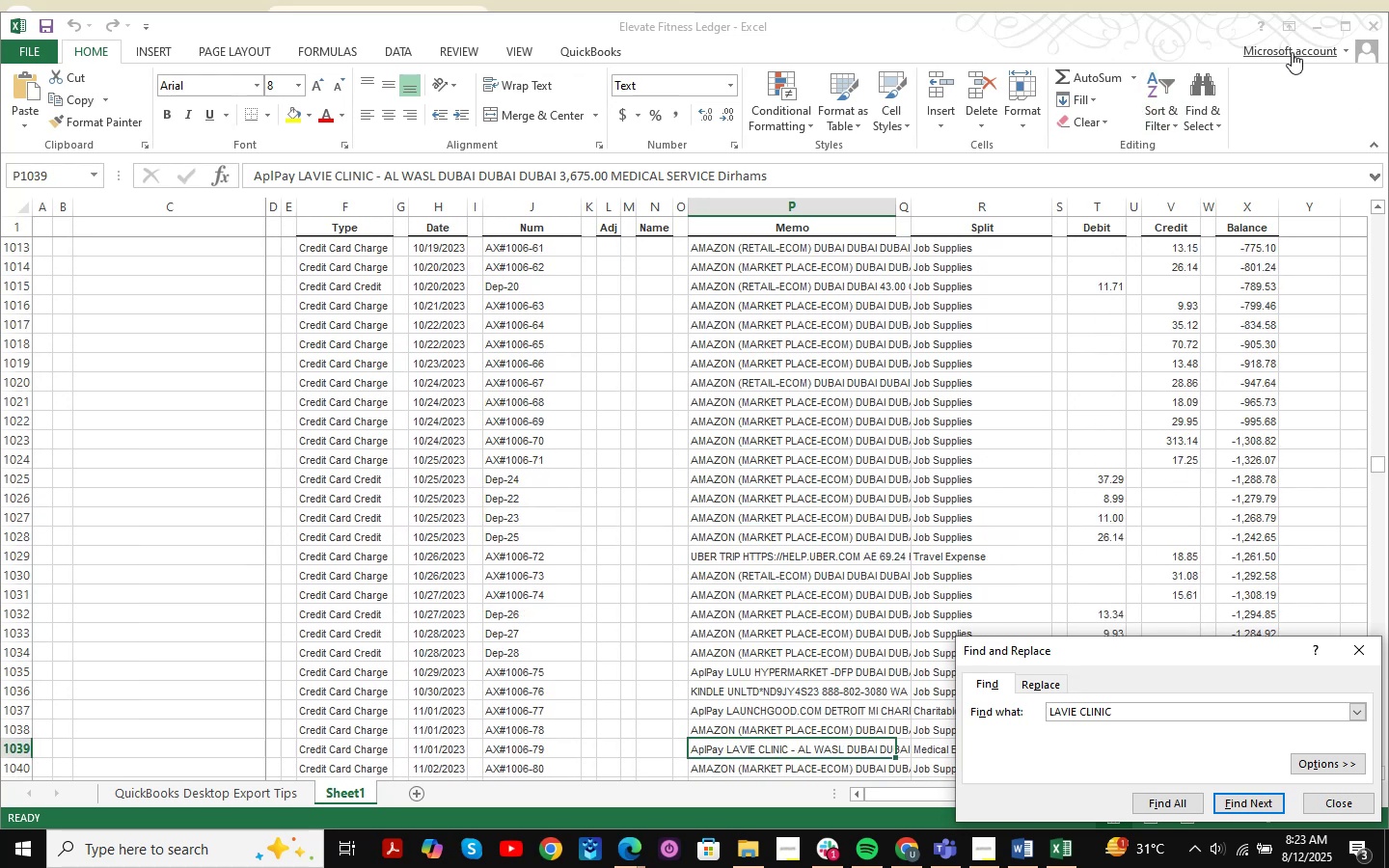 
left_click([1320, 24])
 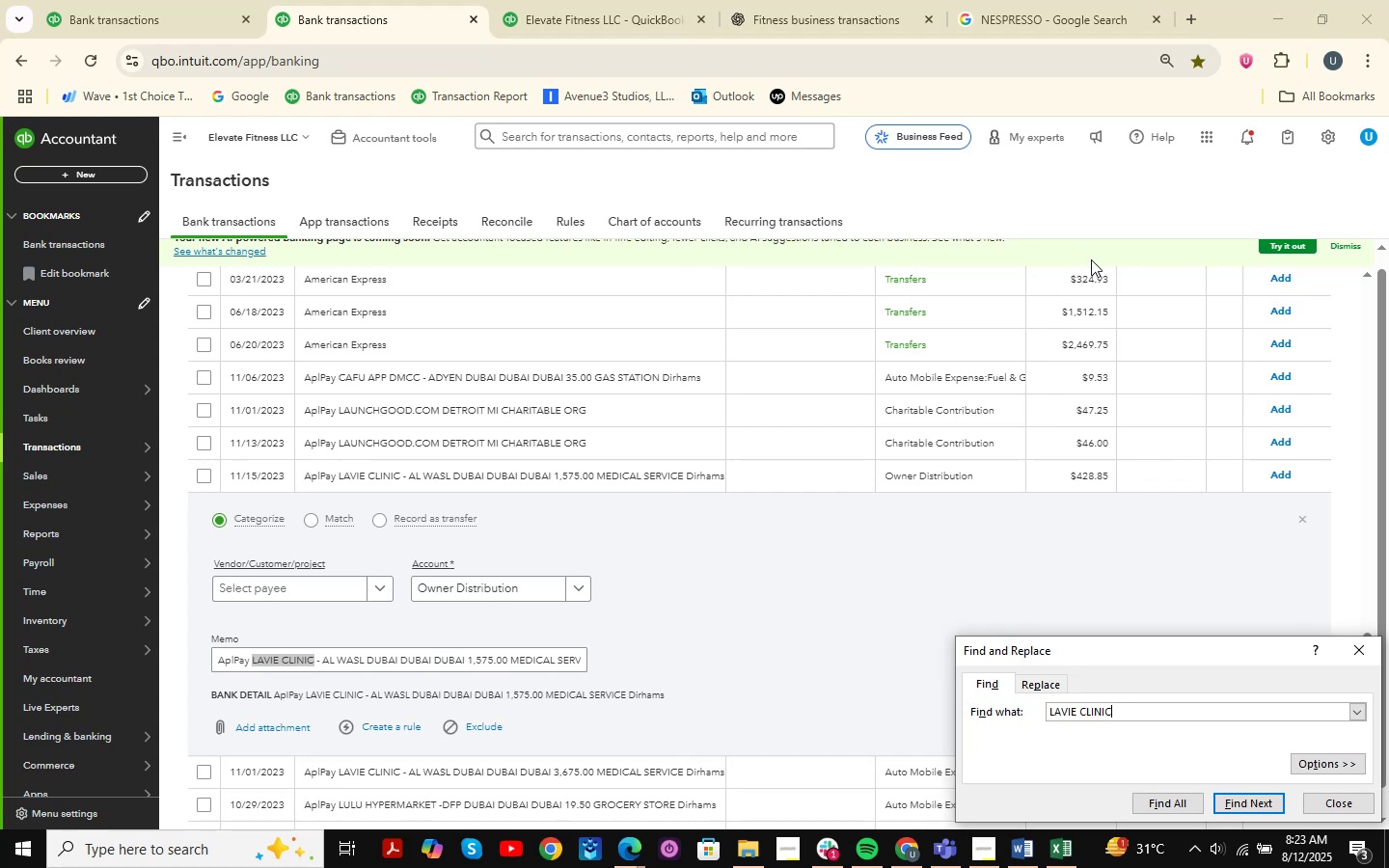 
wait(18.81)
 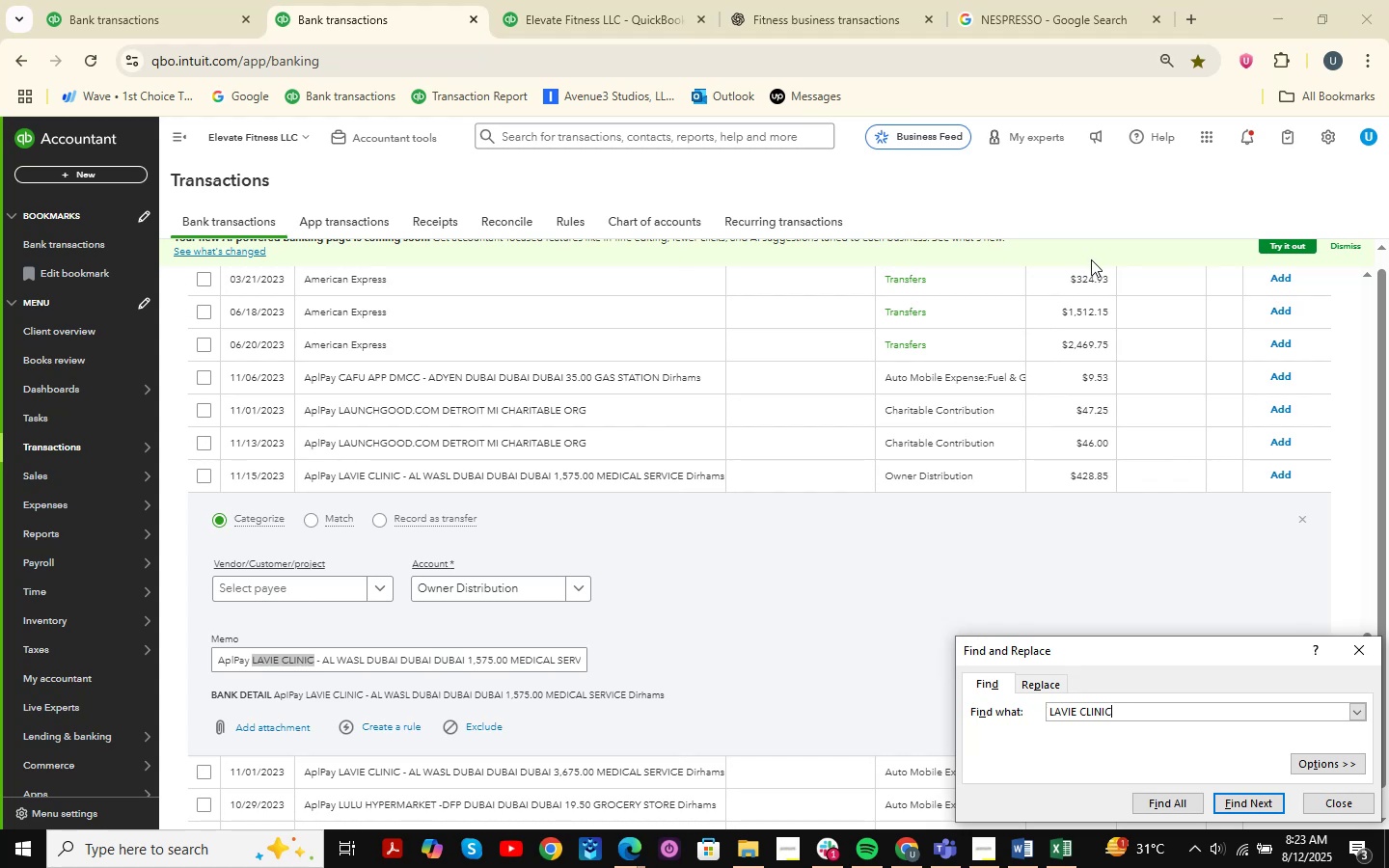 
left_click([472, 589])
 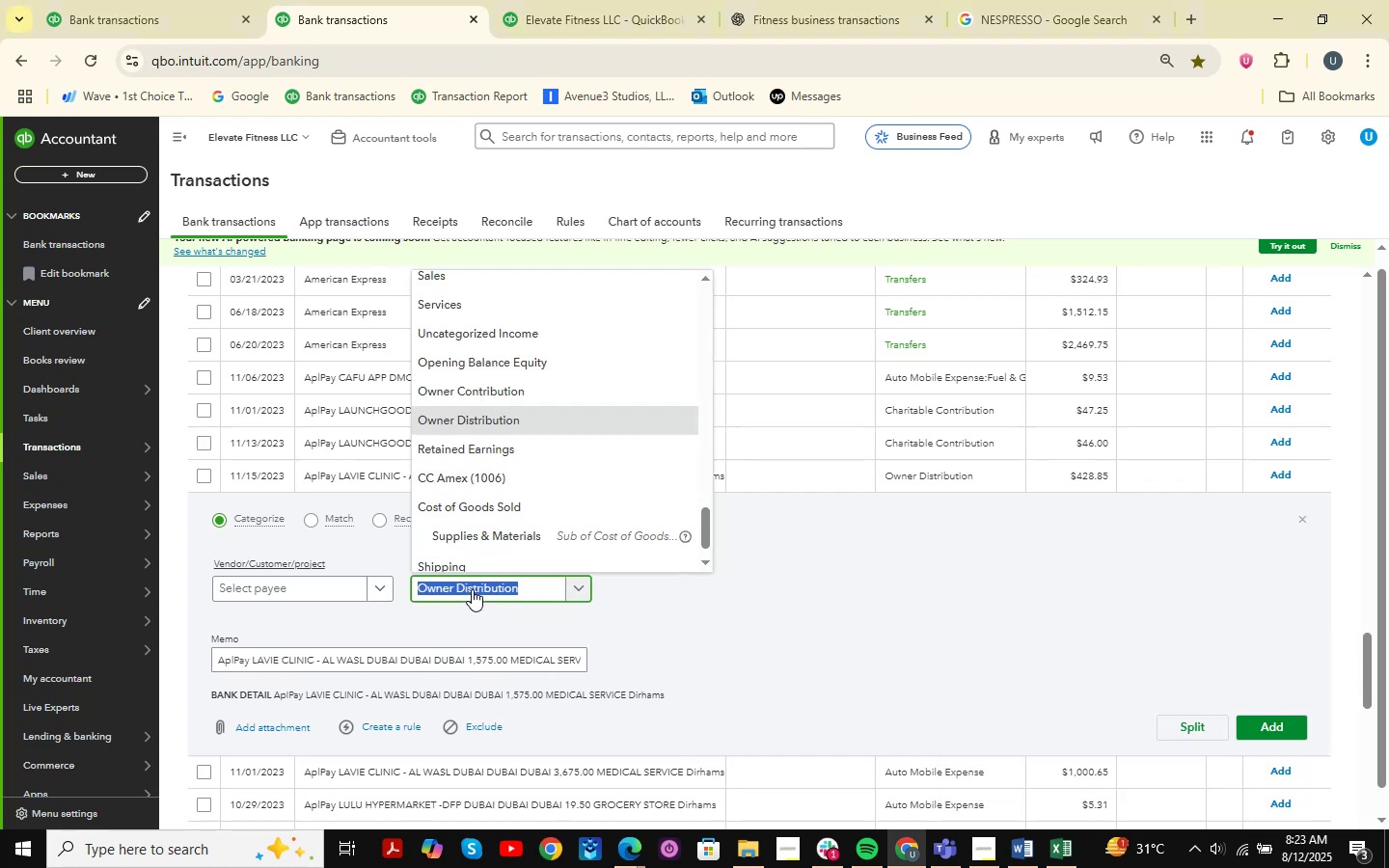 
type(medica)
 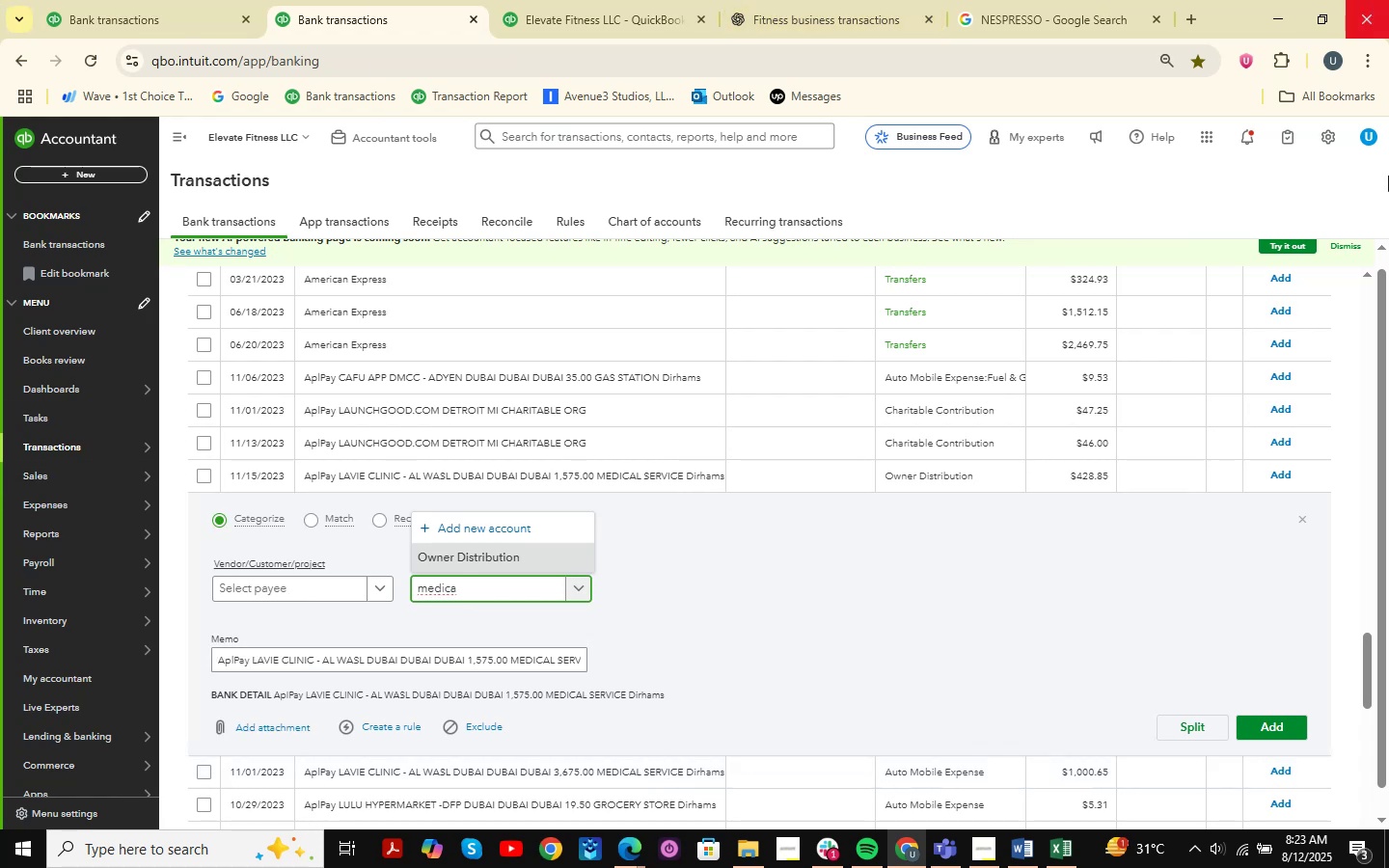 
wait(6.6)
 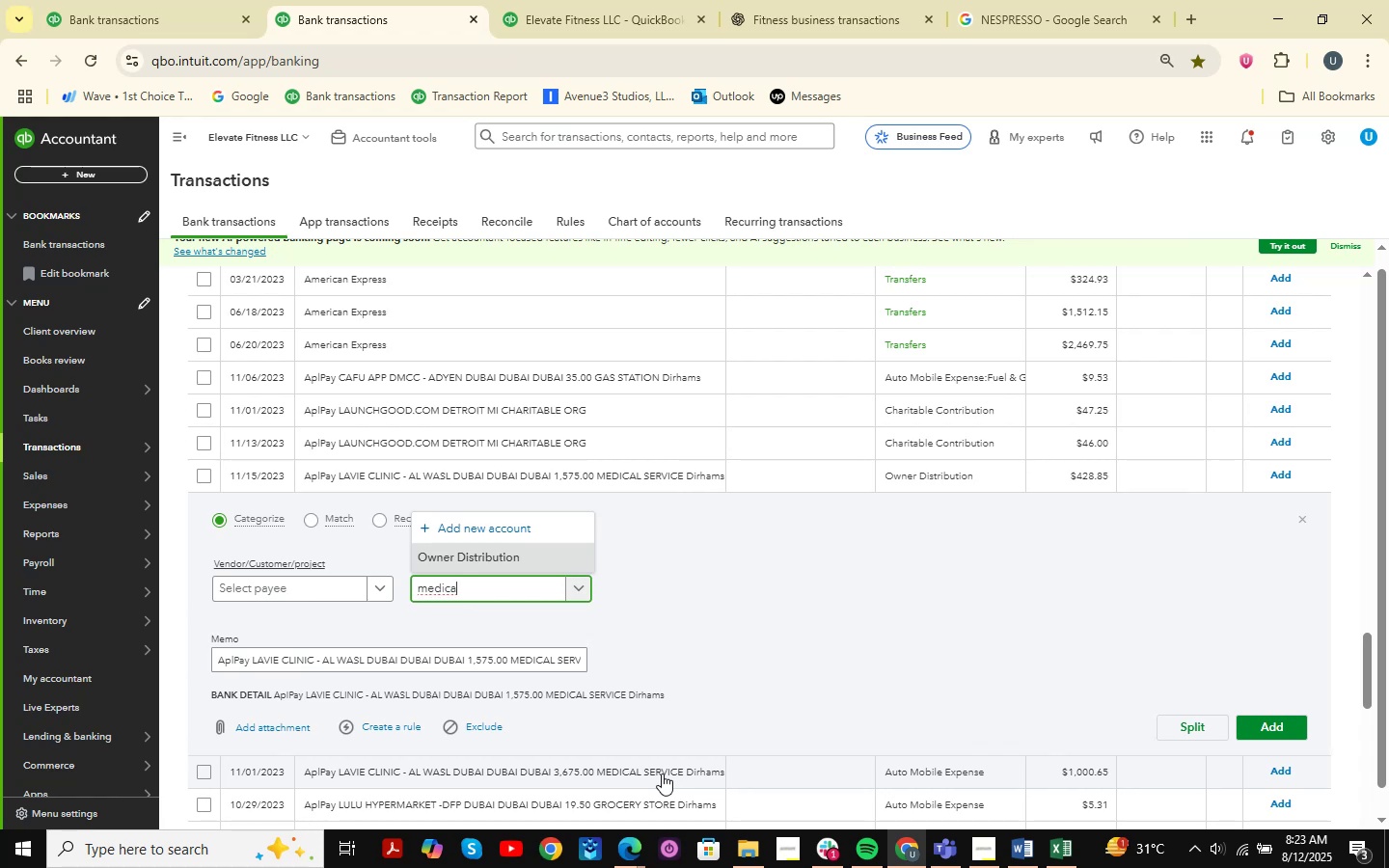 
scroll: coordinate [767, 502], scroll_direction: down, amount: 14.0
 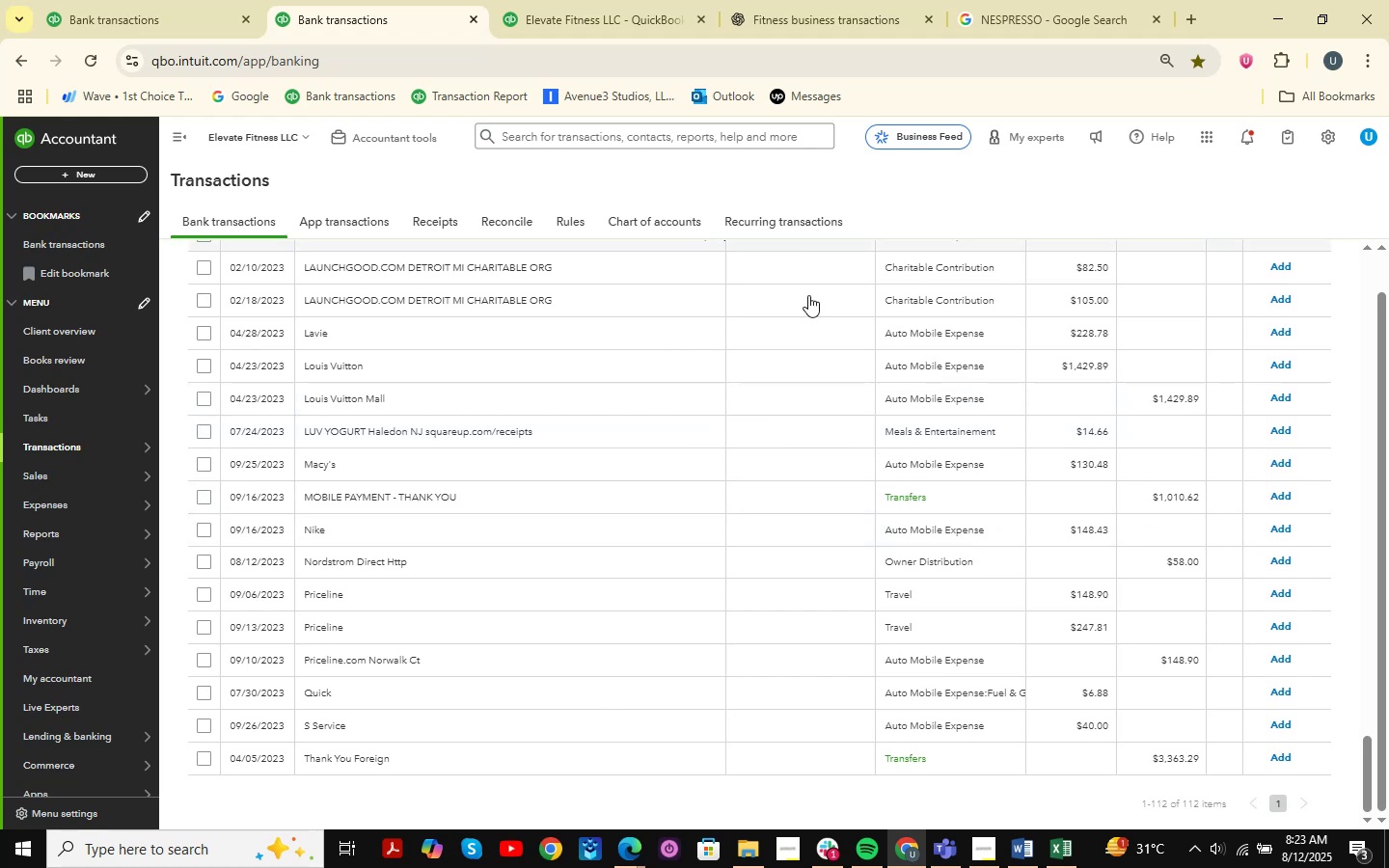 
scroll: coordinate [780, 448], scroll_direction: down, amount: 4.0
 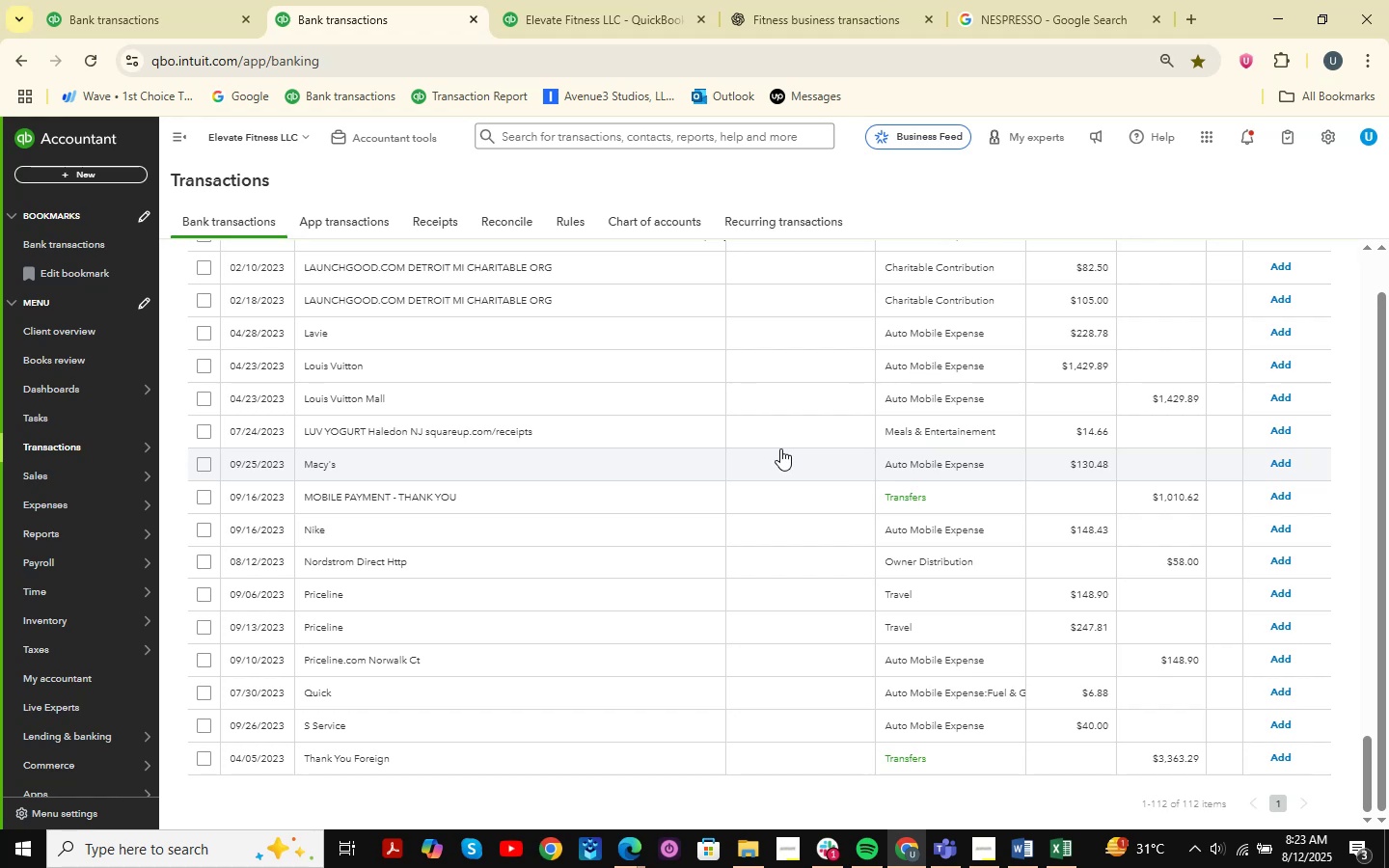 
wait(12.6)
 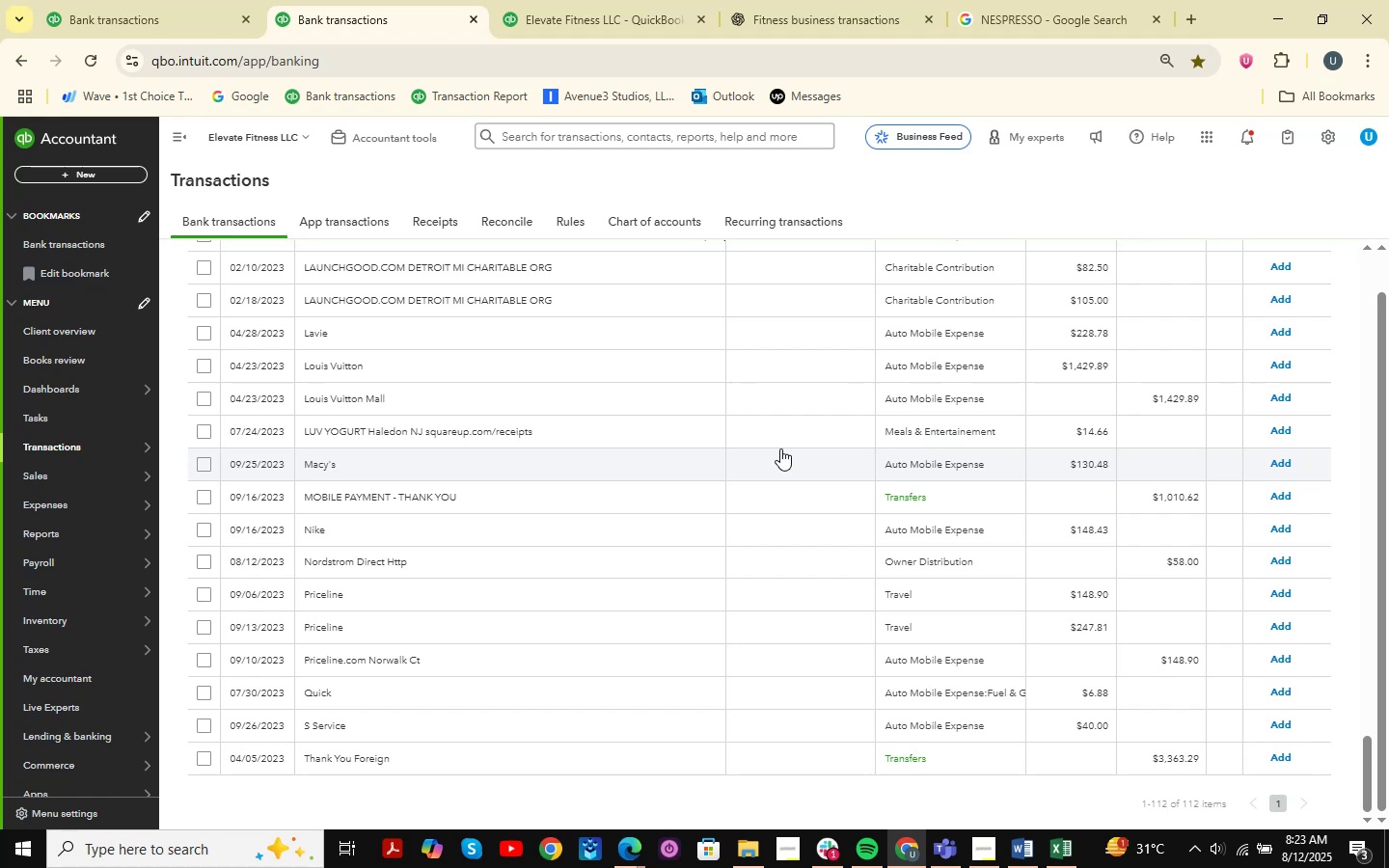 
scroll: coordinate [802, 451], scroll_direction: down, amount: 5.0
 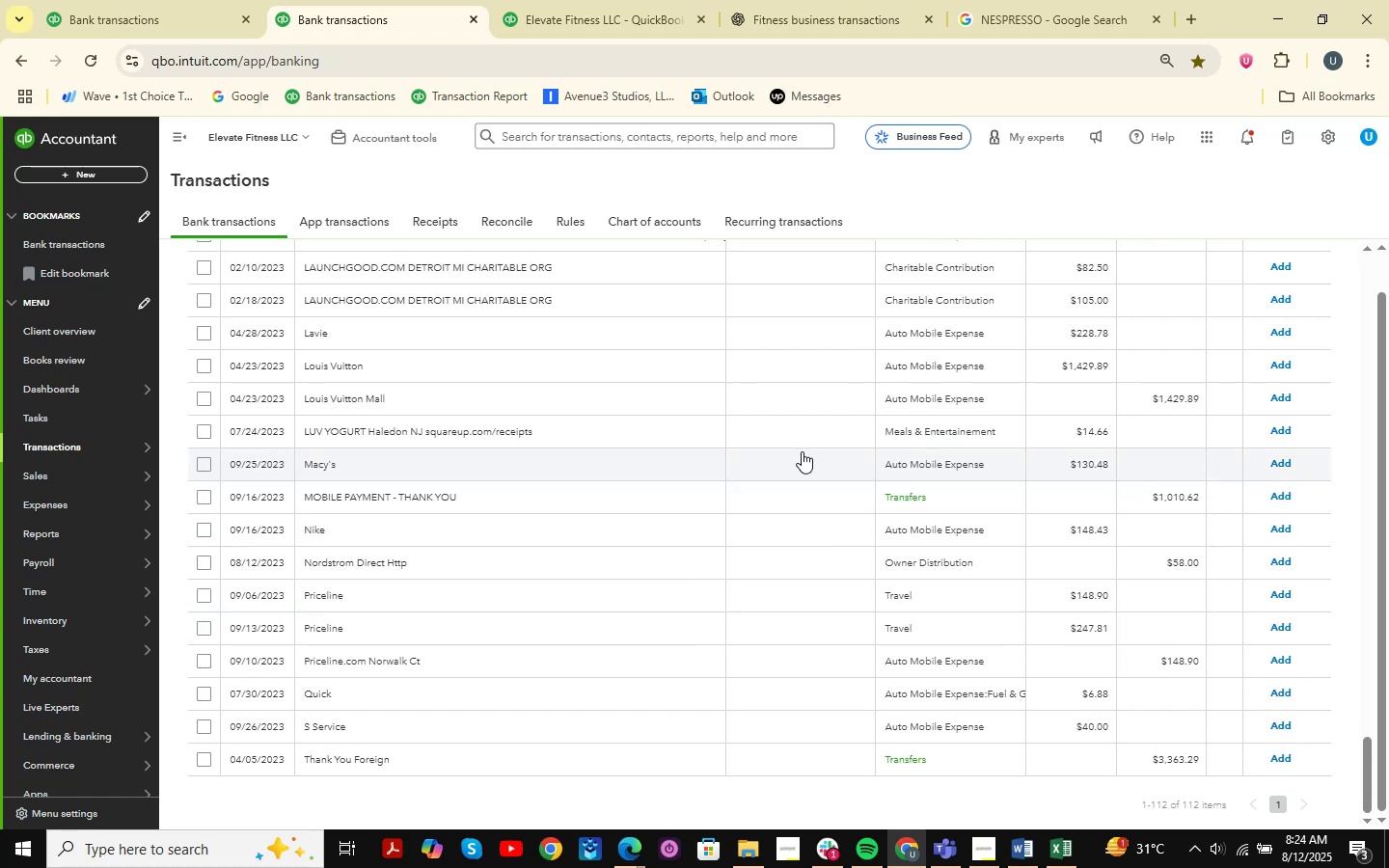 
scroll: coordinate [802, 451], scroll_direction: up, amount: 3.0
 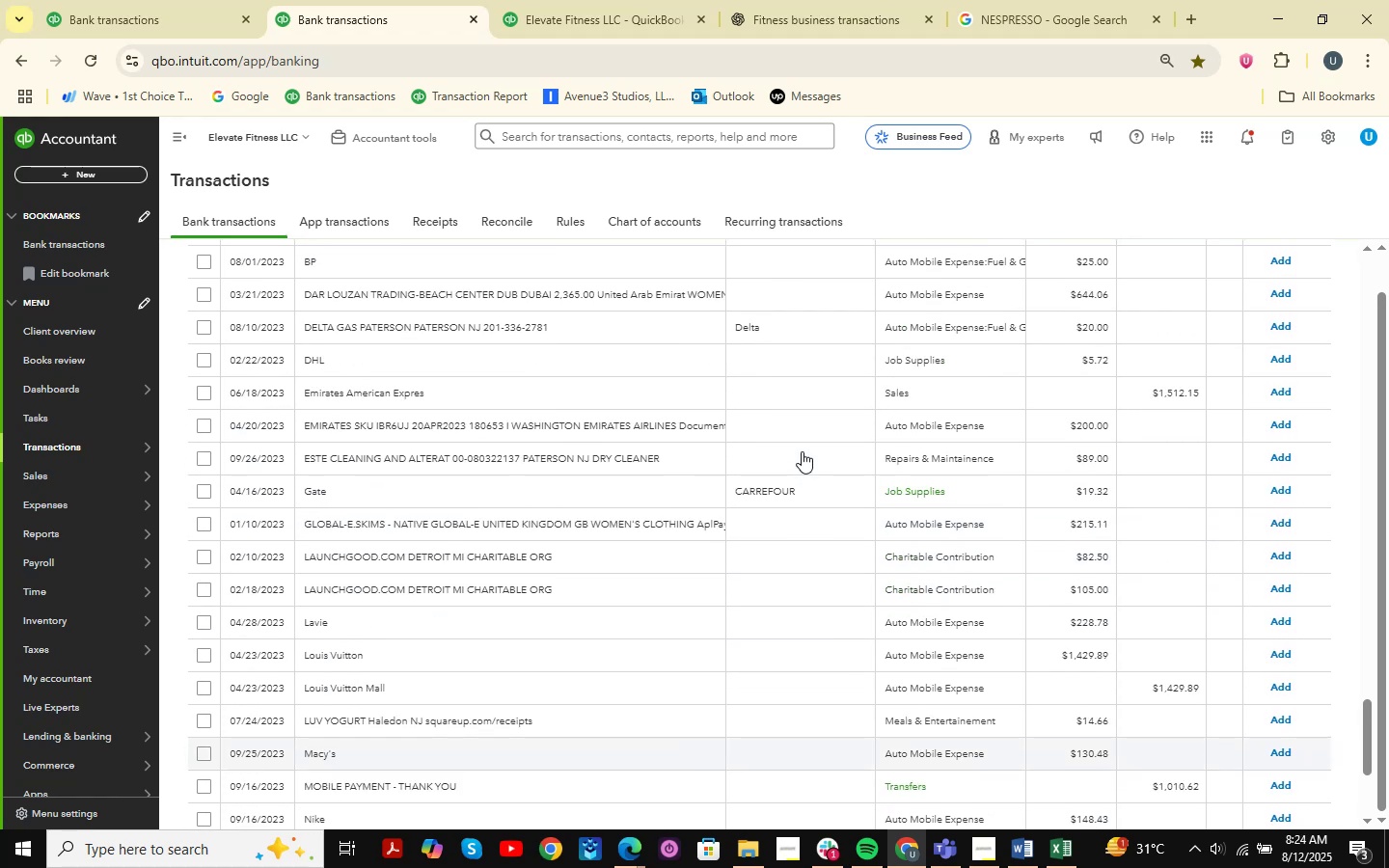 
scroll: coordinate [839, 492], scroll_direction: down, amount: 11.0
 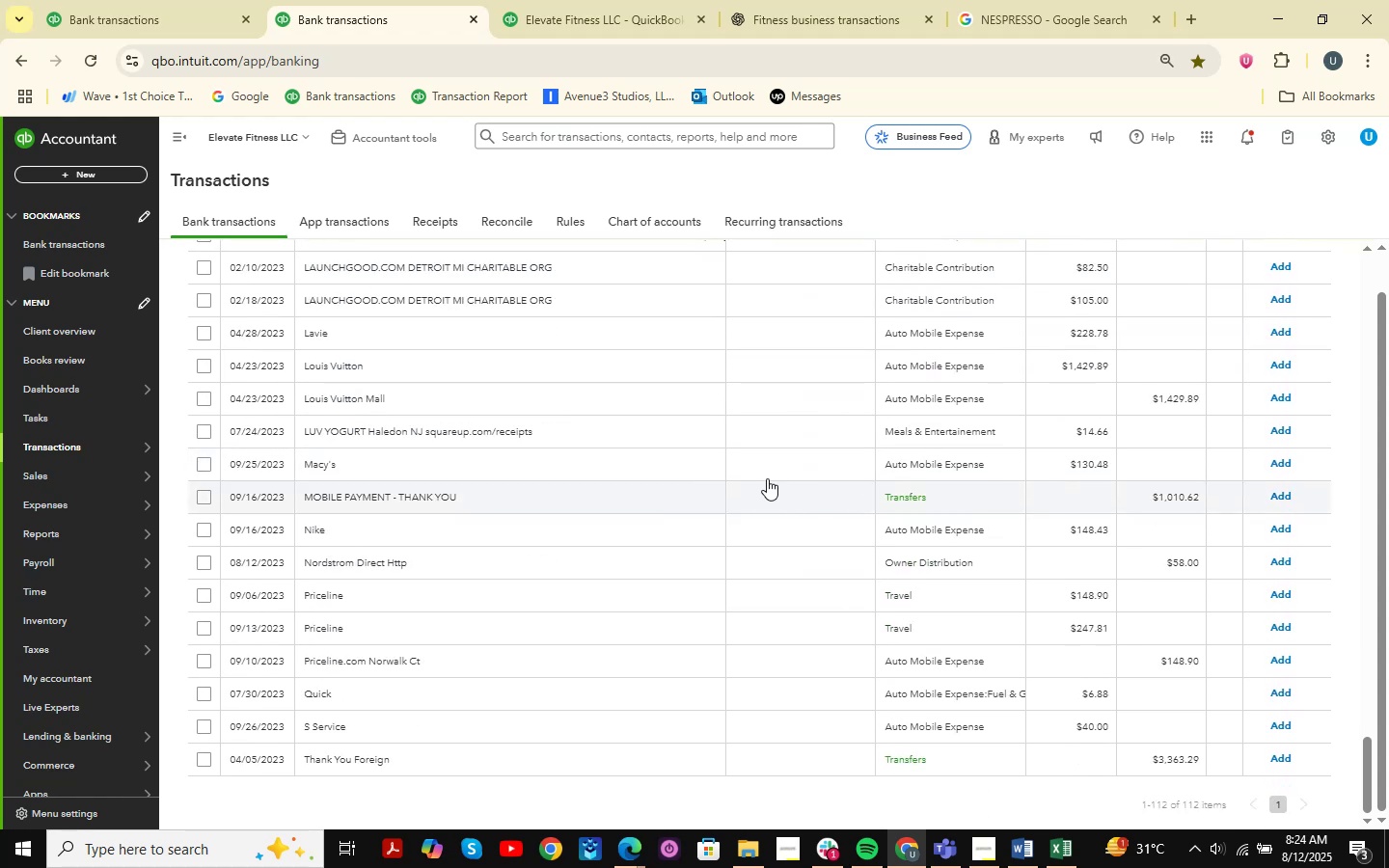 
scroll: coordinate [770, 491], scroll_direction: up, amount: 25.0
 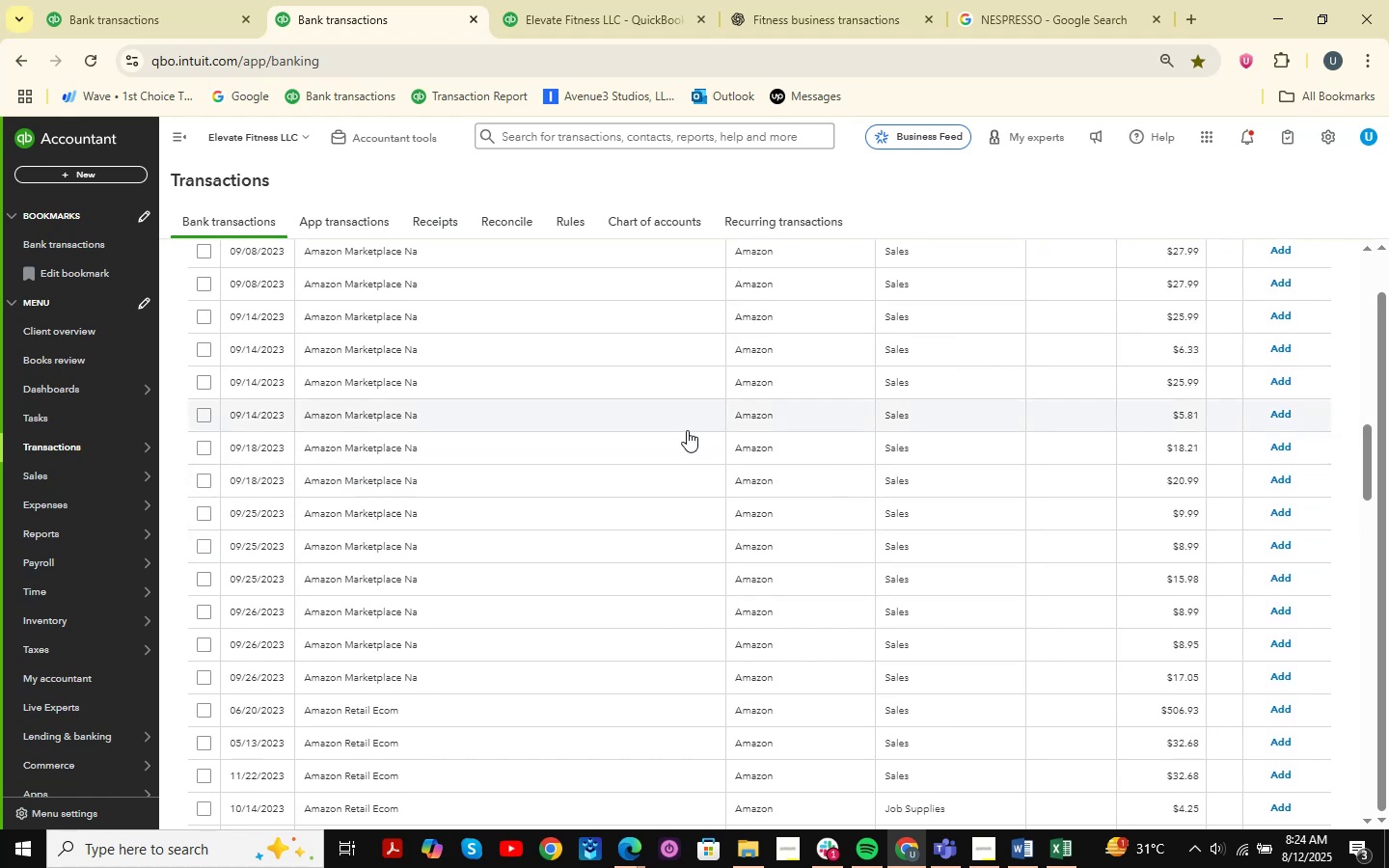 
scroll: coordinate [547, 450], scroll_direction: down, amount: 9.0
 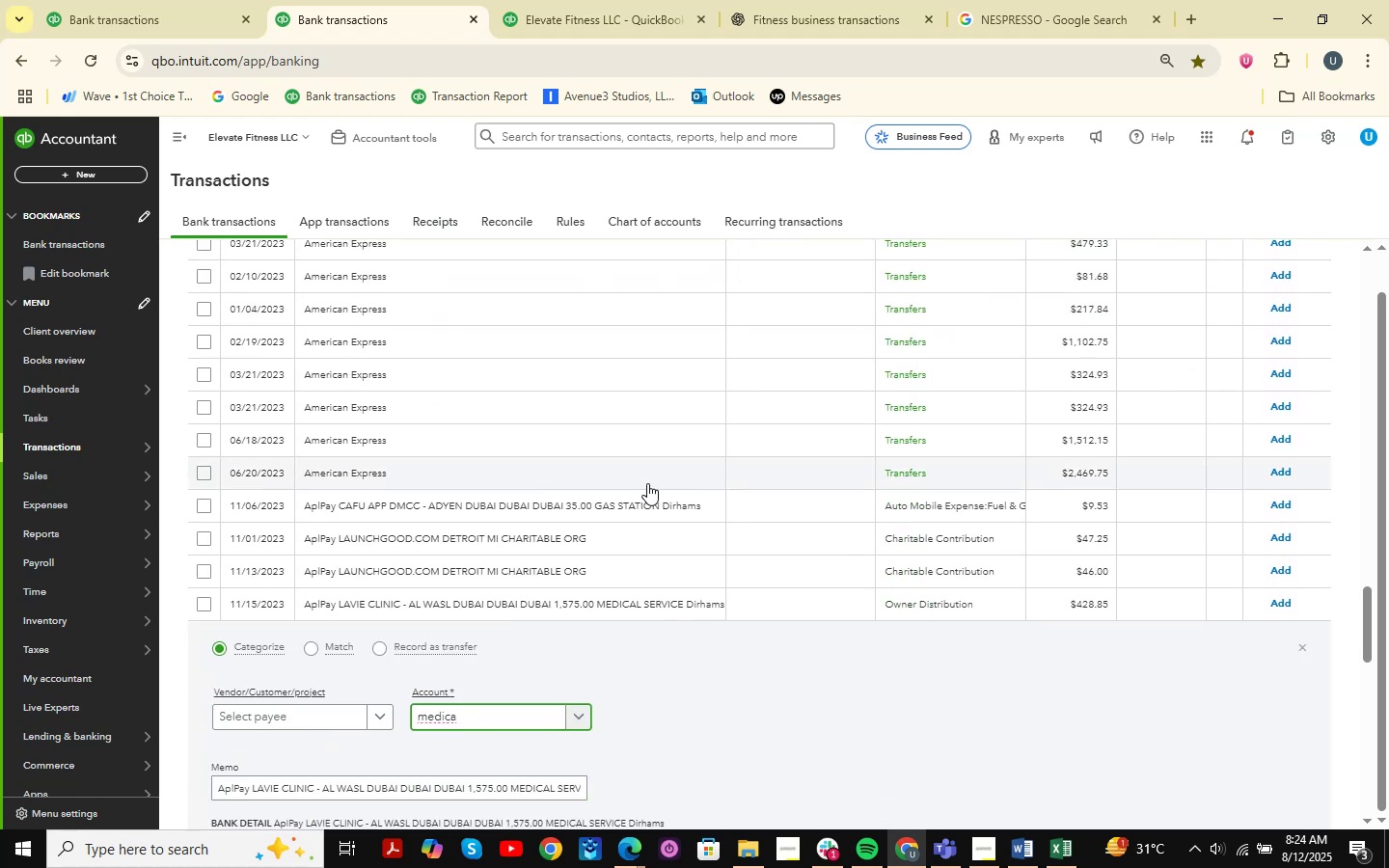 
scroll: coordinate [1033, 541], scroll_direction: up, amount: 11.0
 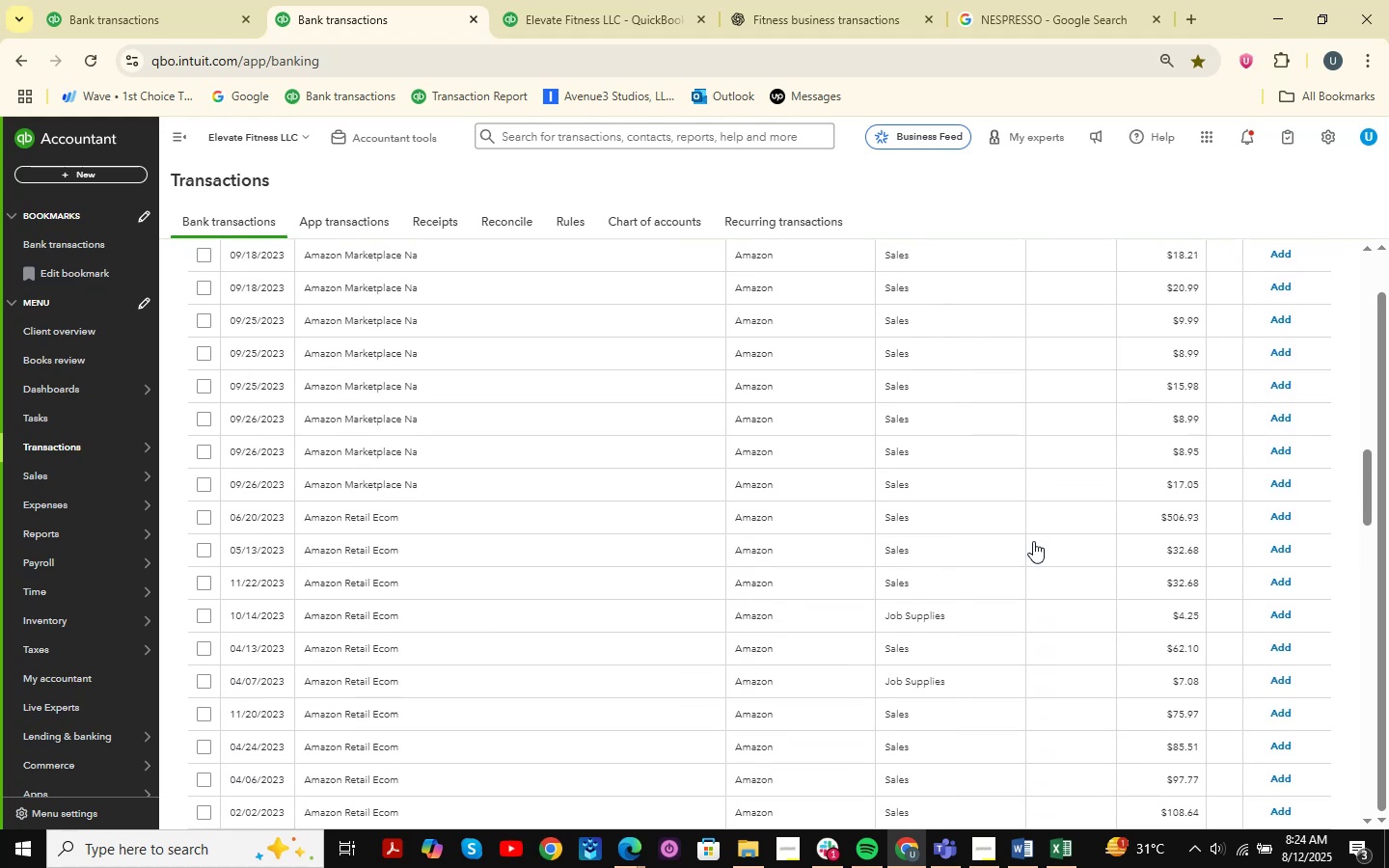 
scroll: coordinate [1033, 541], scroll_direction: down, amount: 4.0
 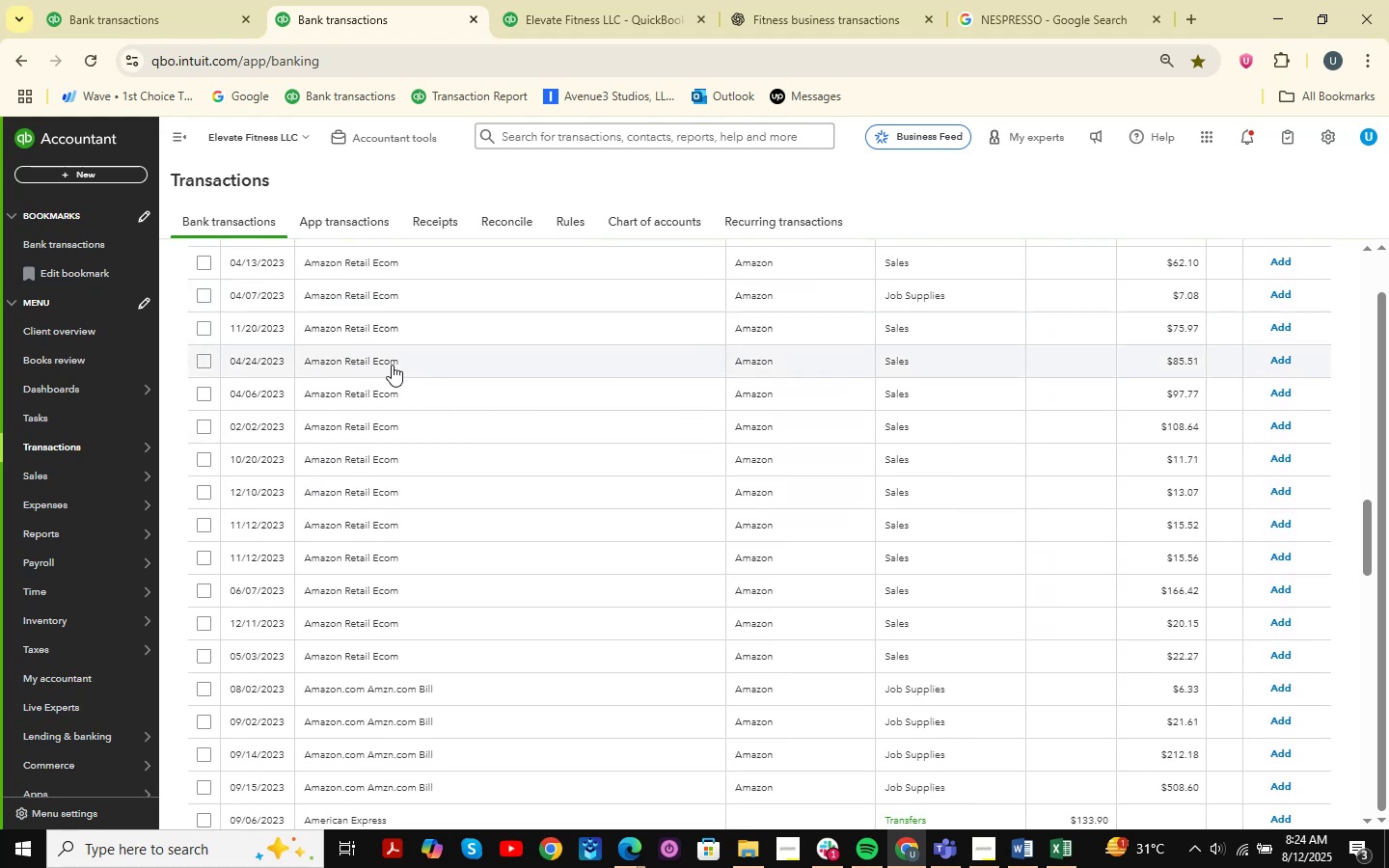 
wait(5.18)
 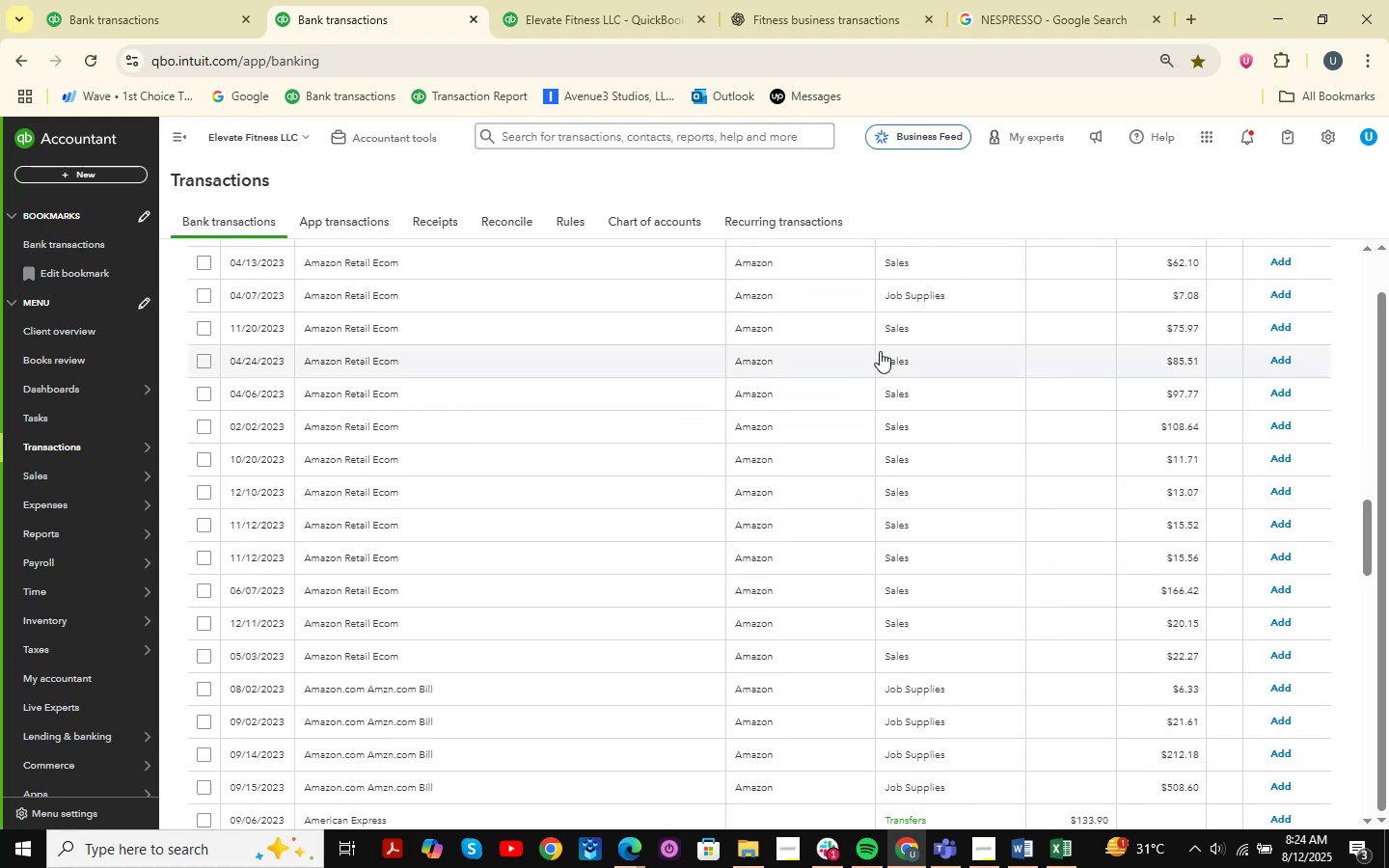 
left_click([392, 365])
 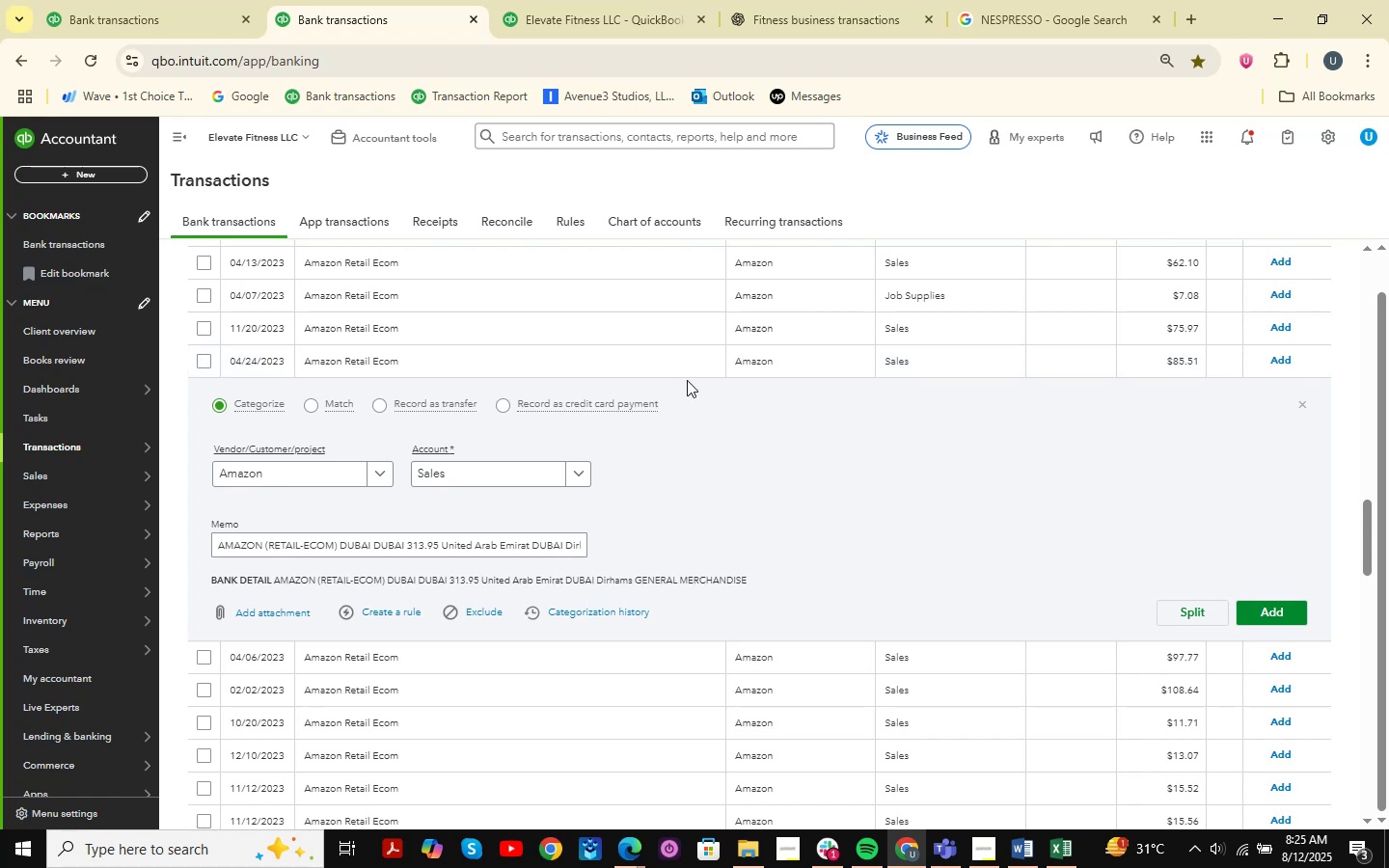 
wait(35.68)
 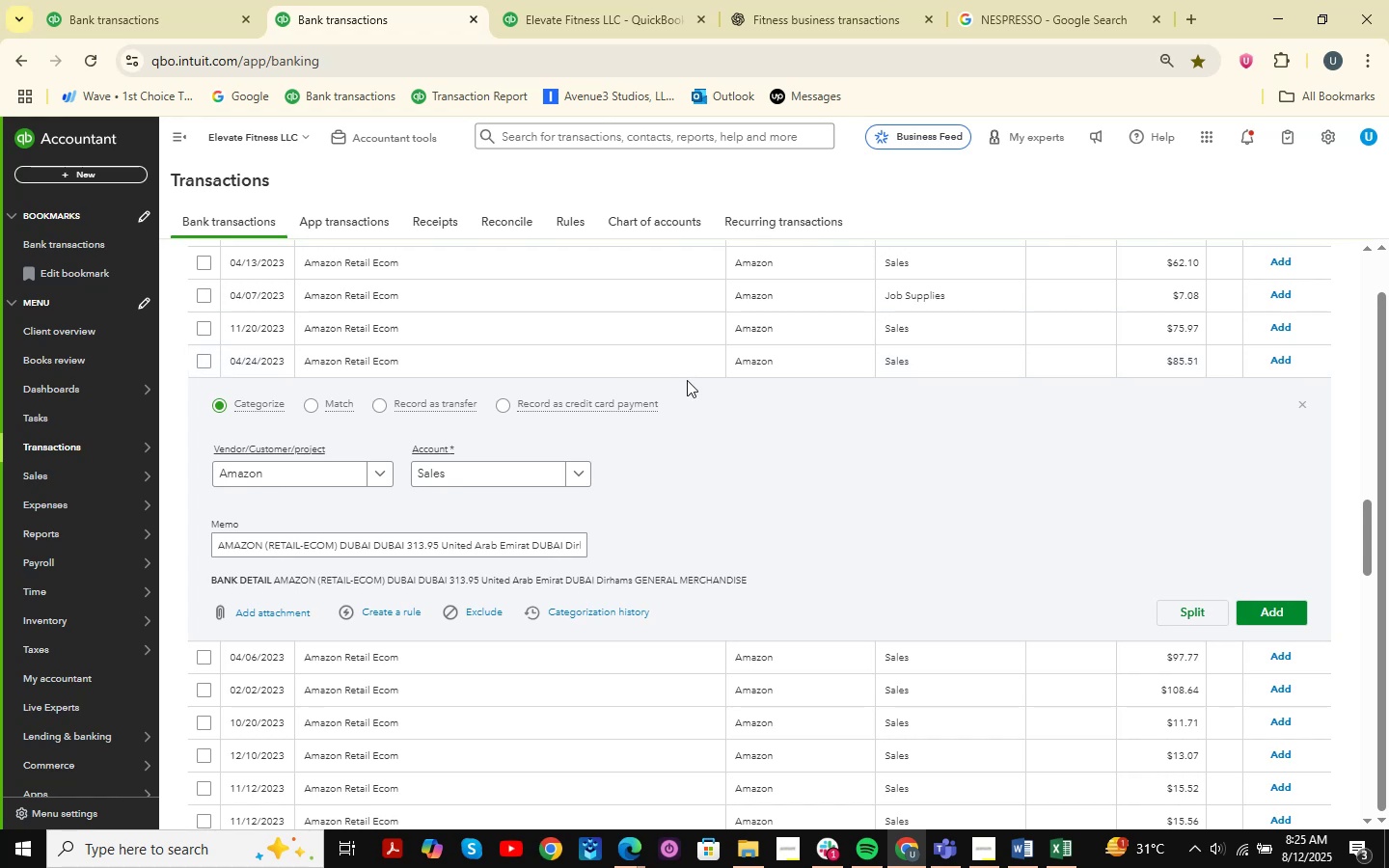 
scroll: coordinate [852, 475], scroll_direction: down, amount: 14.0
 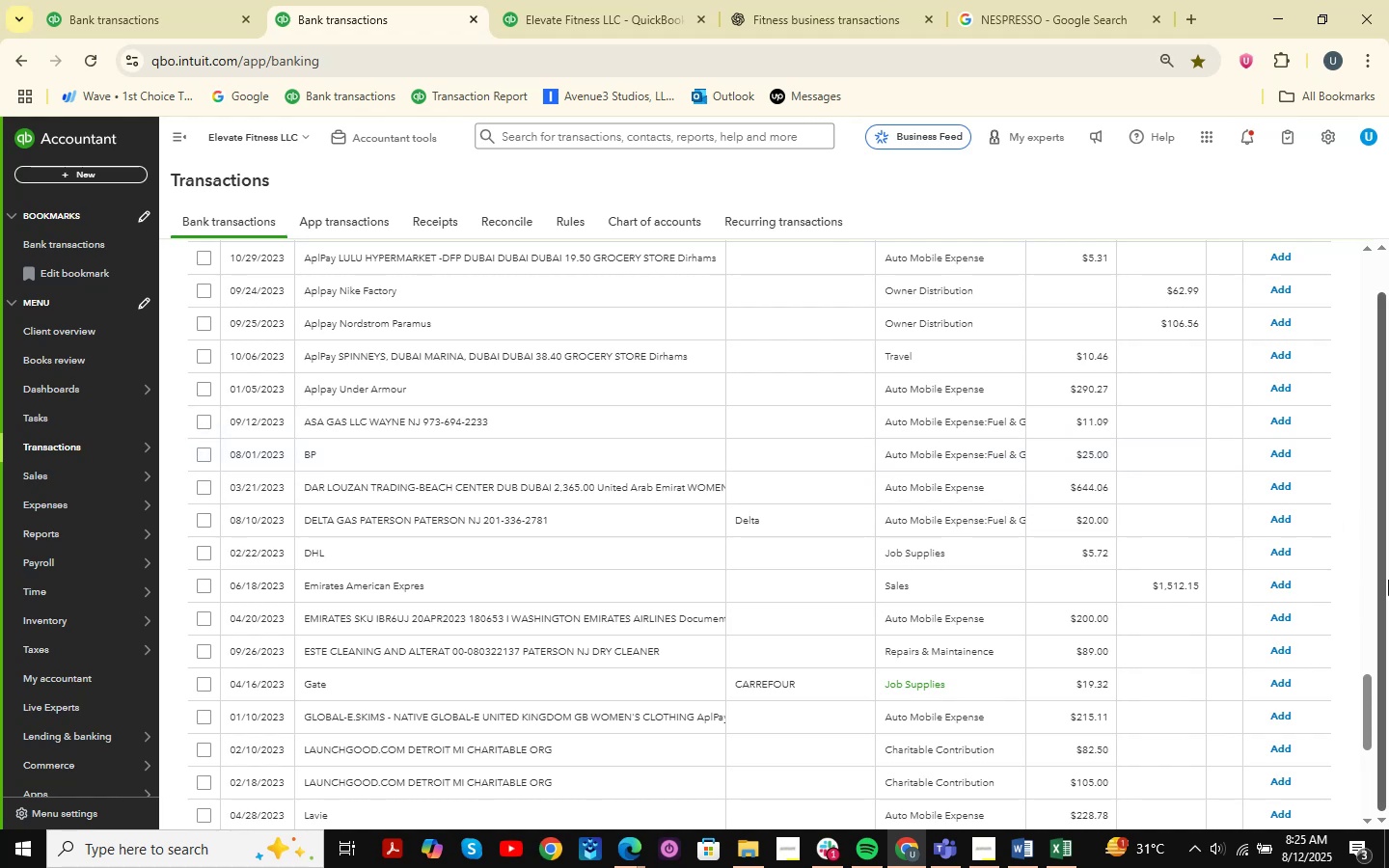 
wait(15.34)
 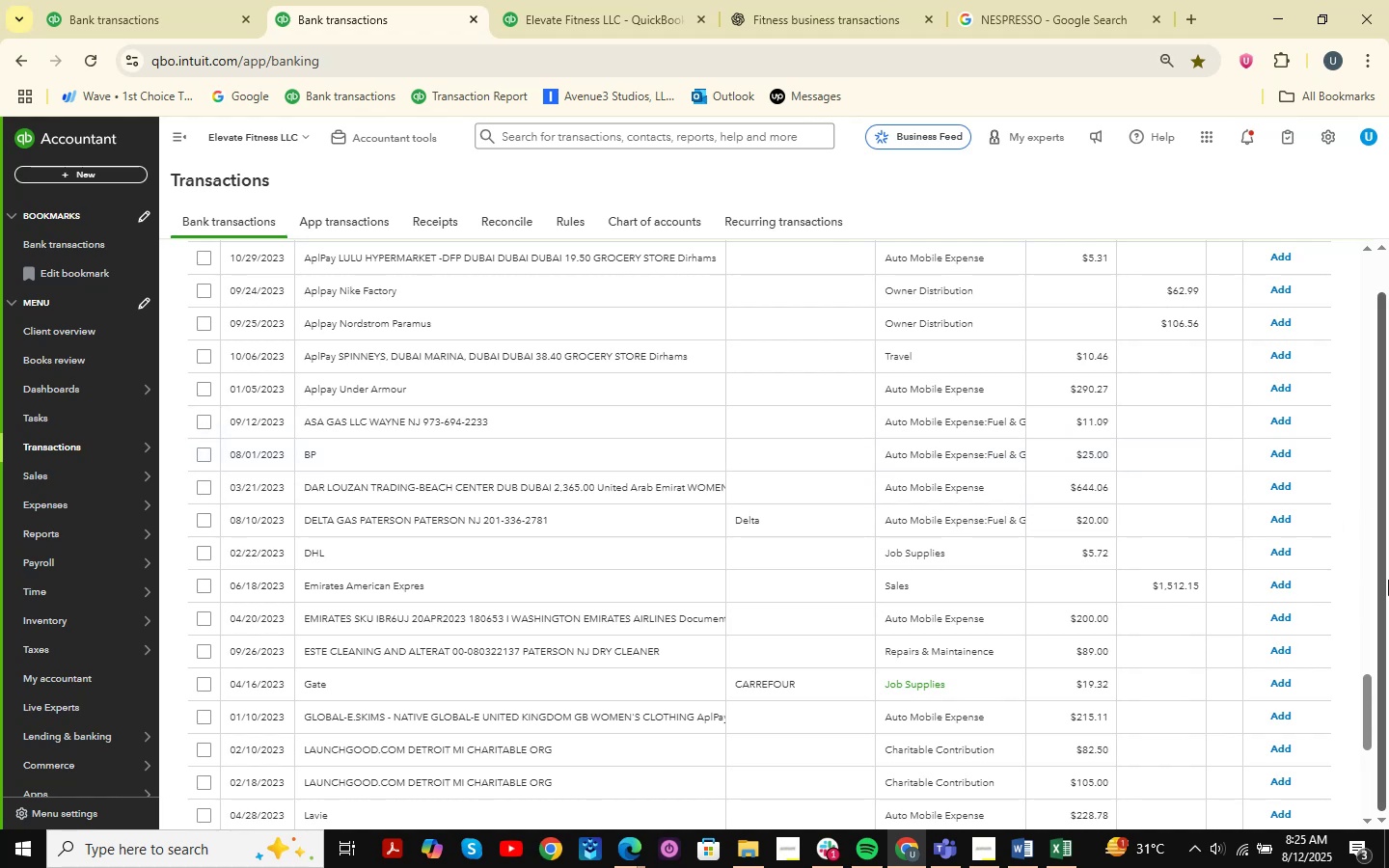 
scroll: coordinate [865, 543], scroll_direction: down, amount: 2.0
 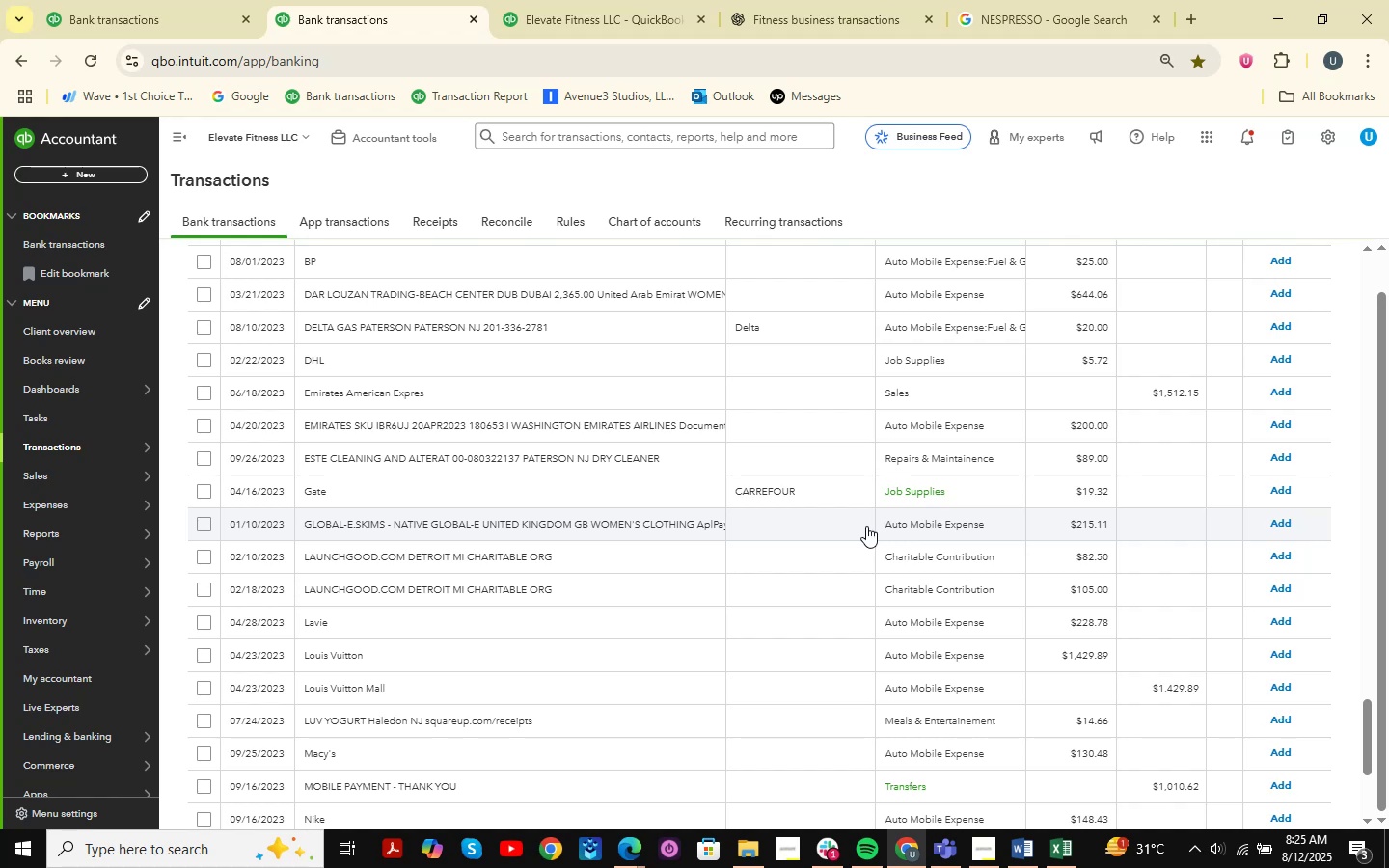 
wait(27.35)
 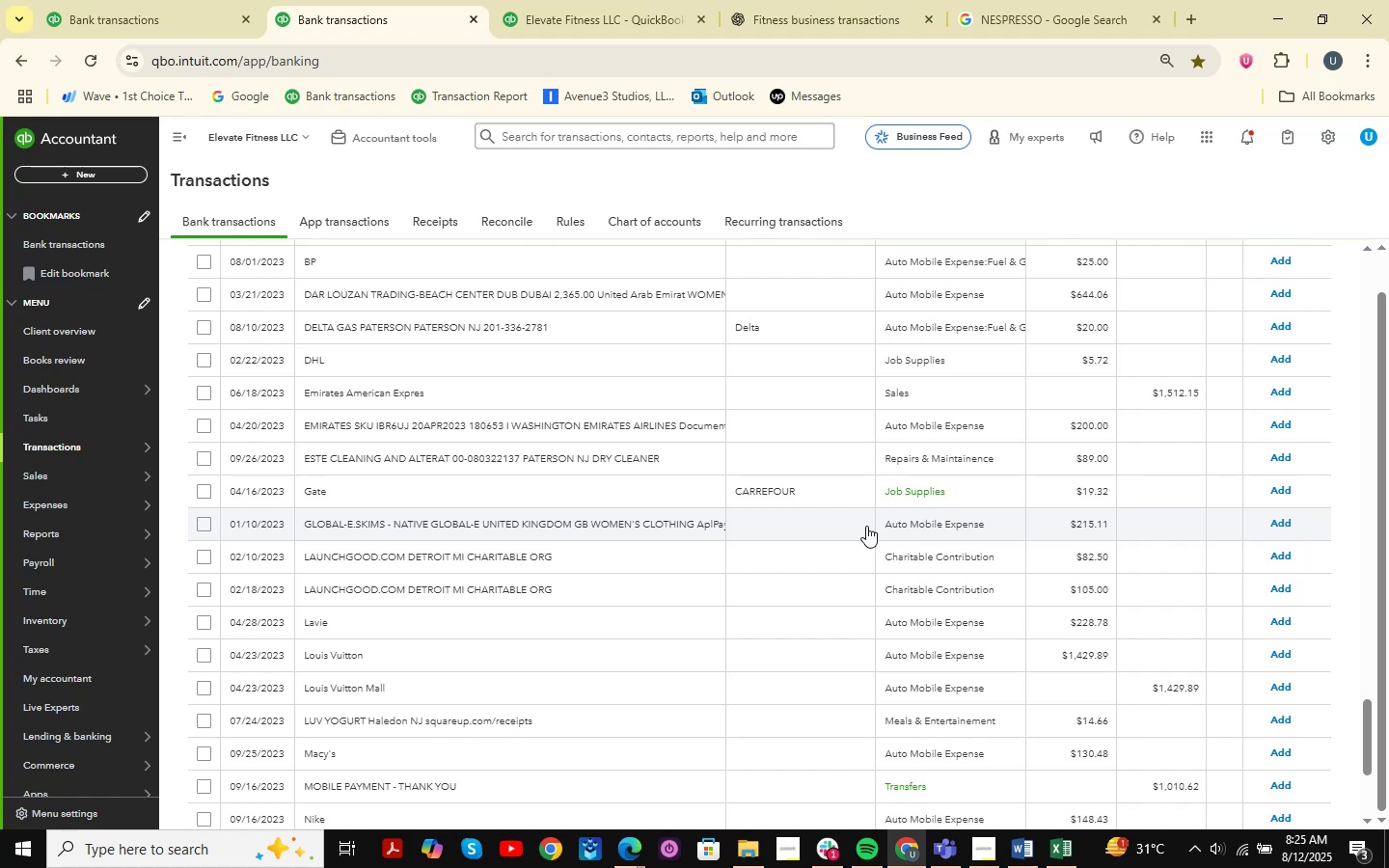 
scroll: coordinate [866, 526], scroll_direction: down, amount: 2.0
 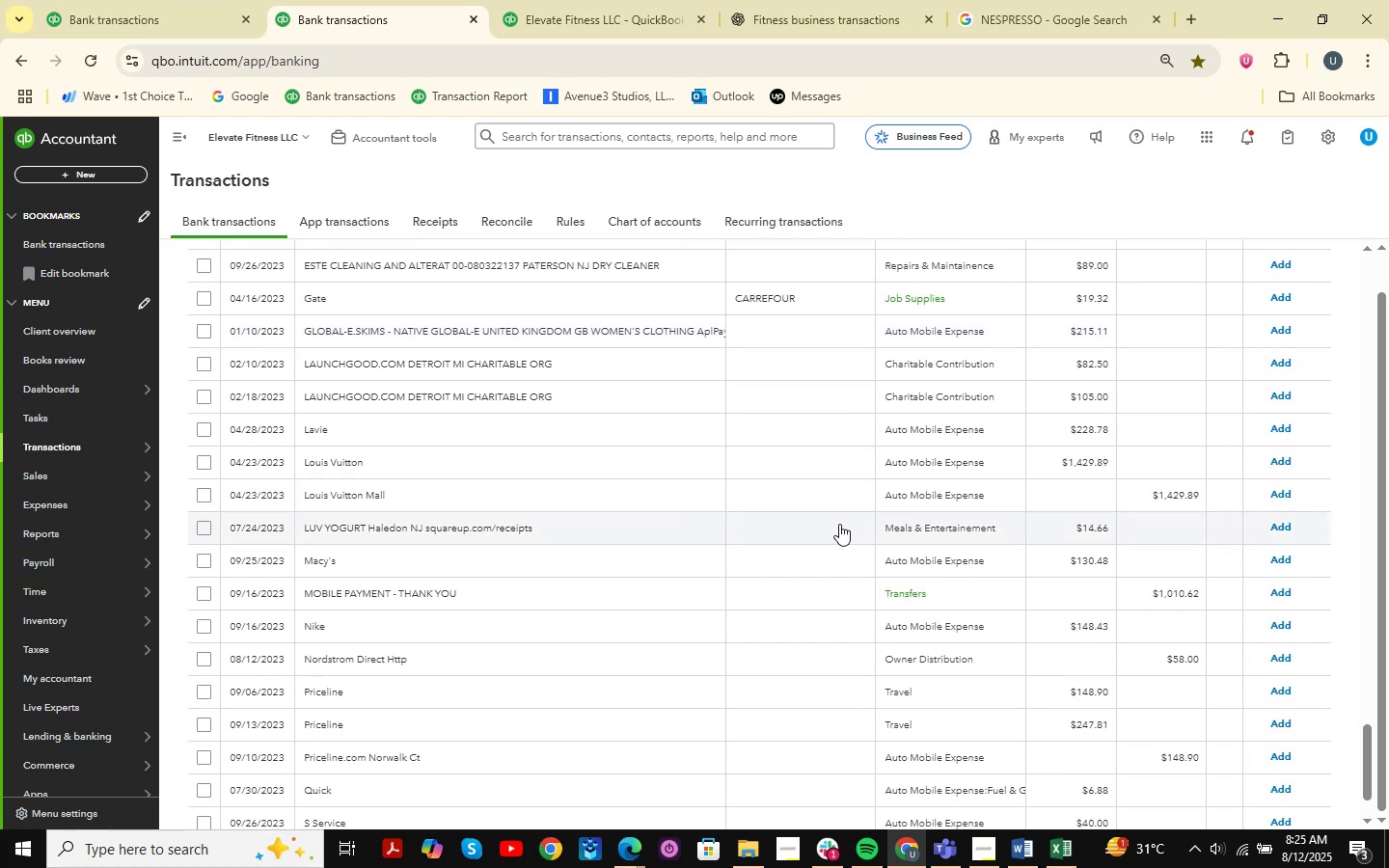 
wait(7.91)
 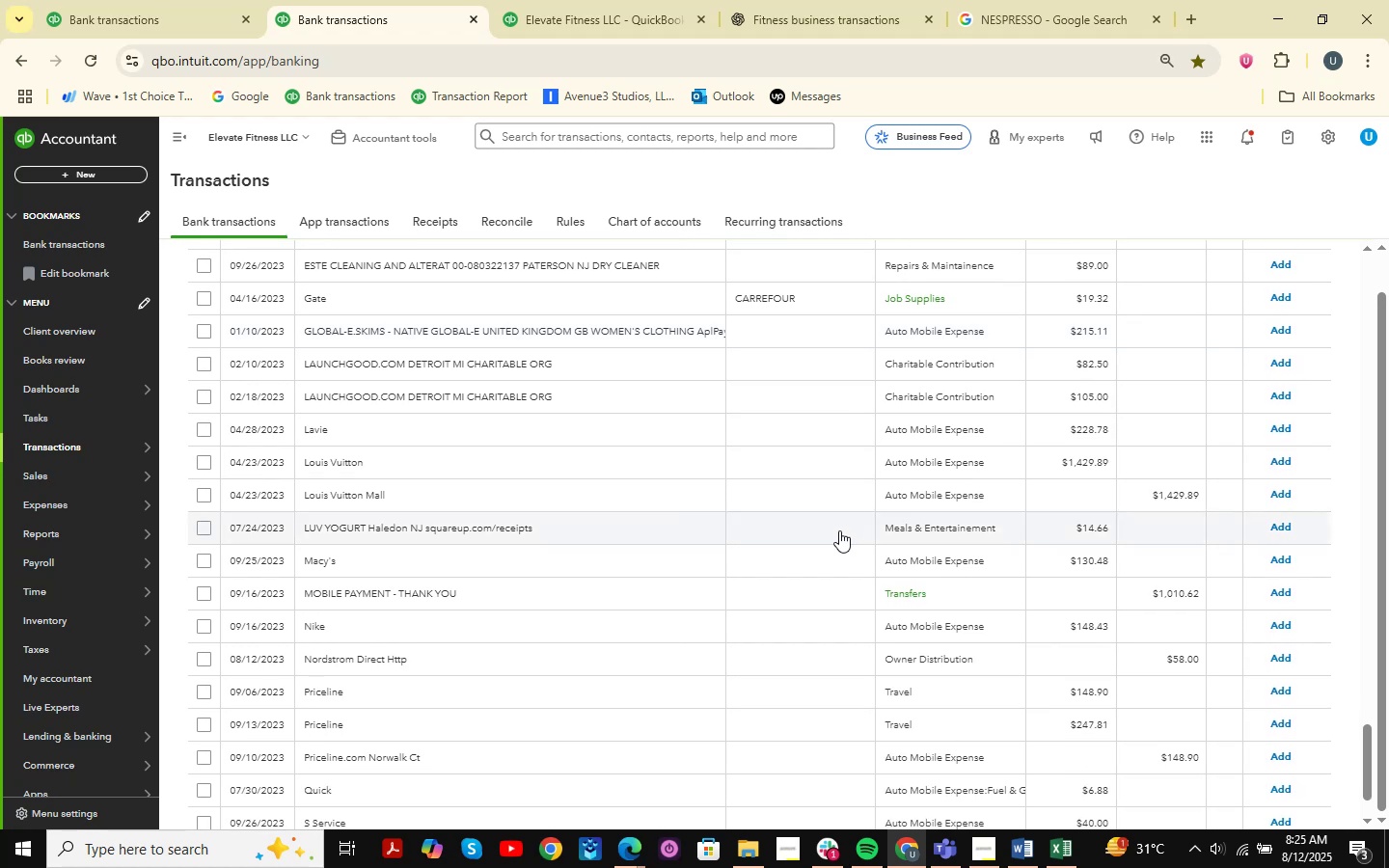 
scroll: coordinate [651, 573], scroll_direction: down, amount: 2.0
 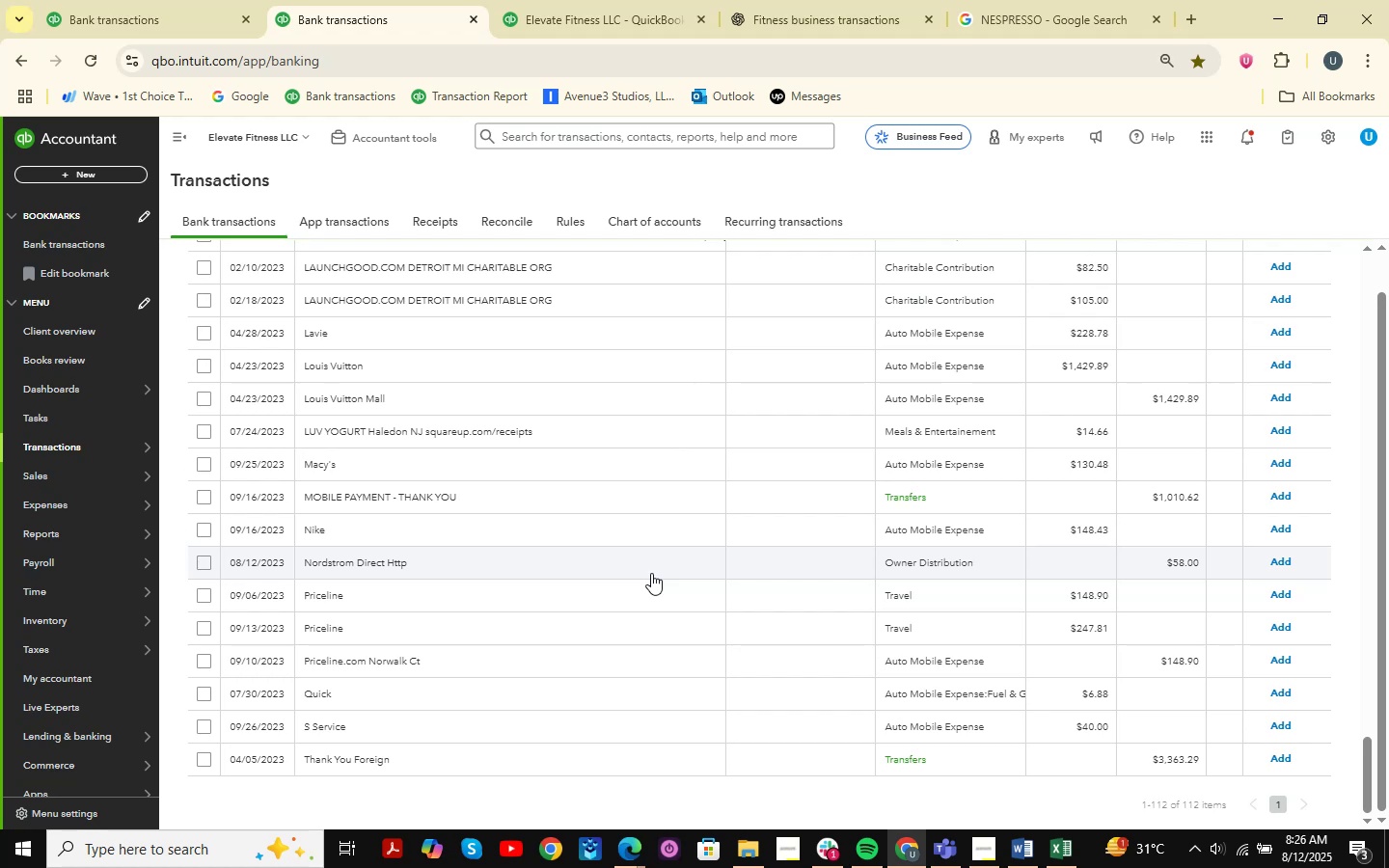 
wait(13.95)
 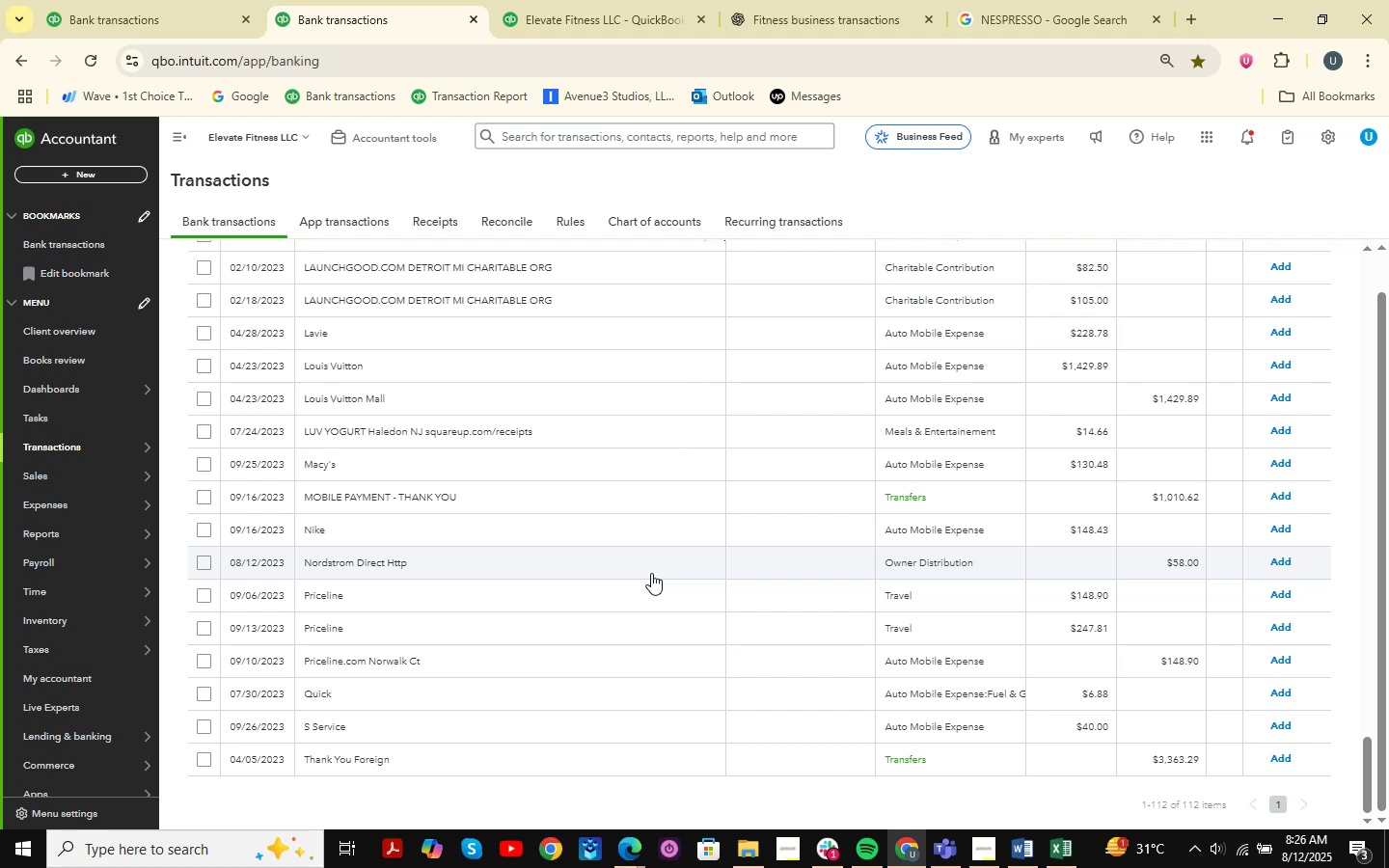 
scroll: coordinate [640, 574], scroll_direction: down, amount: 2.0
 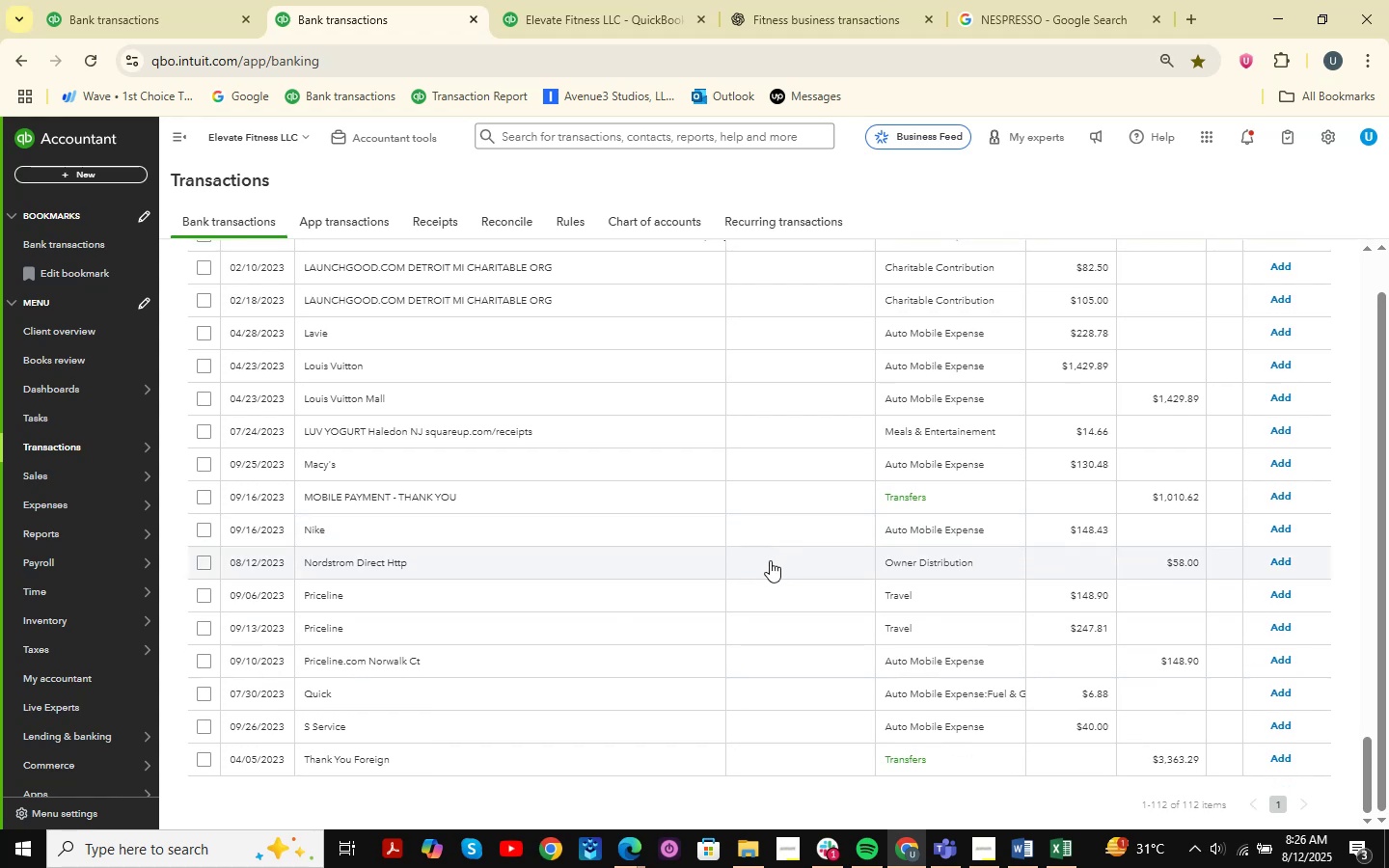 
wait(17.09)
 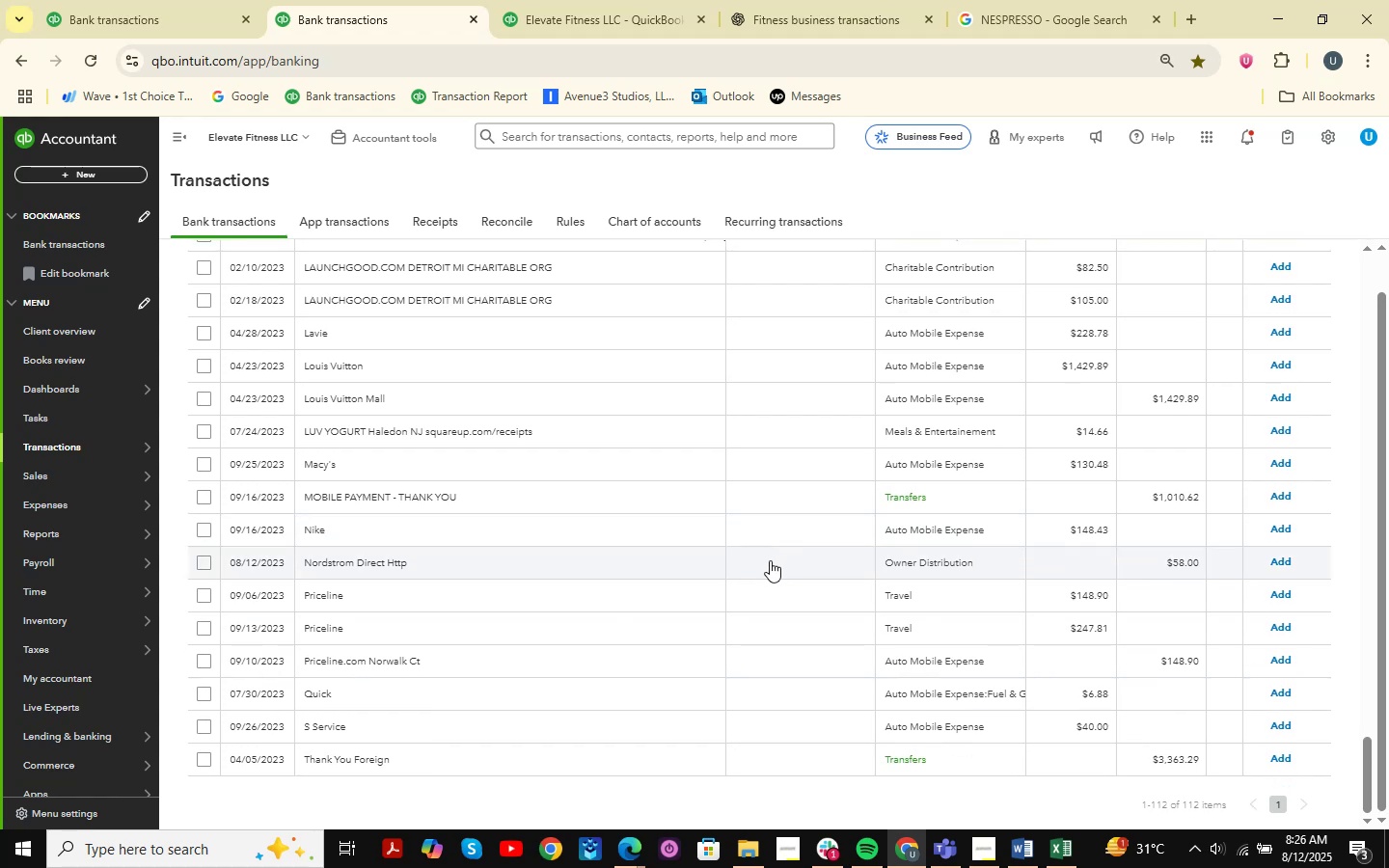 
scroll: coordinate [656, 494], scroll_direction: none, amount: 0.0
 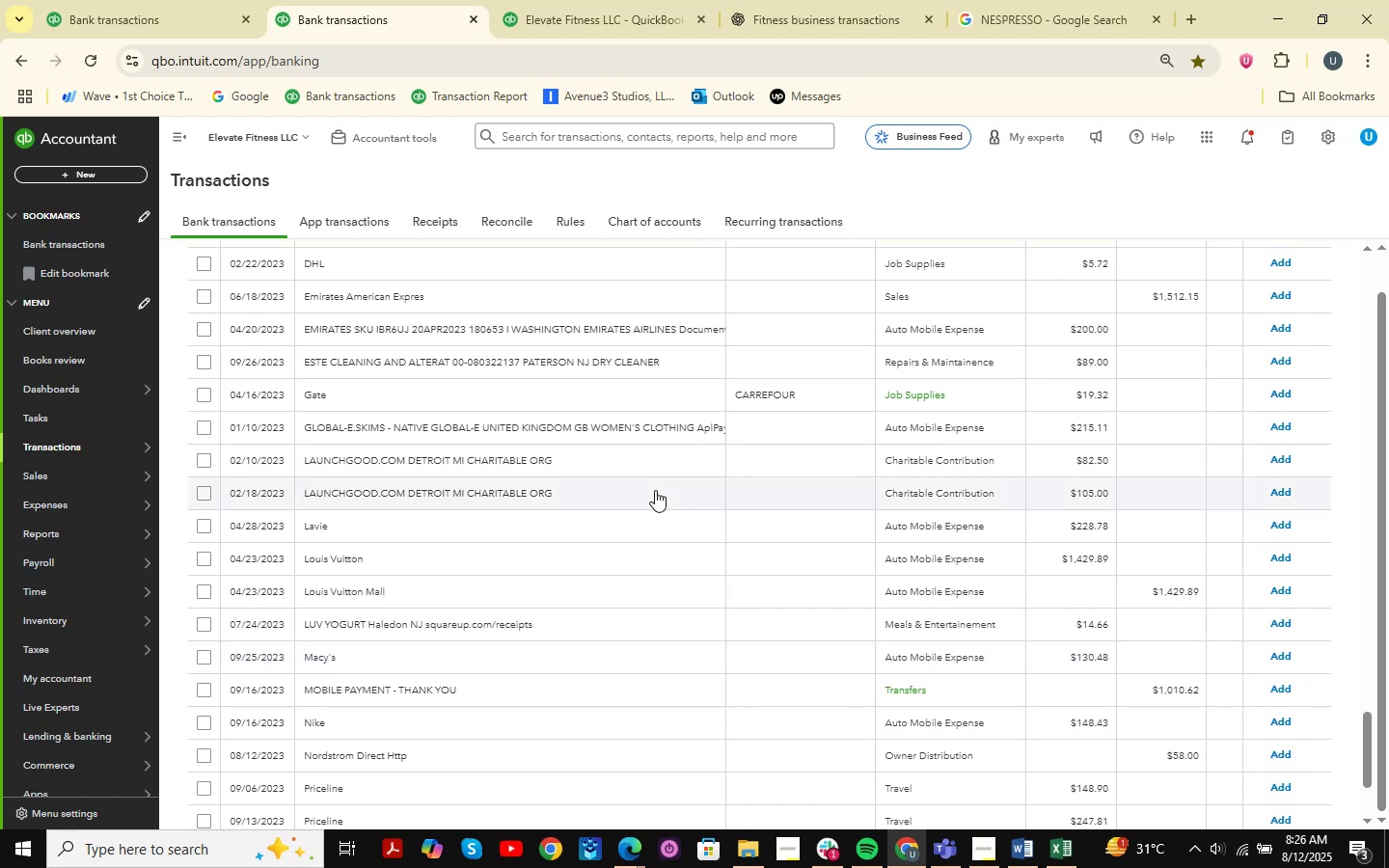 
scroll: coordinate [621, 519], scroll_direction: down, amount: 5.0
 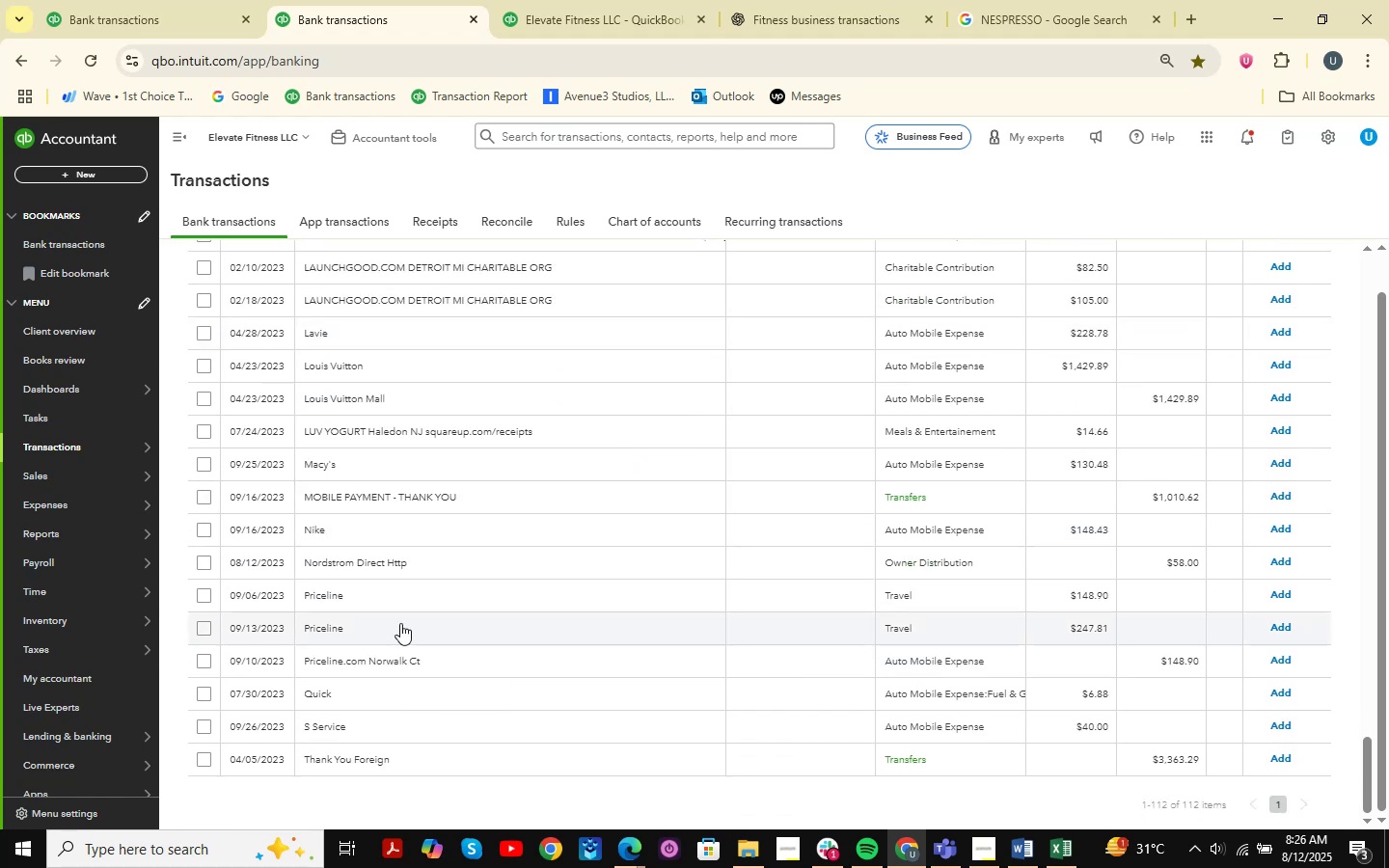 
left_click([382, 625])
 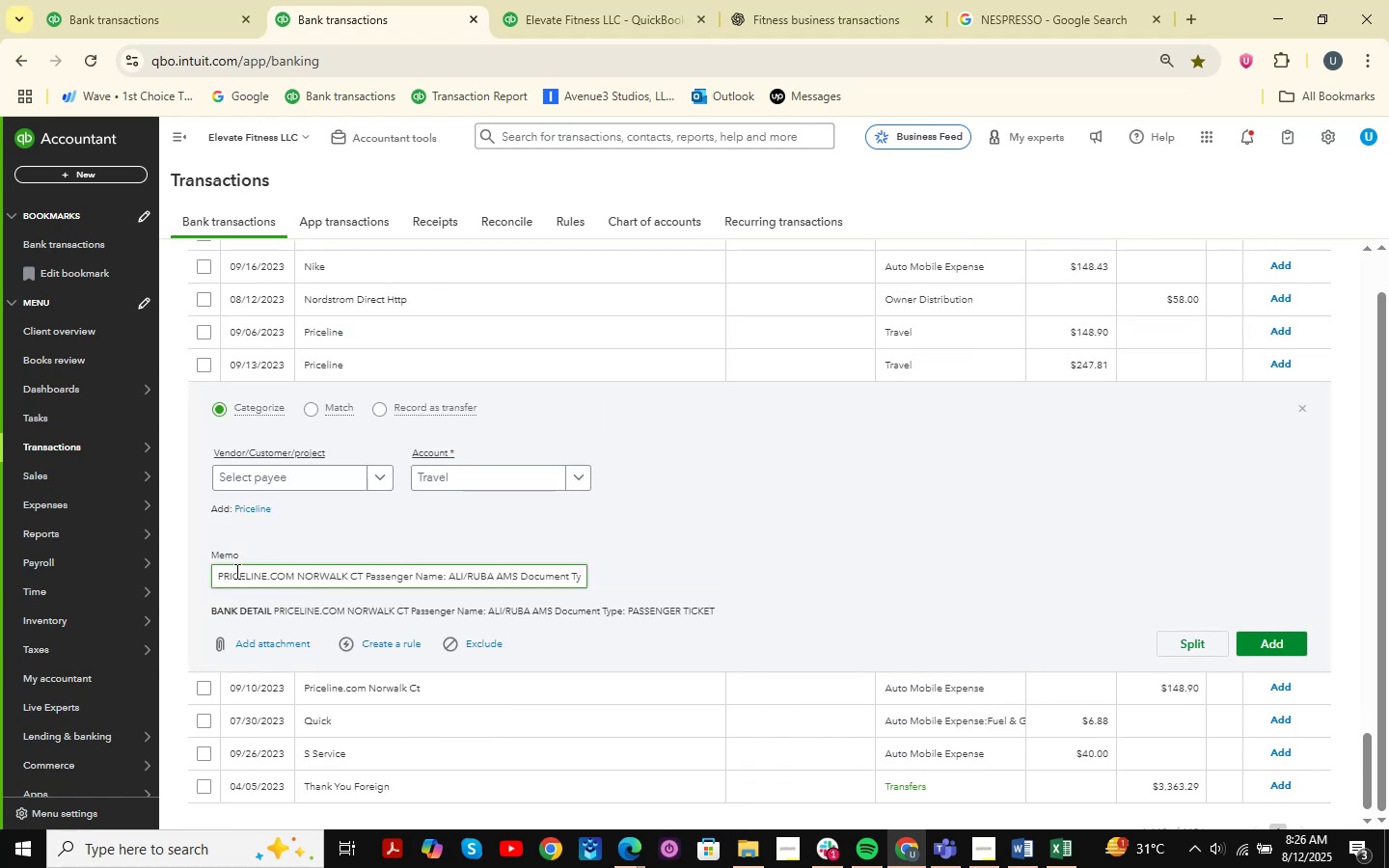 
left_click_drag(start_coordinate=[211, 580], to_coordinate=[296, 579])
 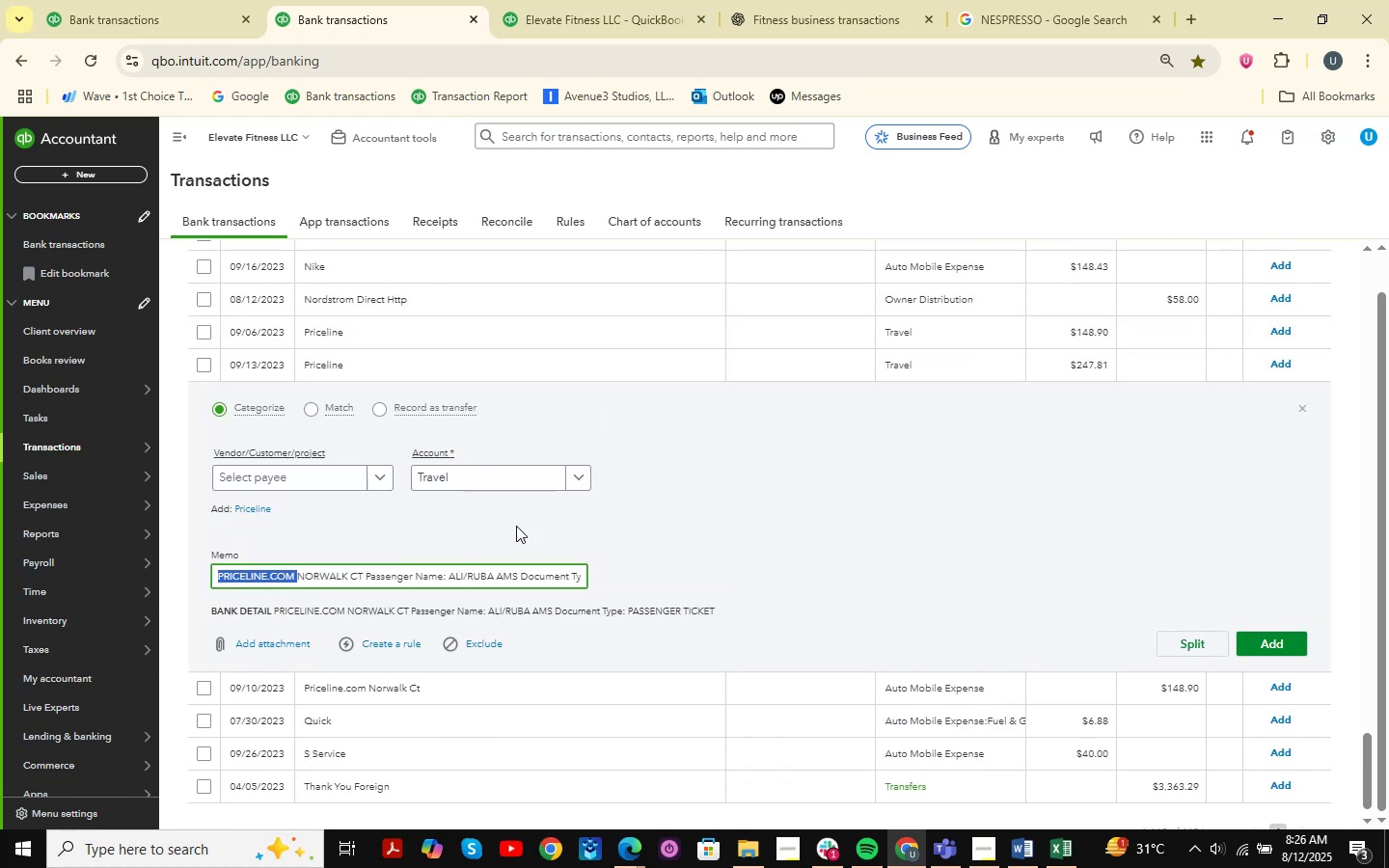 
key(Control+C)
 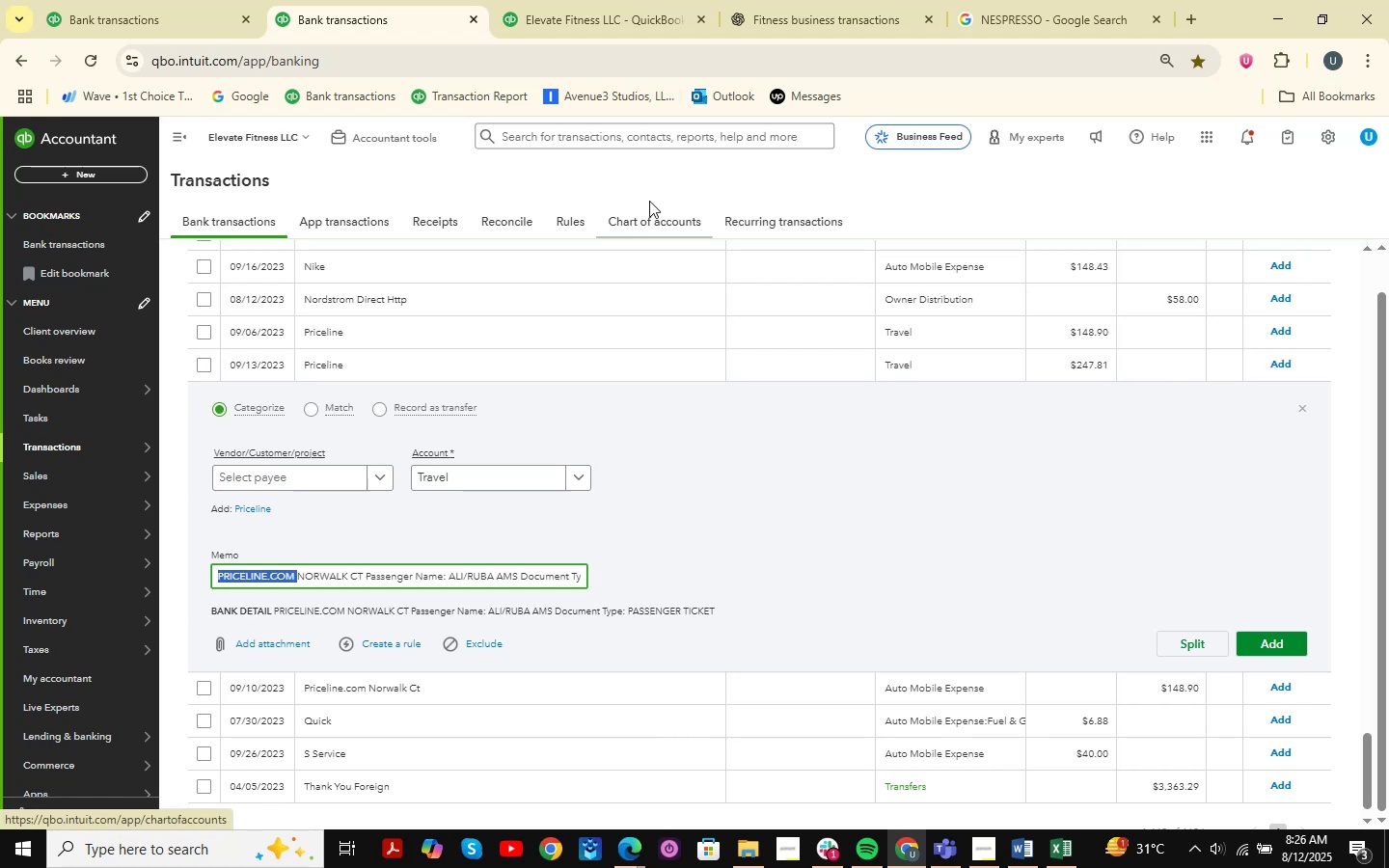 
double_click([795, 0])
 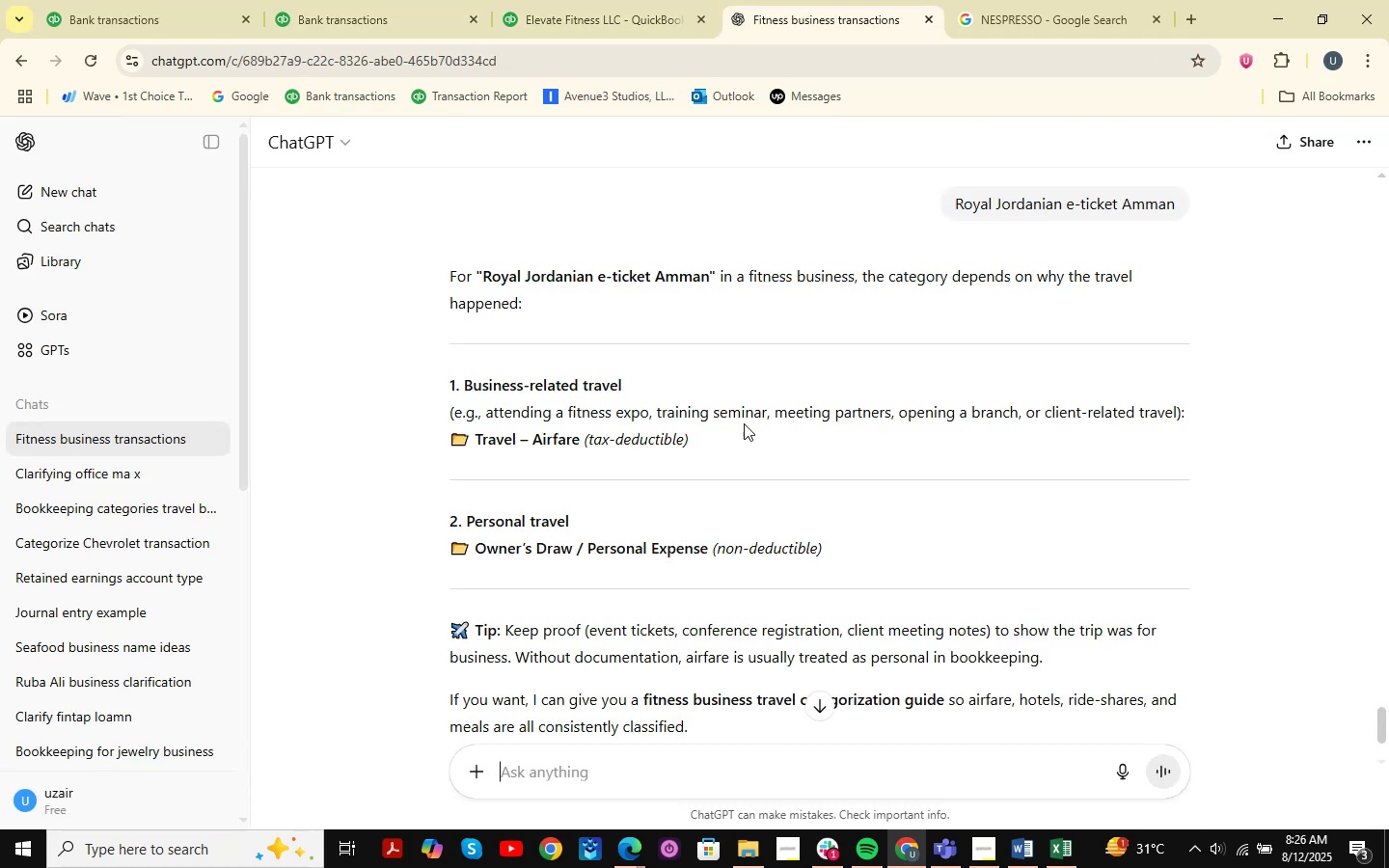 
key(Control+ControlLeft)
 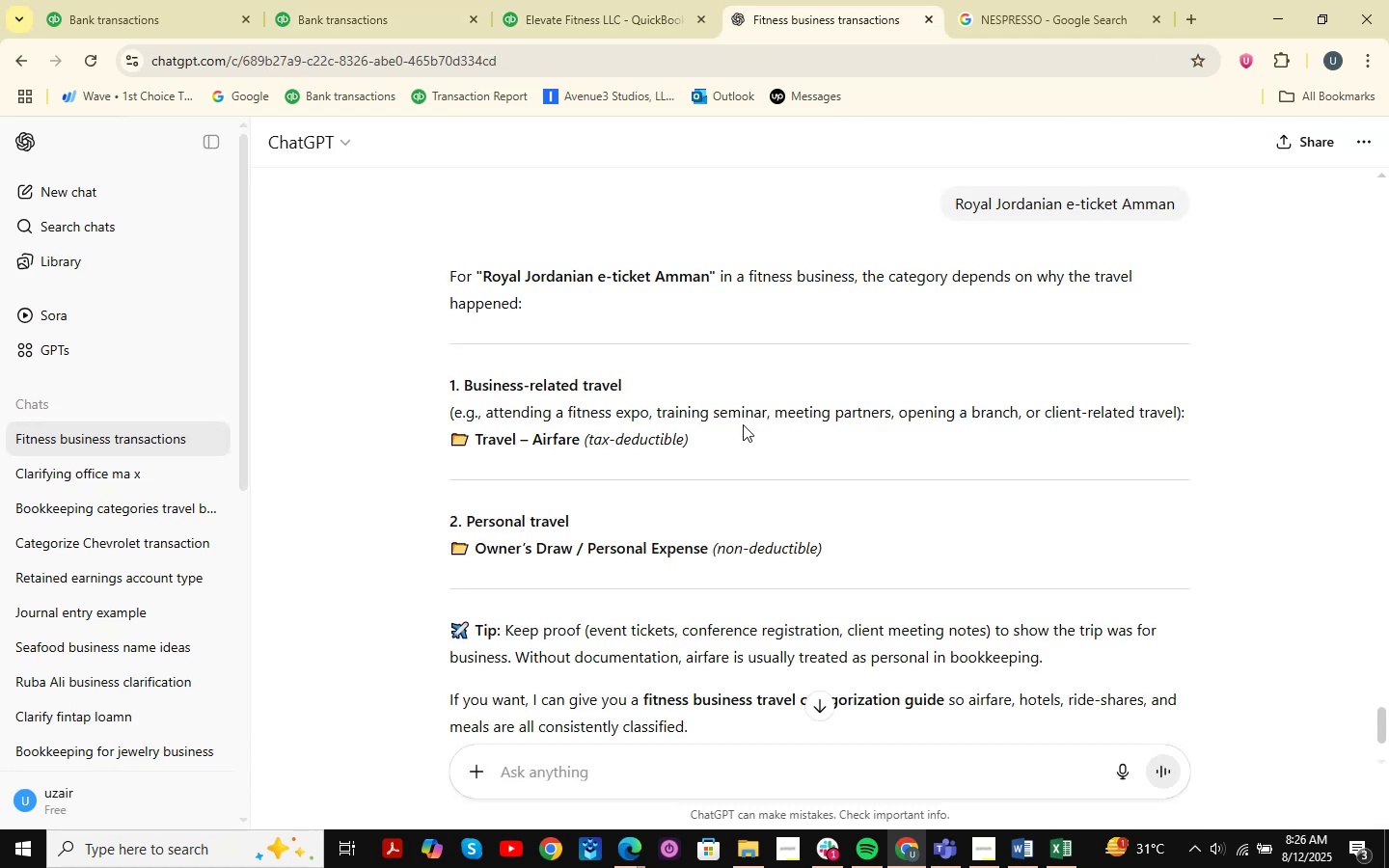 
key(Control+V)
 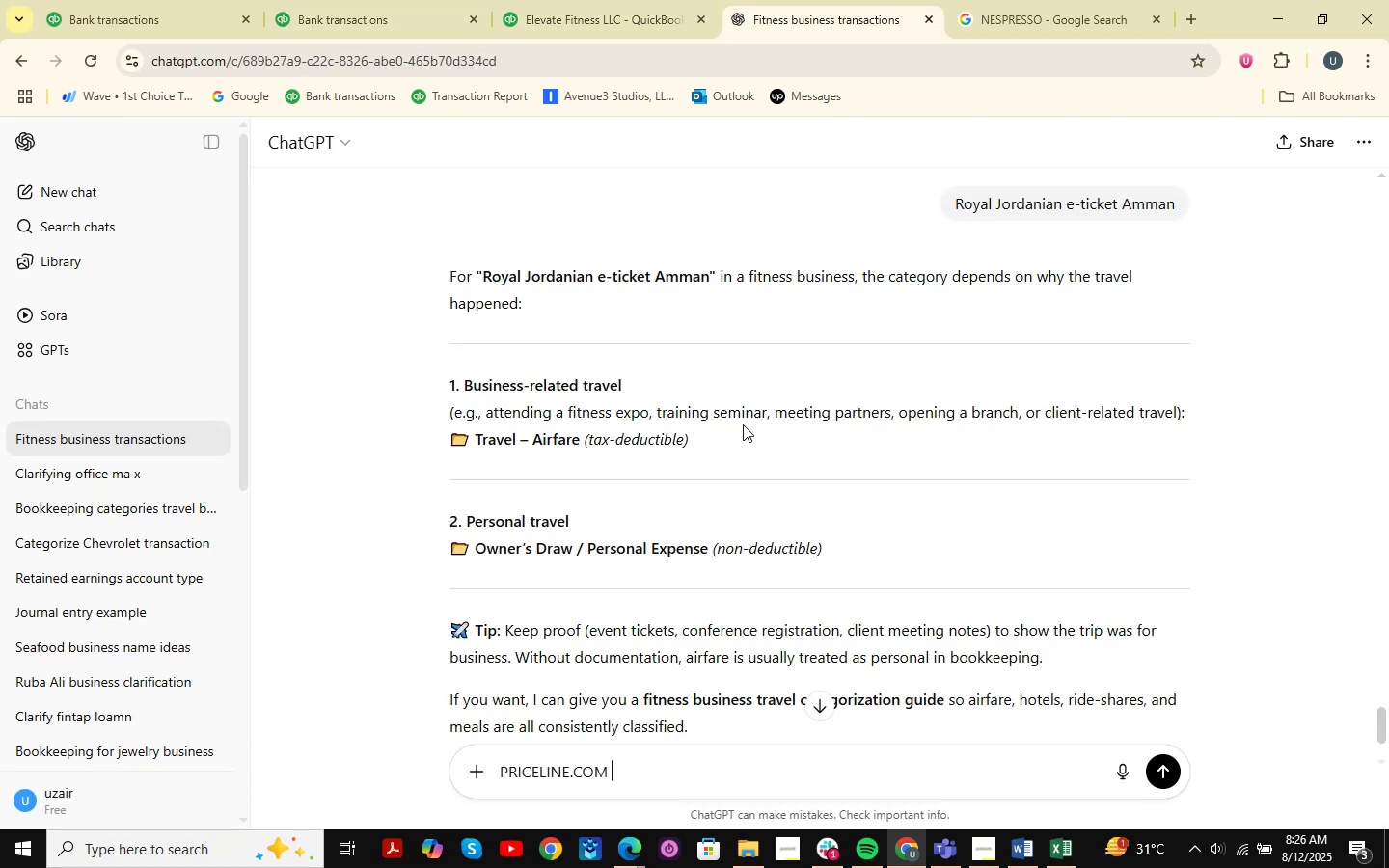 
key(Control+NumpadEnter)
 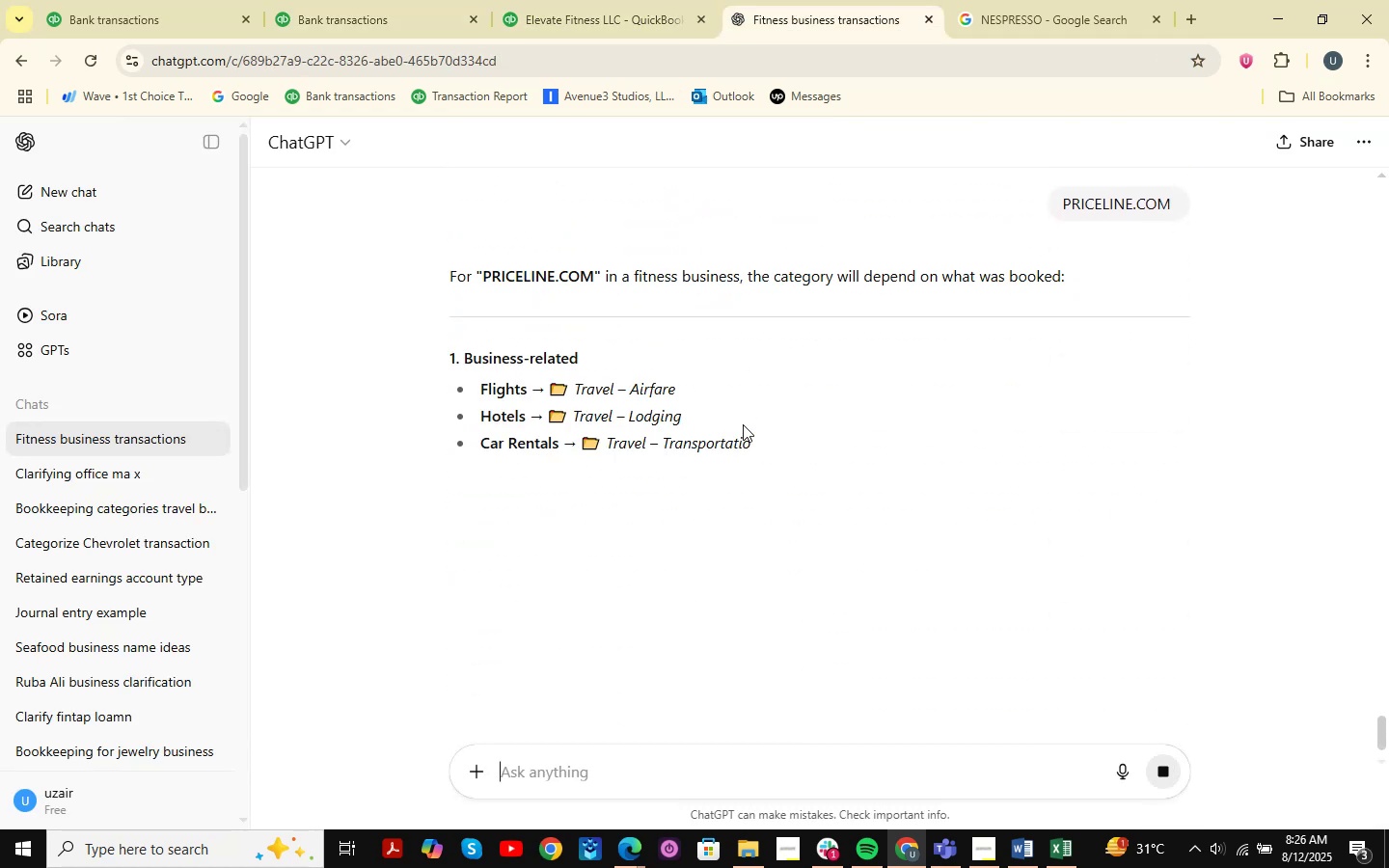 
wait(9.9)
 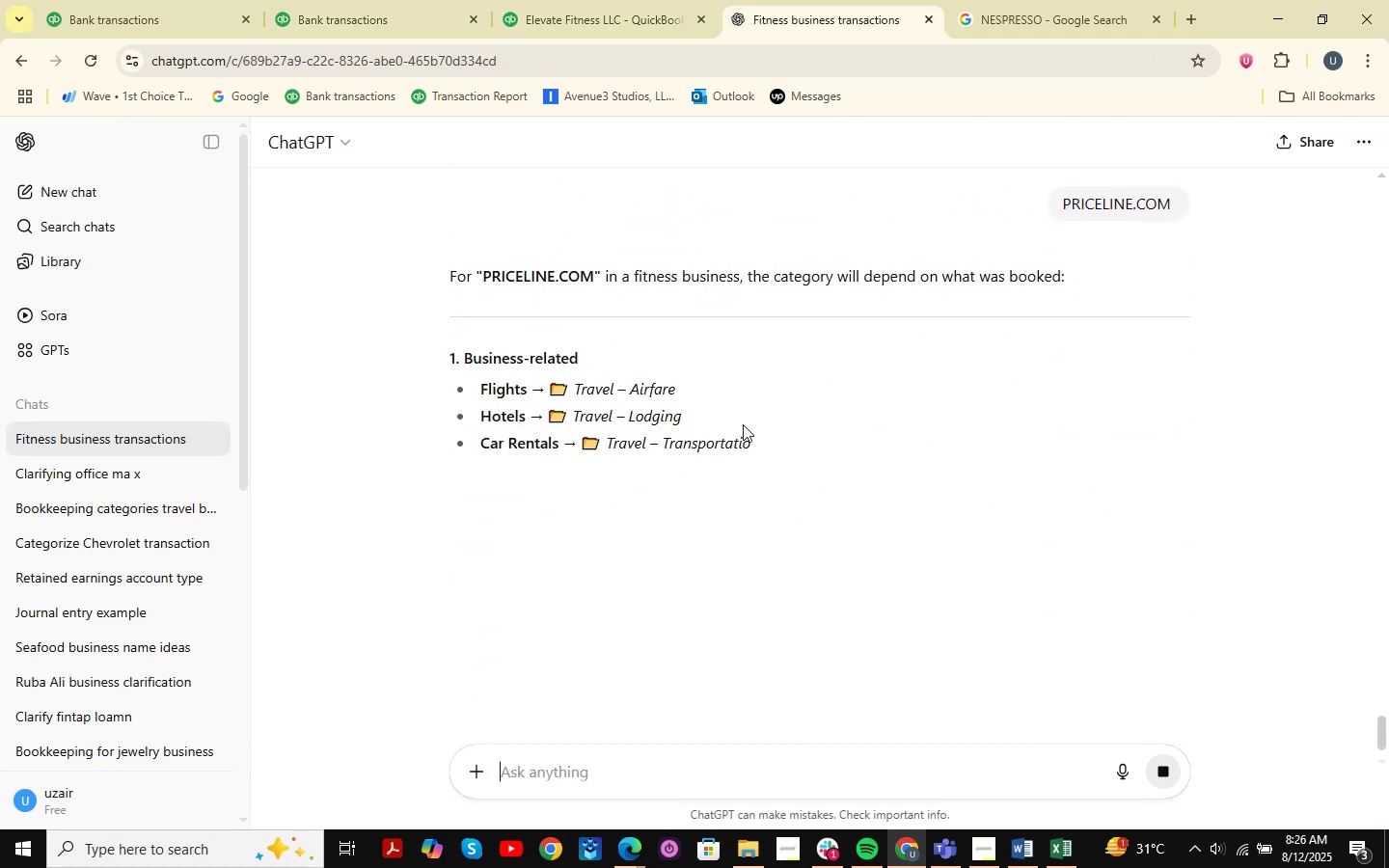 
scroll: coordinate [669, 416], scroll_direction: down, amount: 4.0
 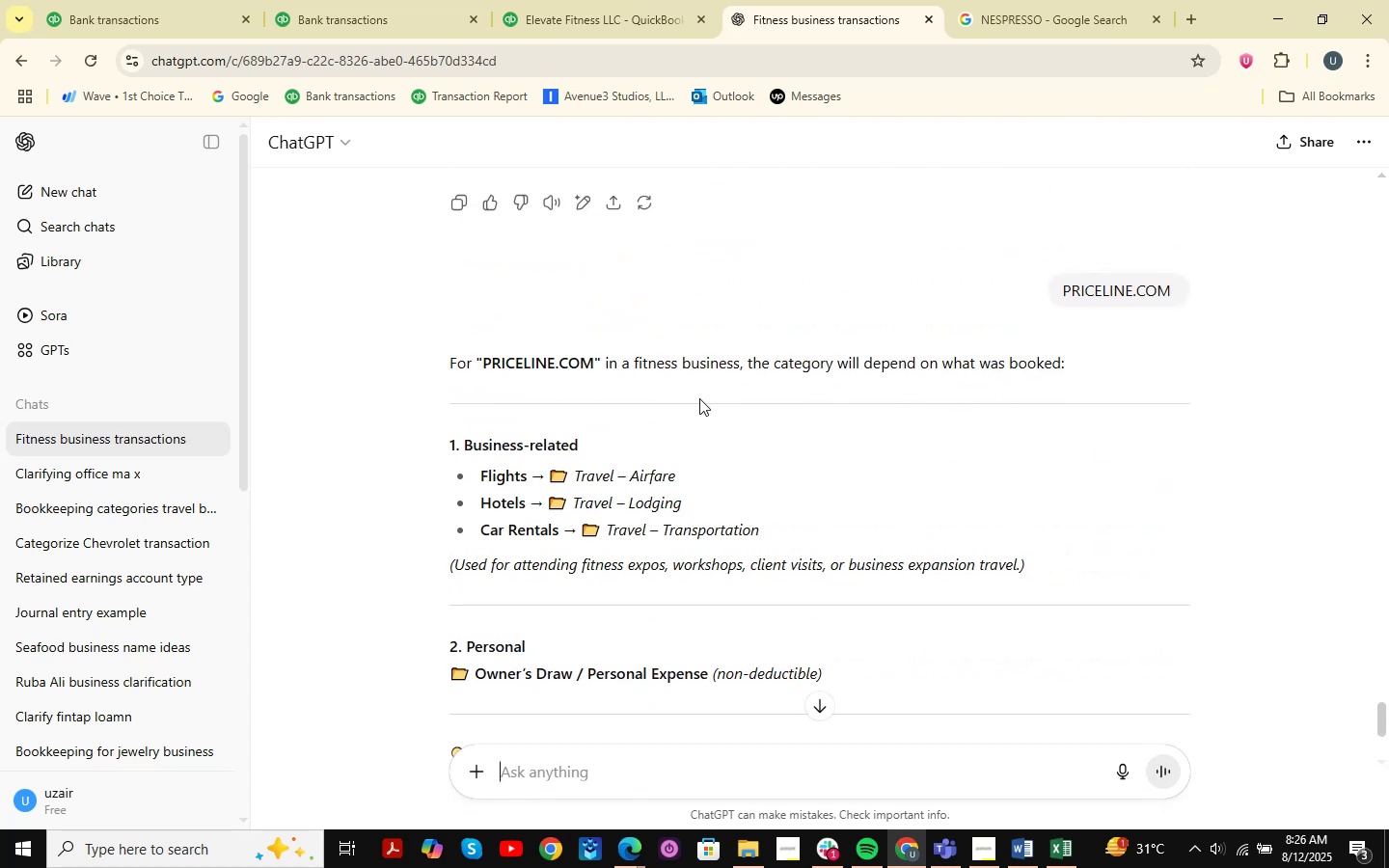 
wait(8.1)
 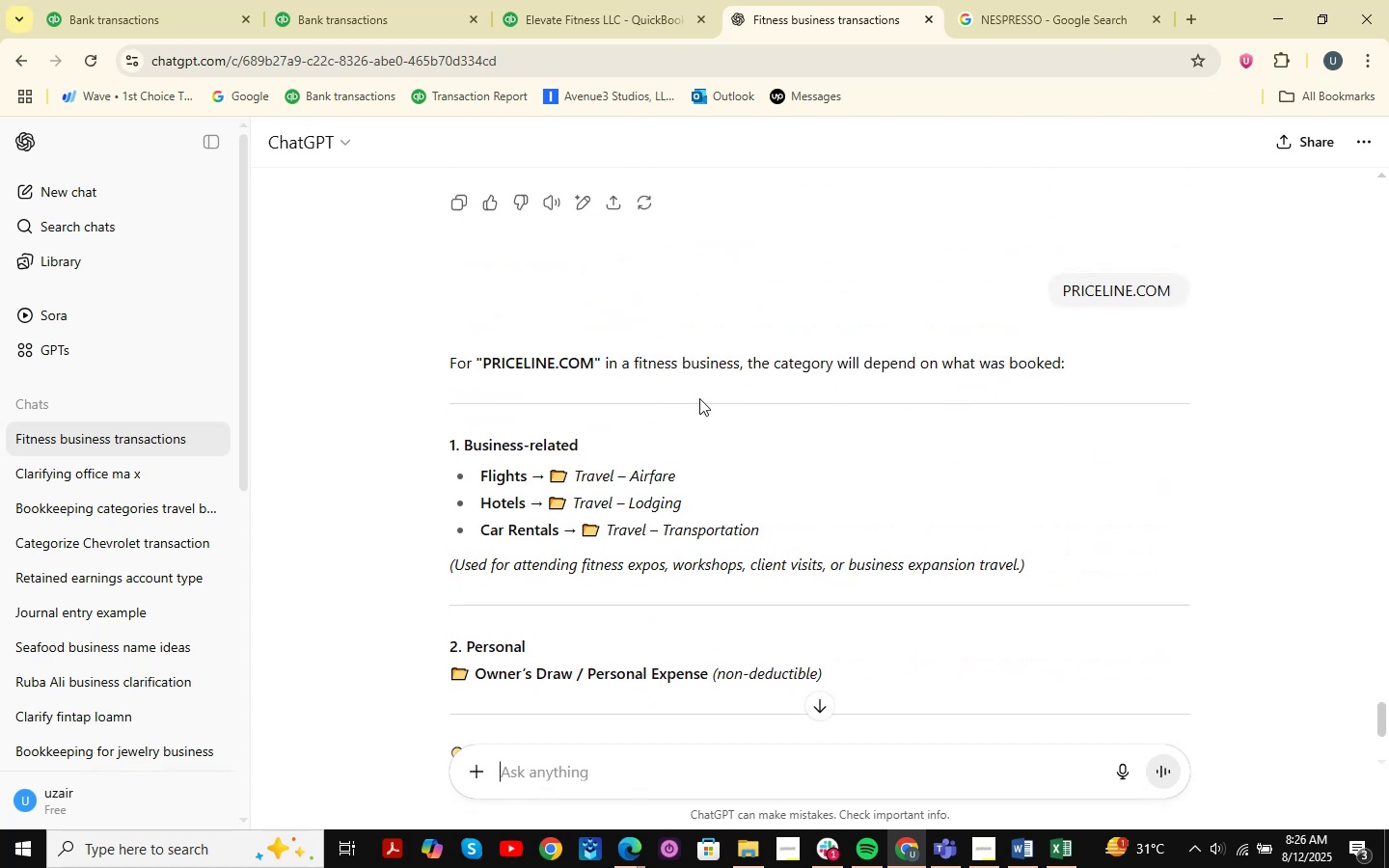 
left_click([155, 0])
 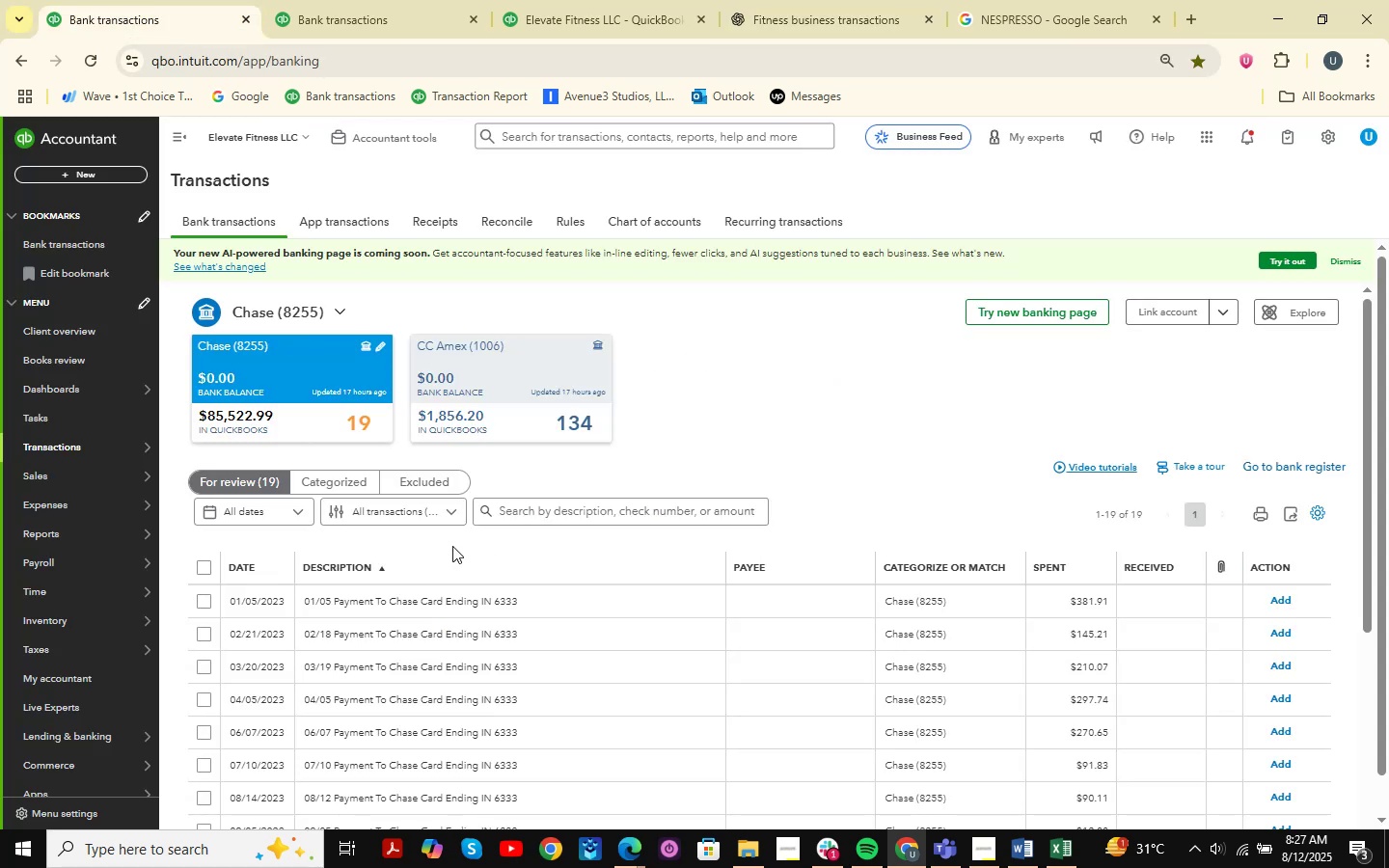 
scroll: coordinate [430, 428], scroll_direction: down, amount: 10.0
 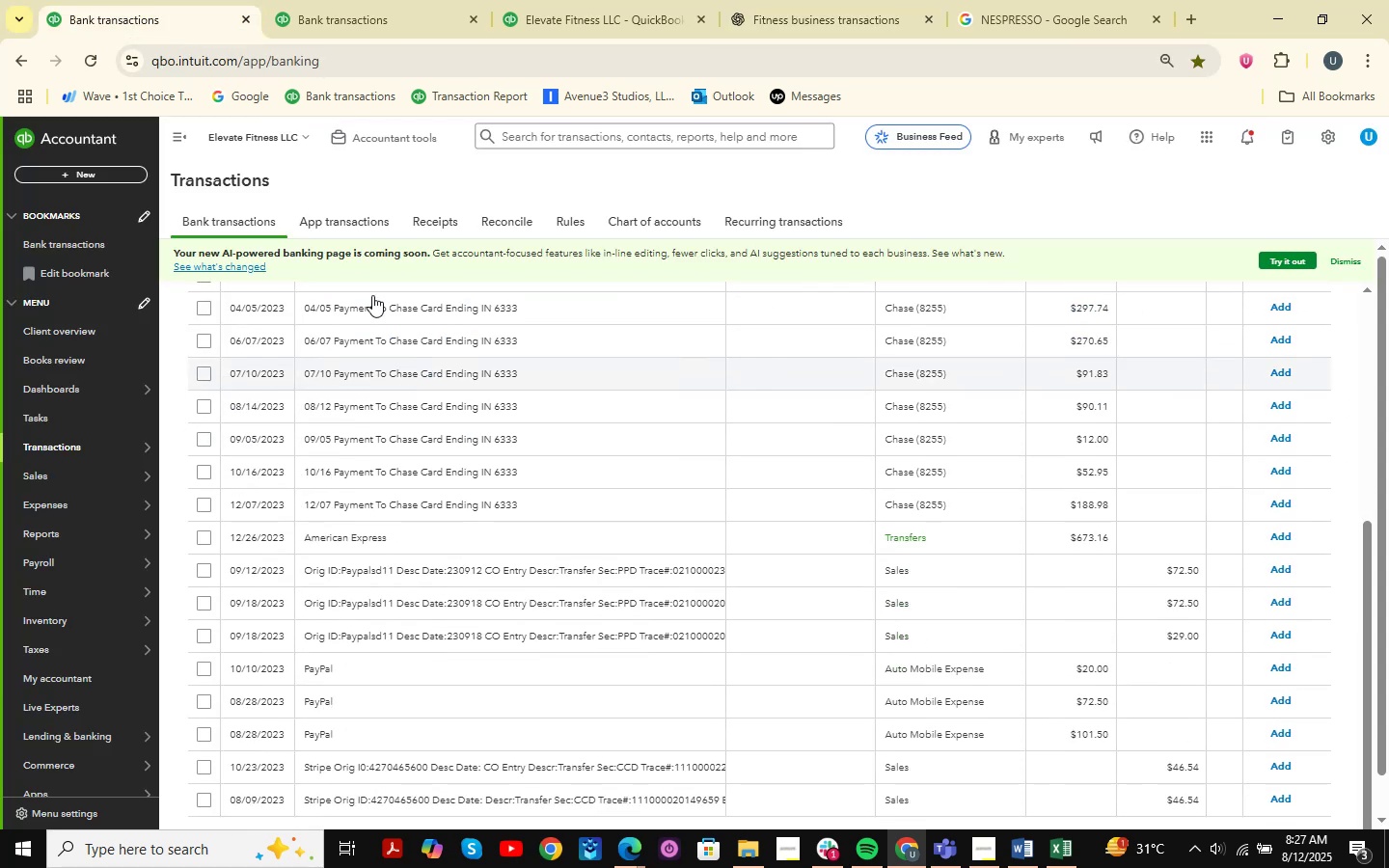 
left_click([354, 0])
 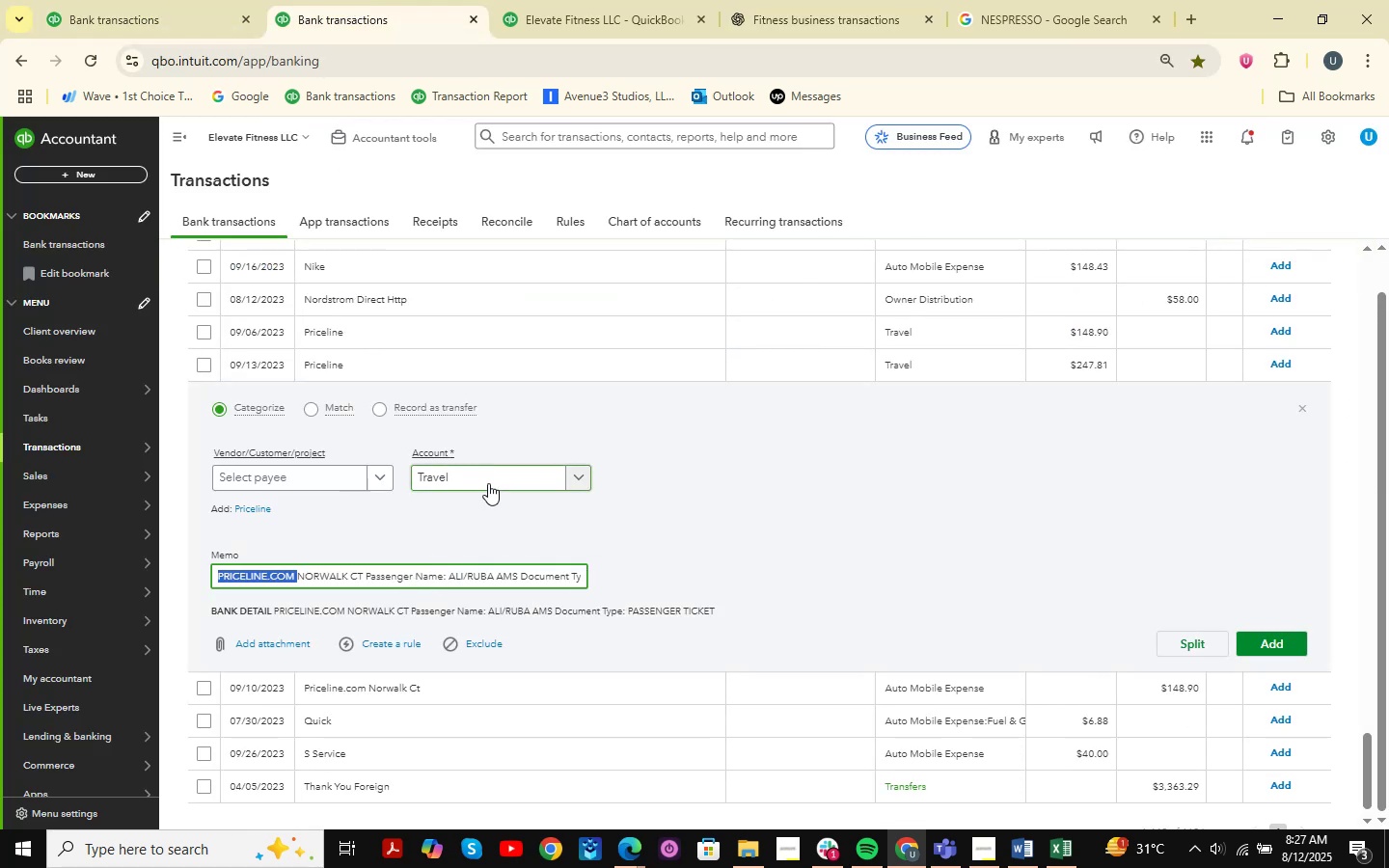 
double_click([1033, 0])
 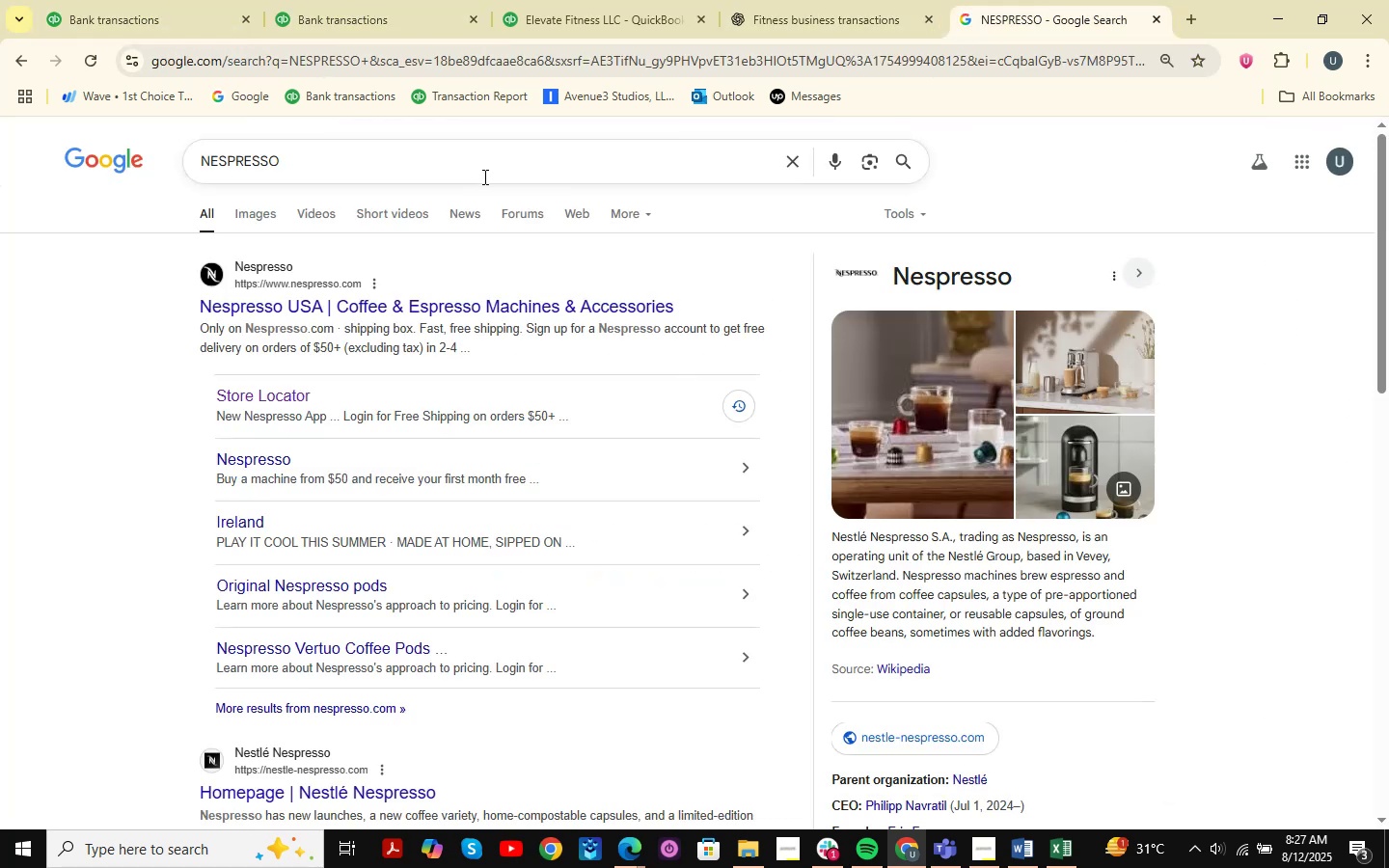 
left_click_drag(start_coordinate=[498, 156], to_coordinate=[38, 170])
 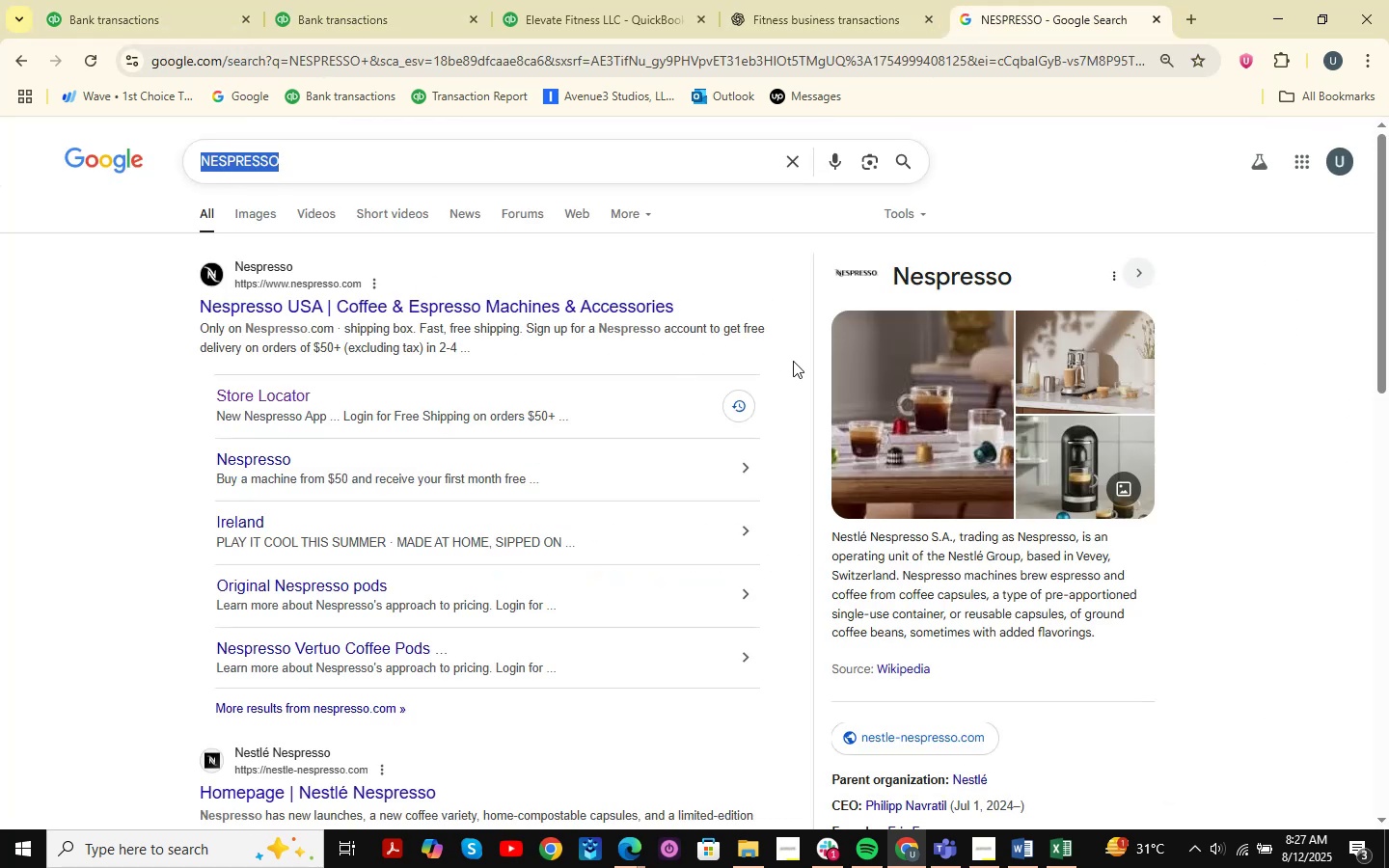 
key(Control+V)
 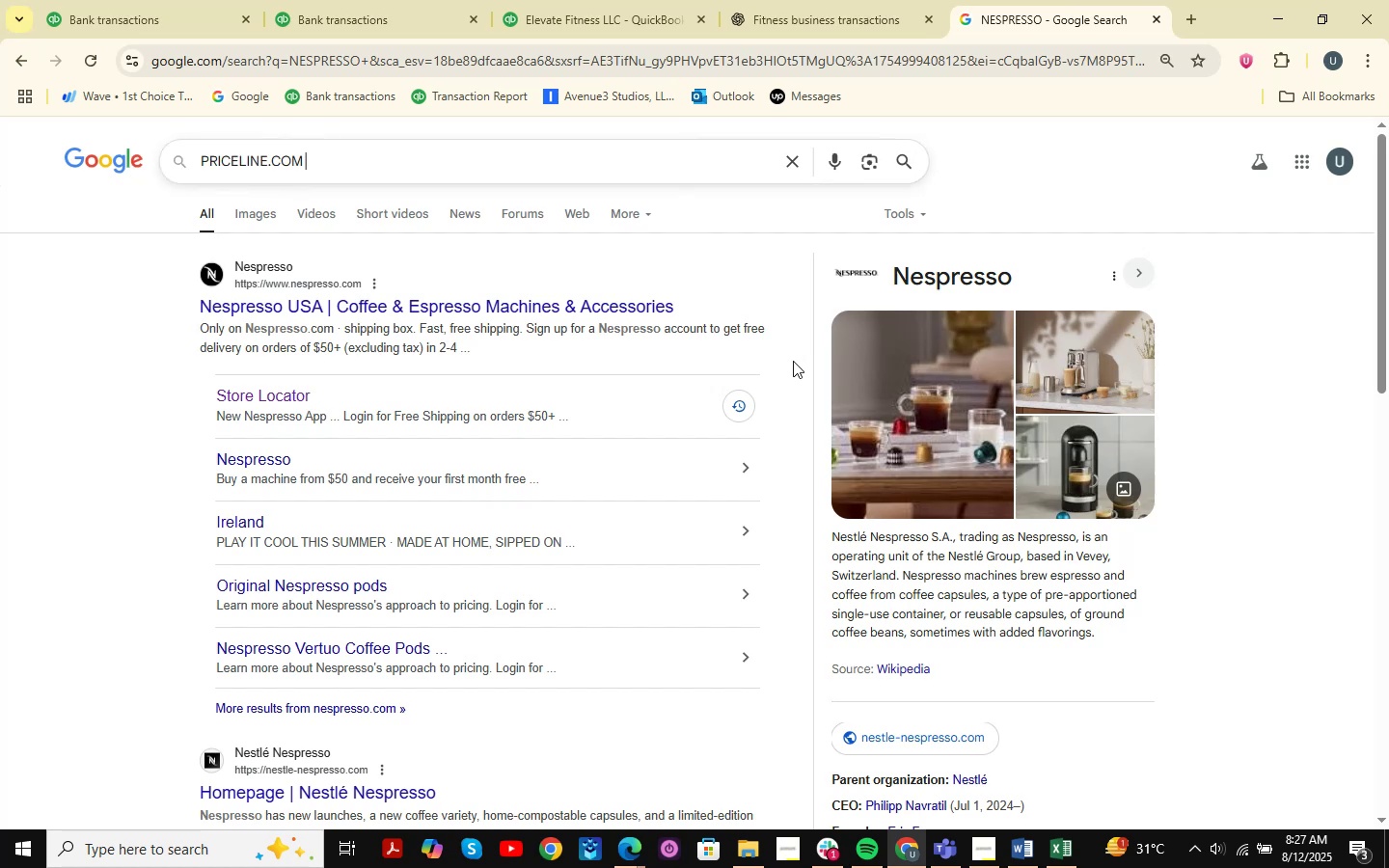 
key(Control+NumpadEnter)
 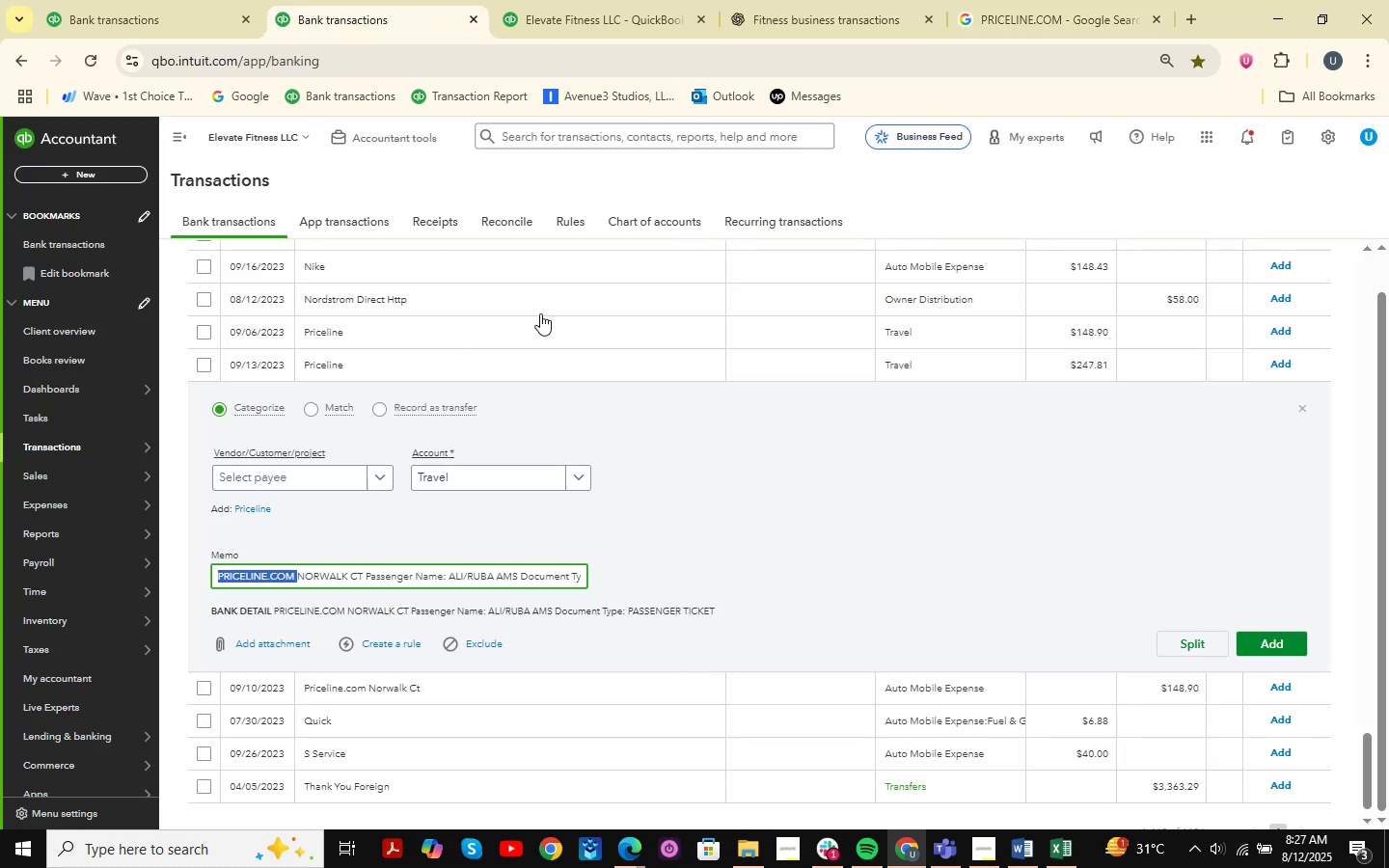 
wait(5.07)
 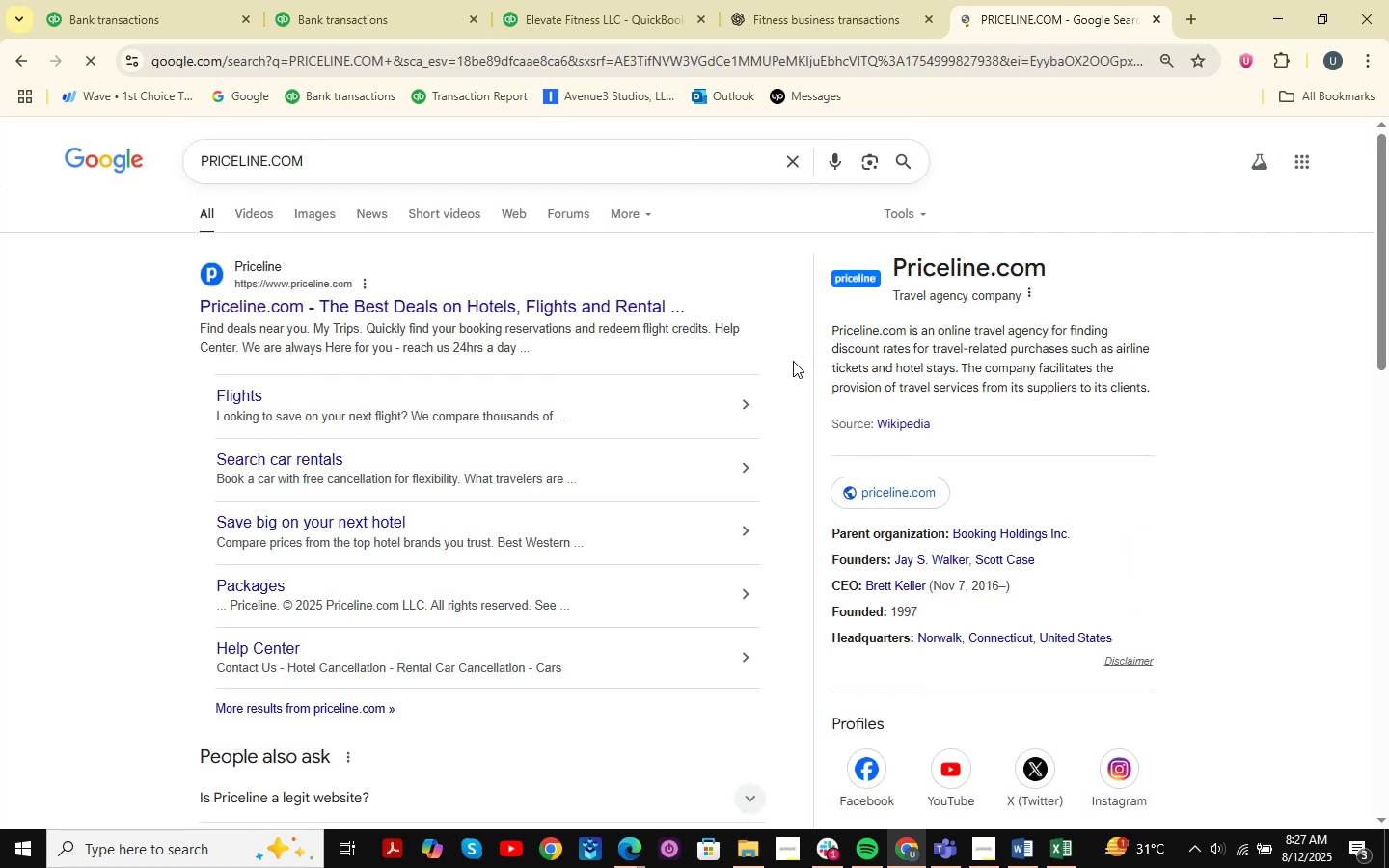 
left_click([485, 474])
 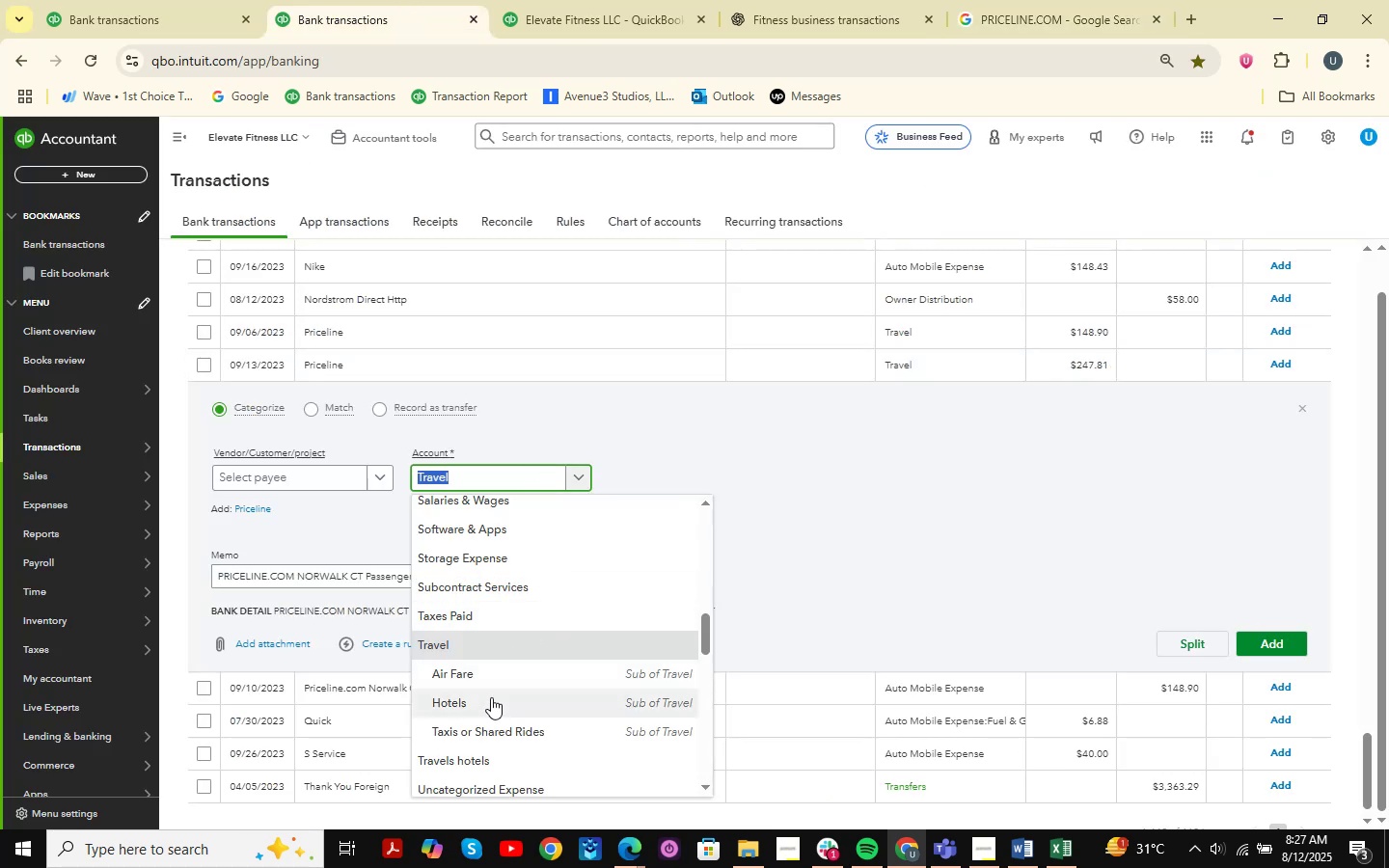 
left_click([504, 676])
 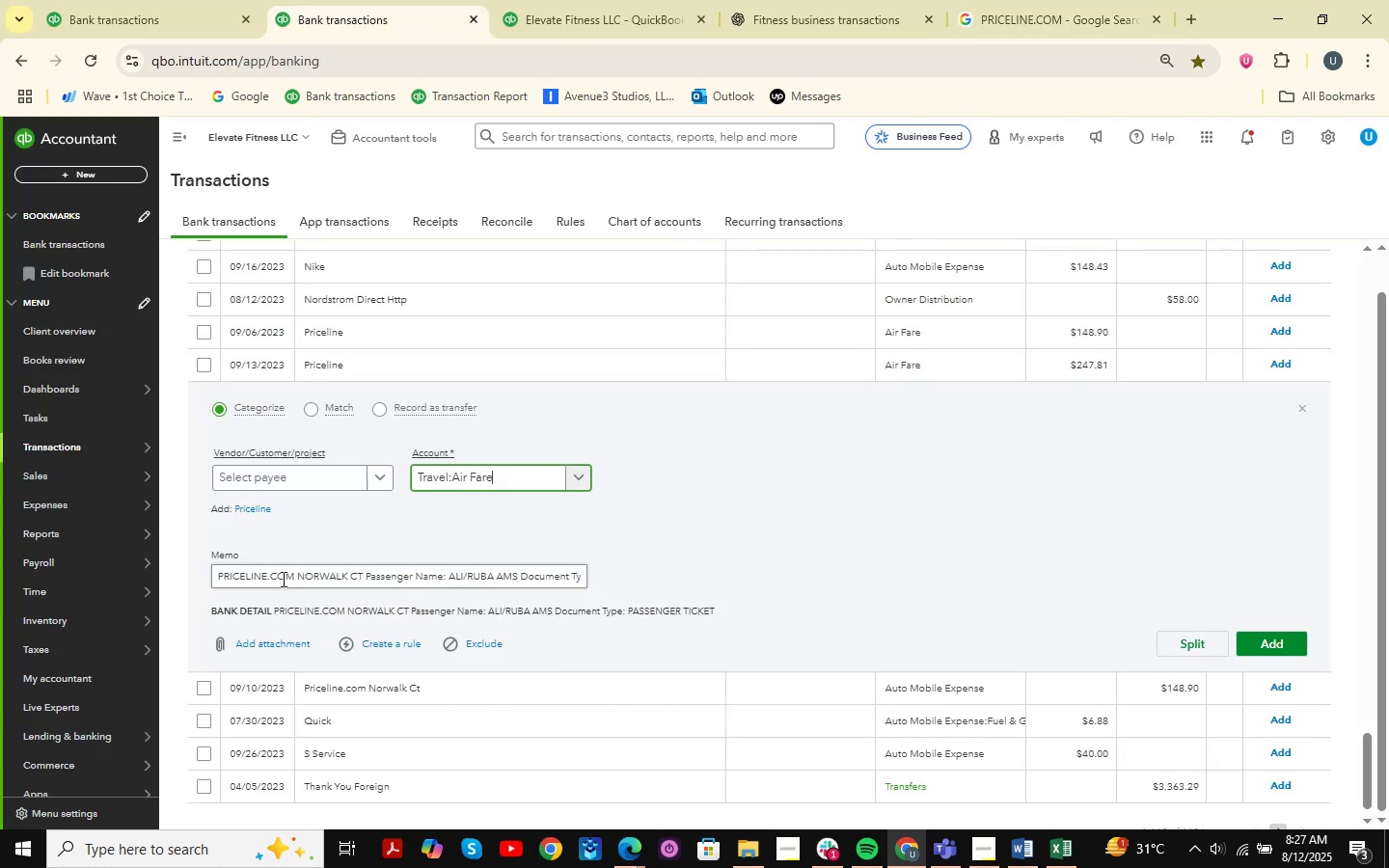 
left_click([262, 576])
 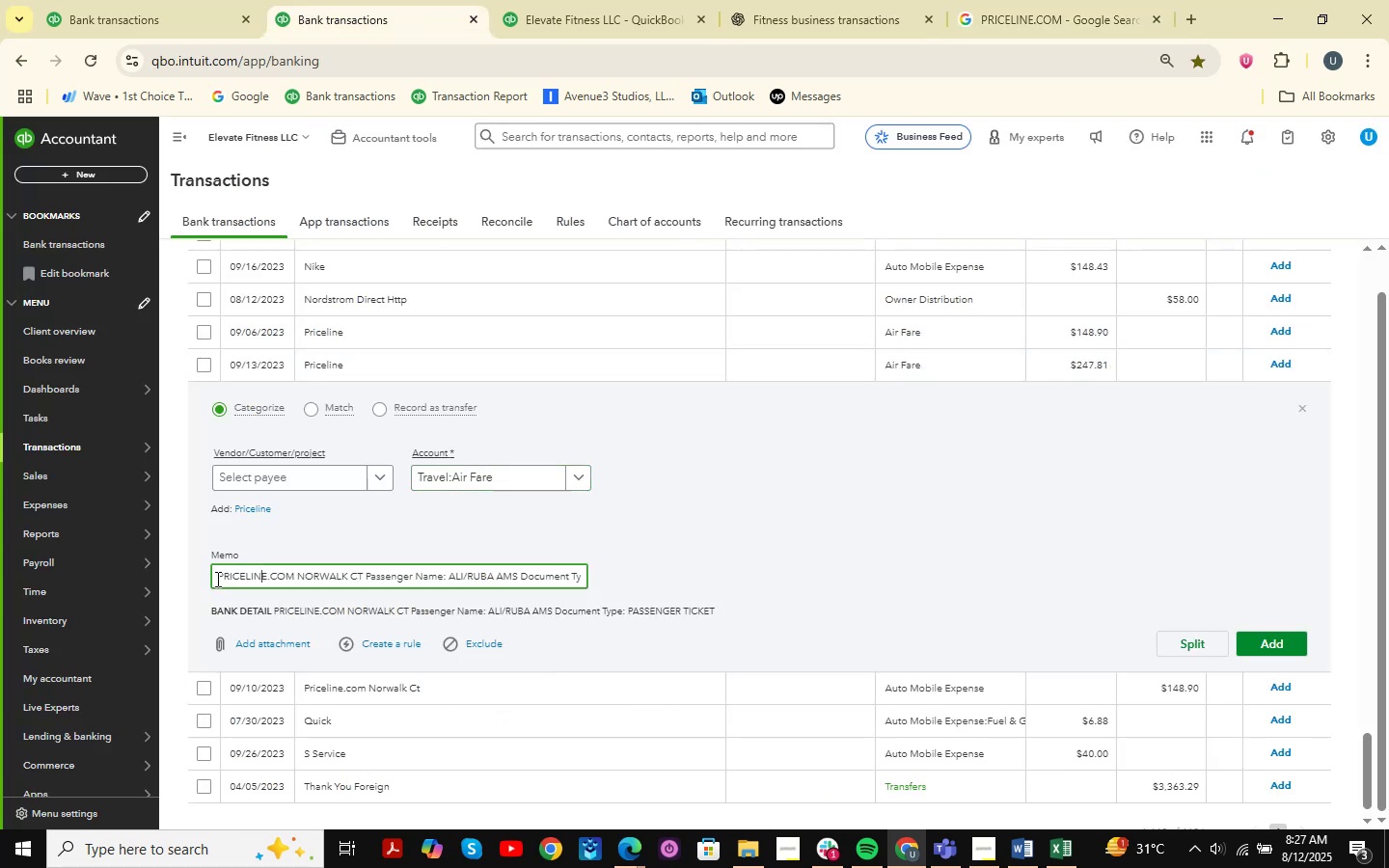 
left_click_drag(start_coordinate=[215, 579], to_coordinate=[265, 580])
 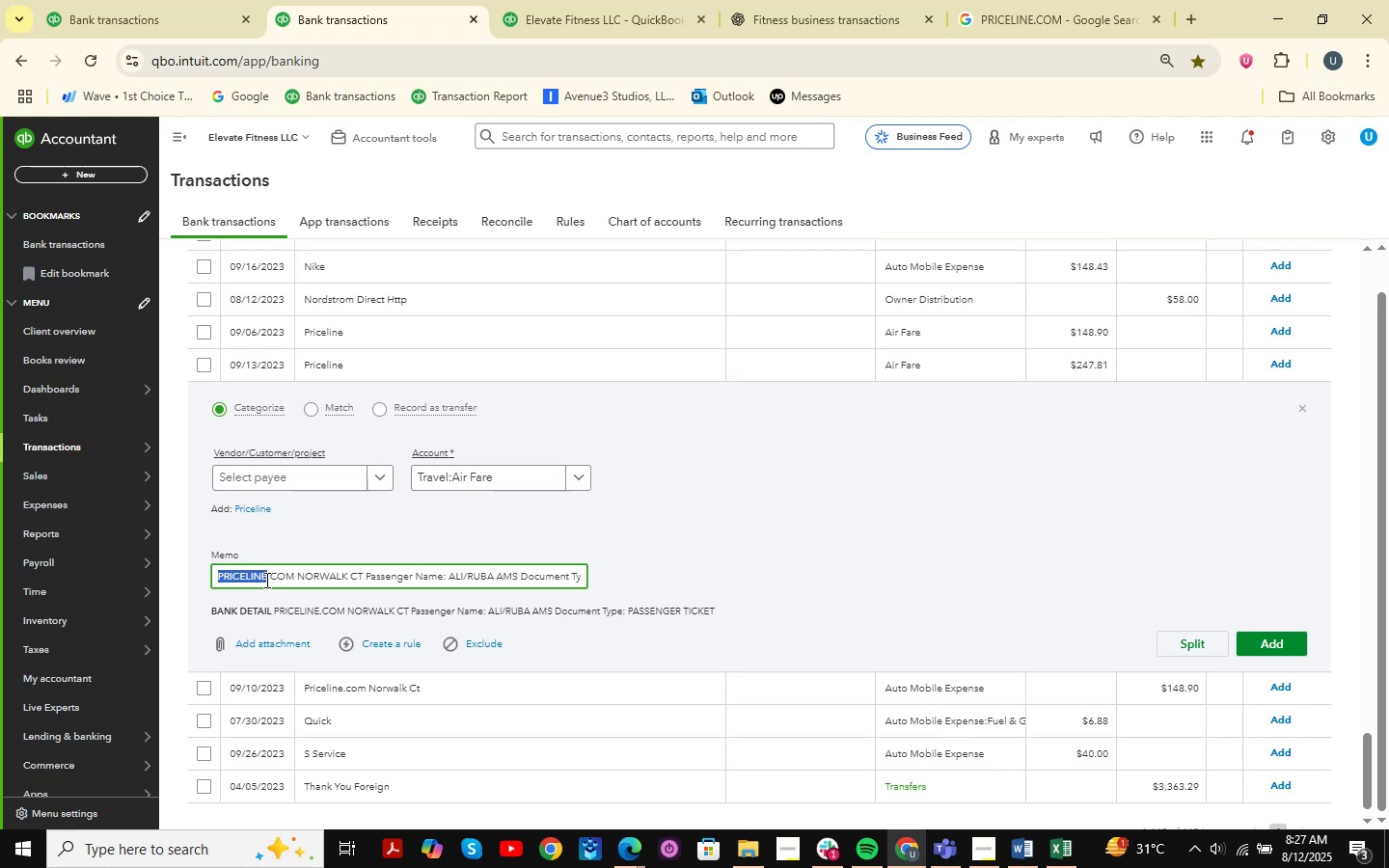 
key(Control+C)
 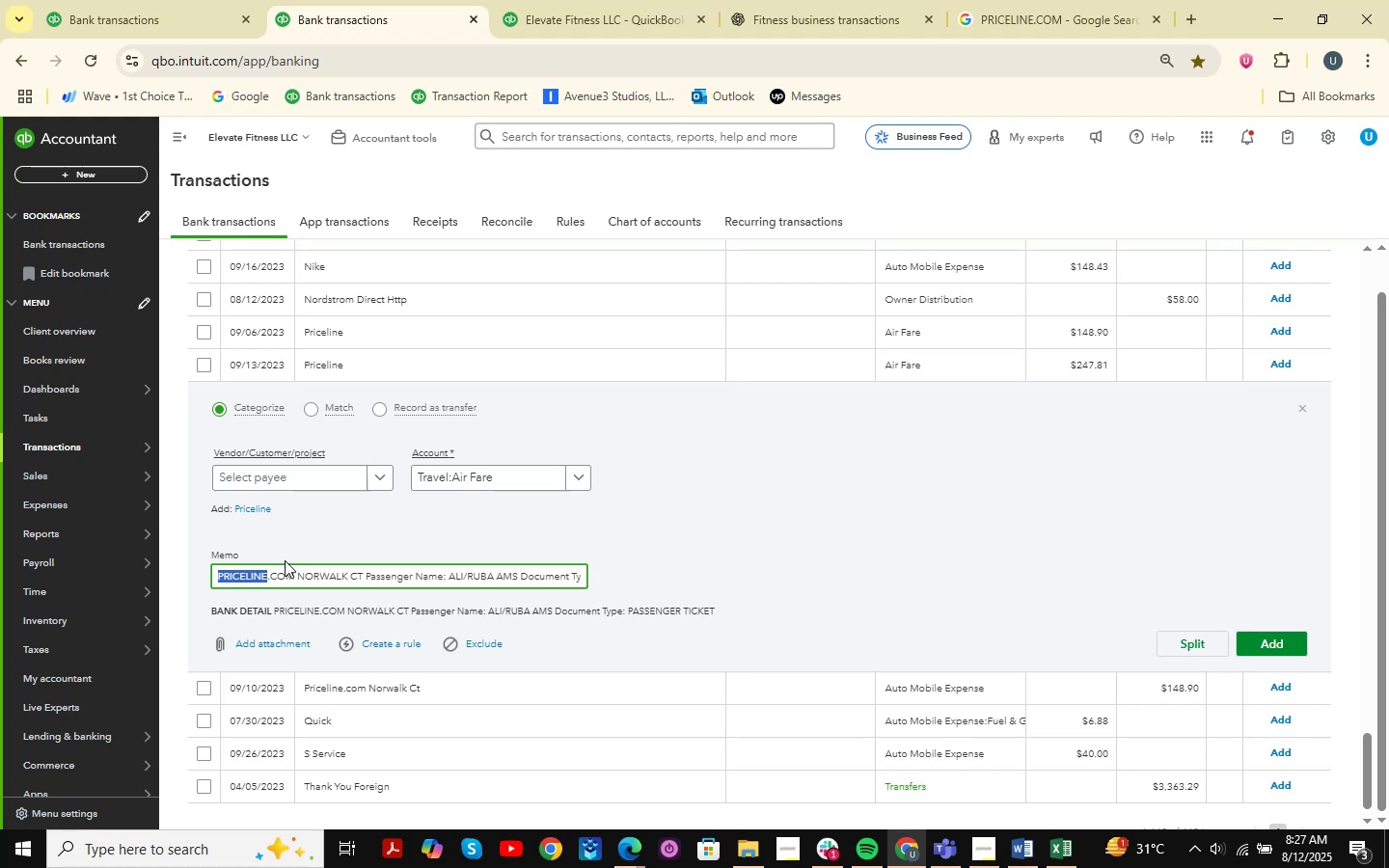 
wait(7.03)
 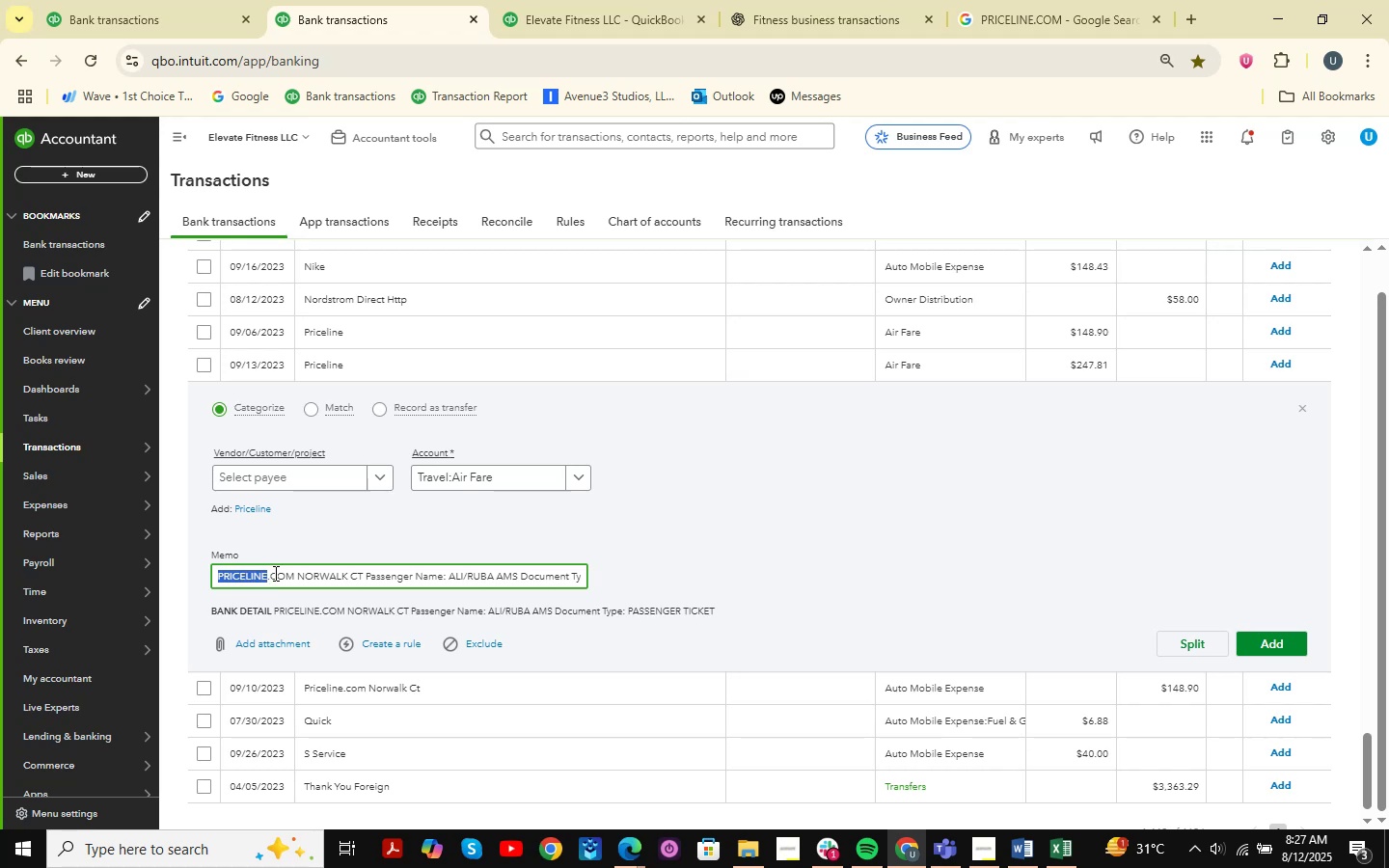 
left_click([241, 481])
 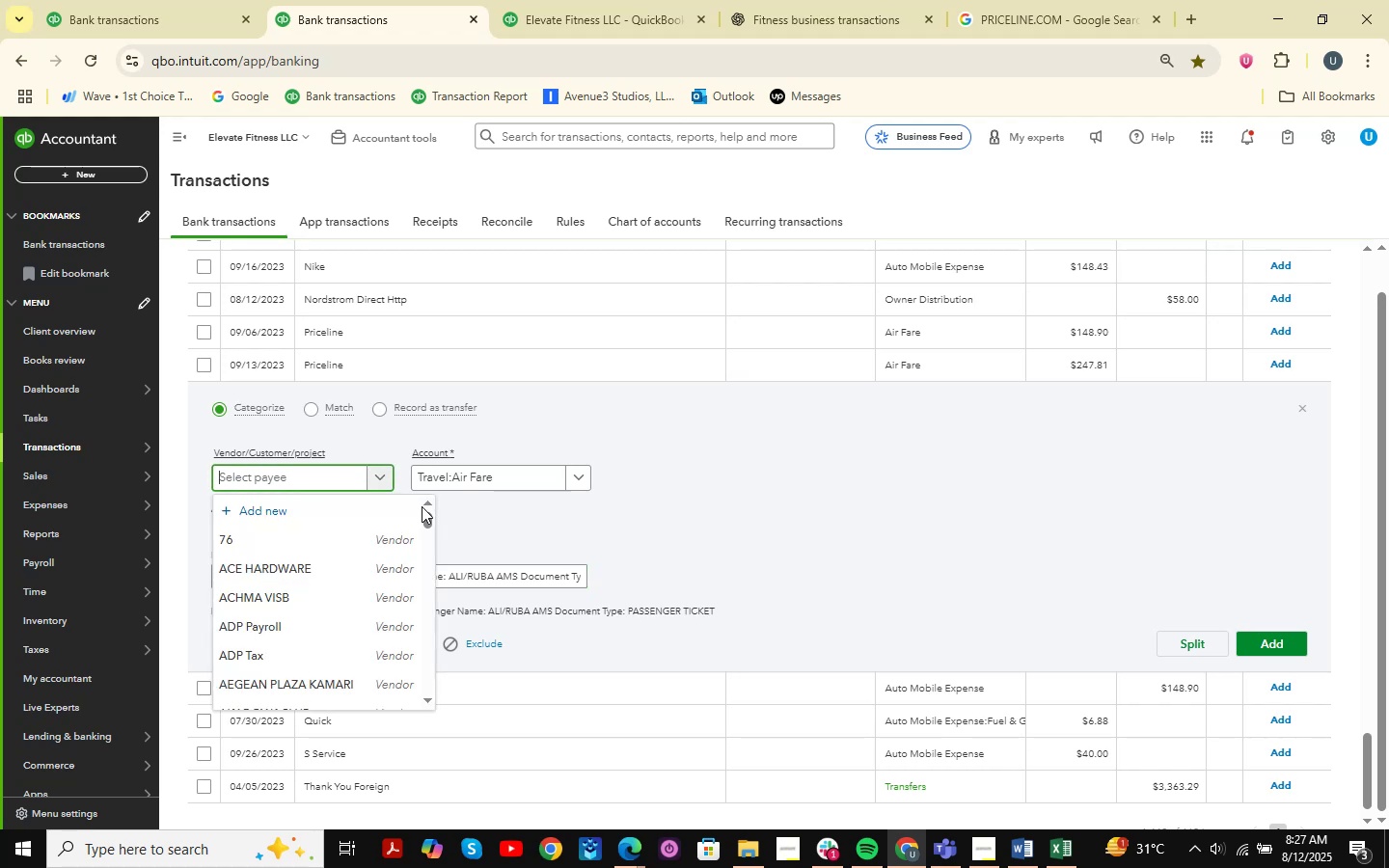 
key(Control+V)
 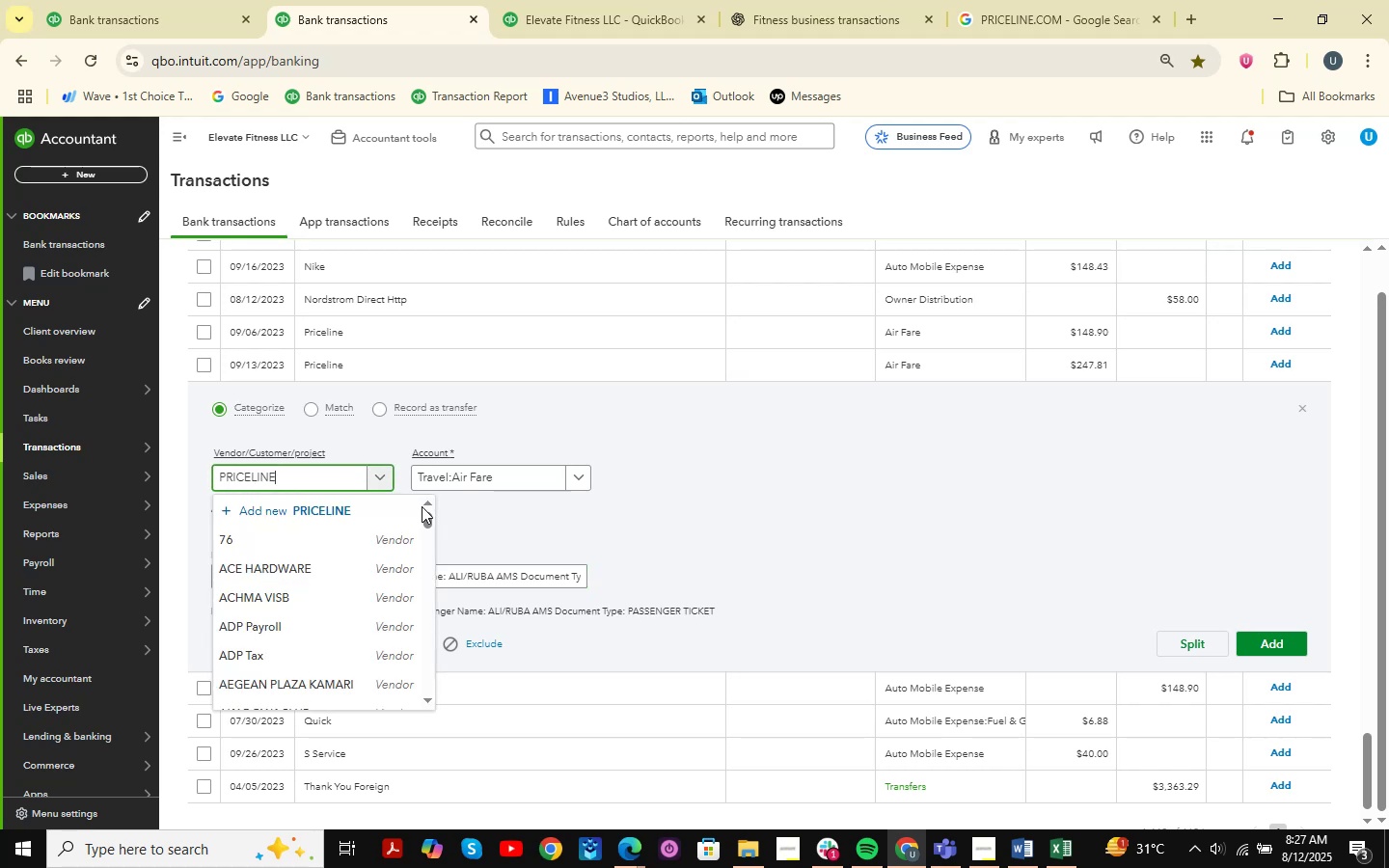 
key(NumpadEnter)
 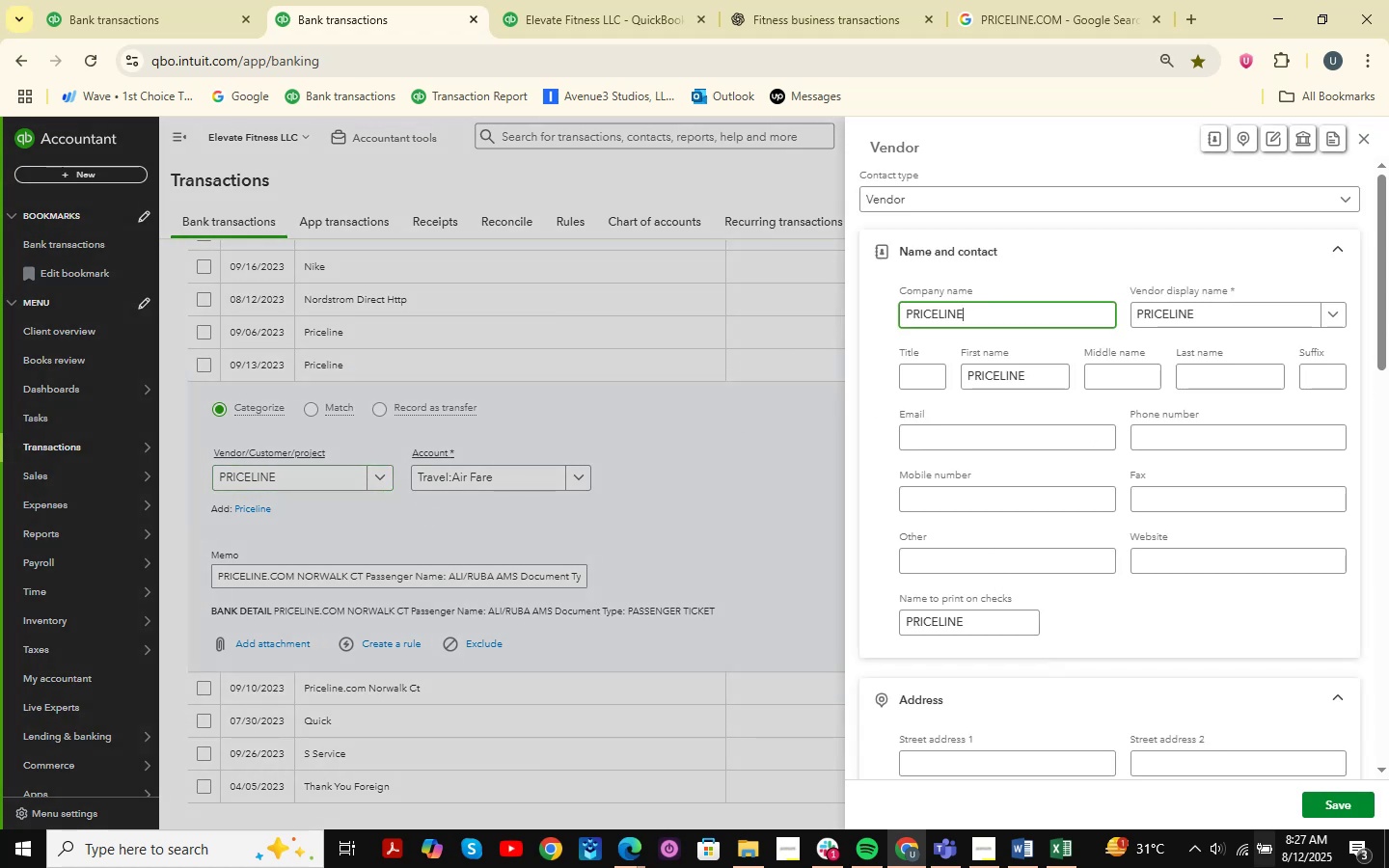 
left_click([1348, 800])
 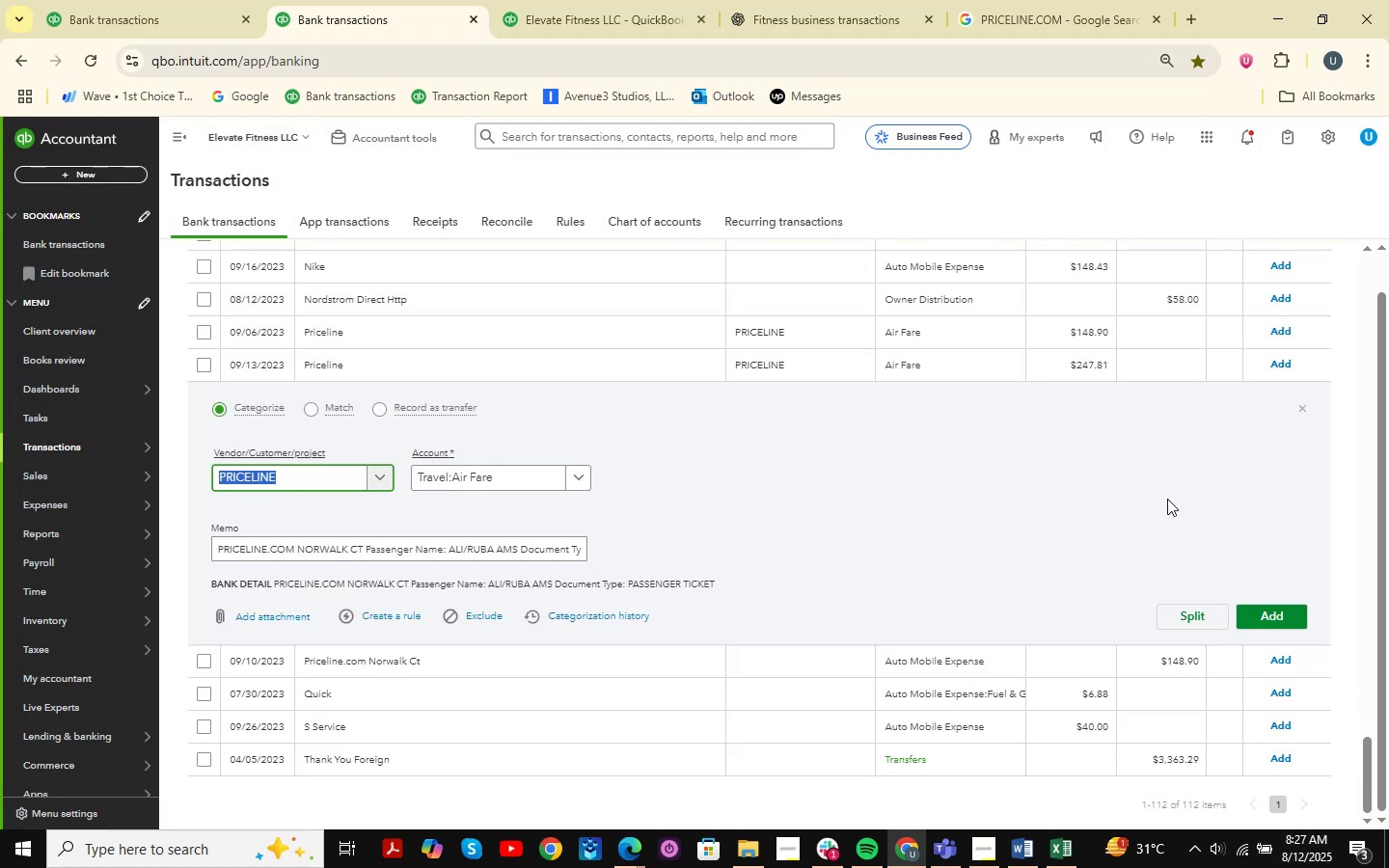 
left_click([1267, 613])
 